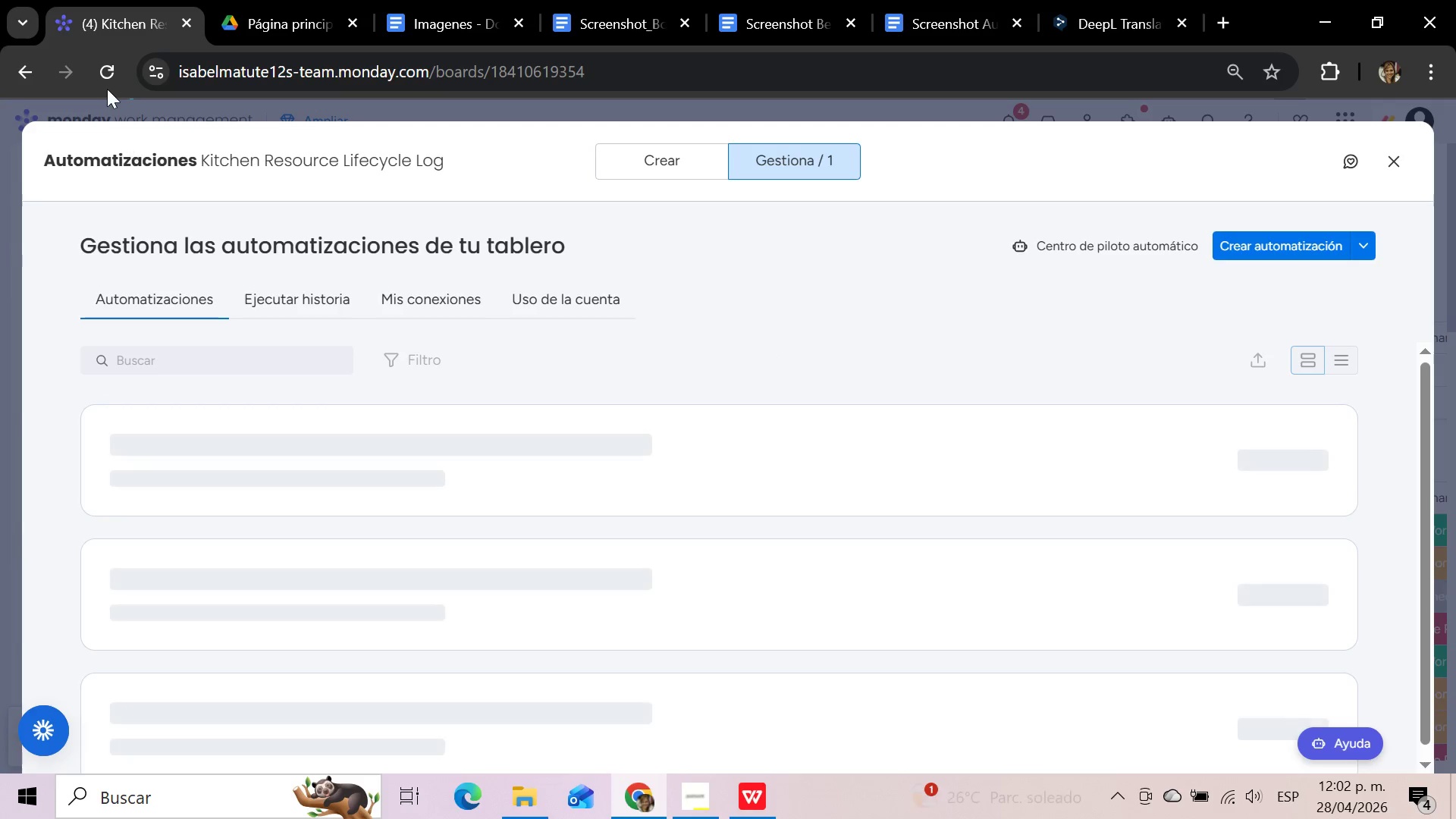 
left_click([106, 74])
 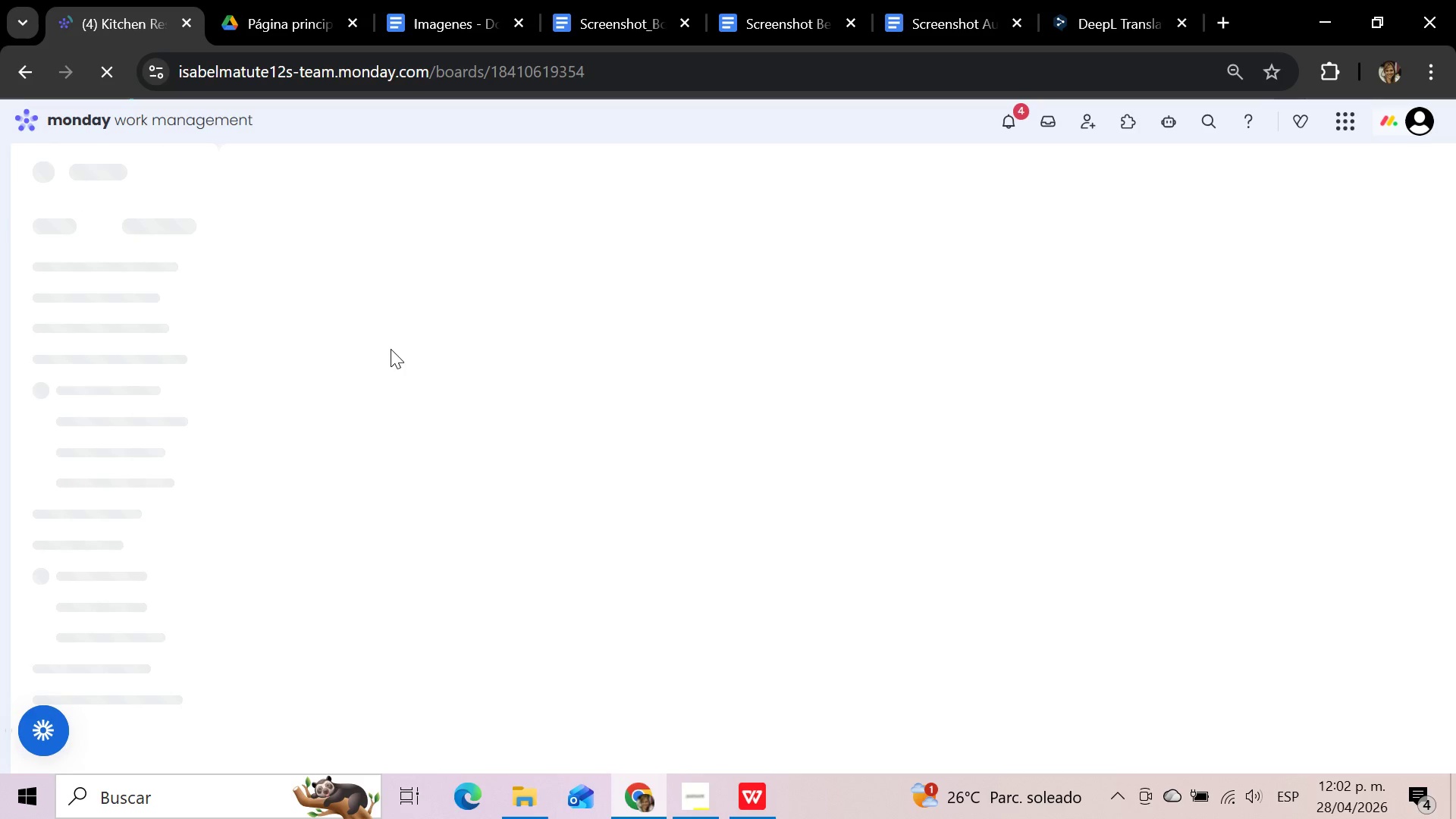 
wait(18.54)
 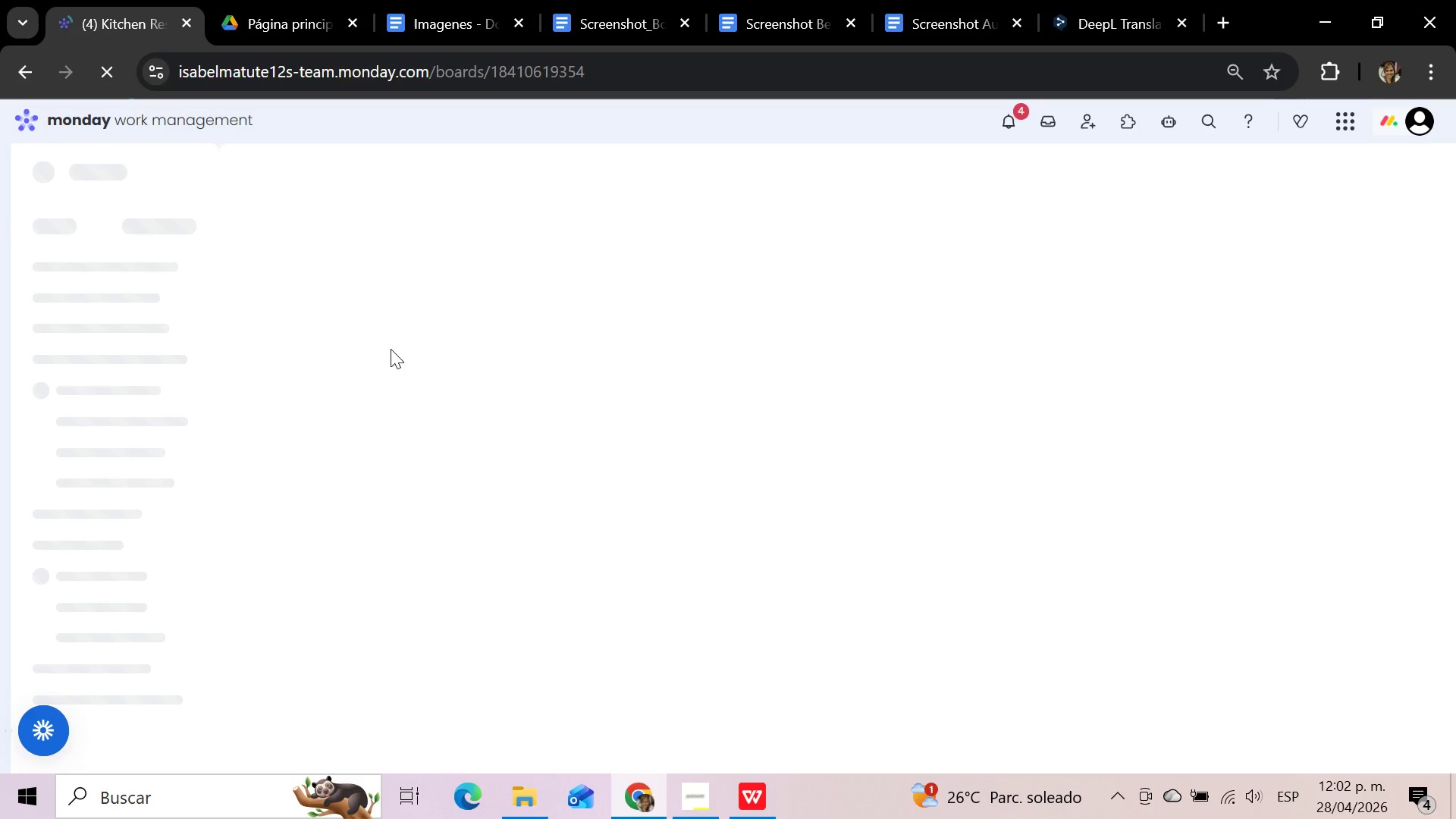 
mouse_move([800, 231])
 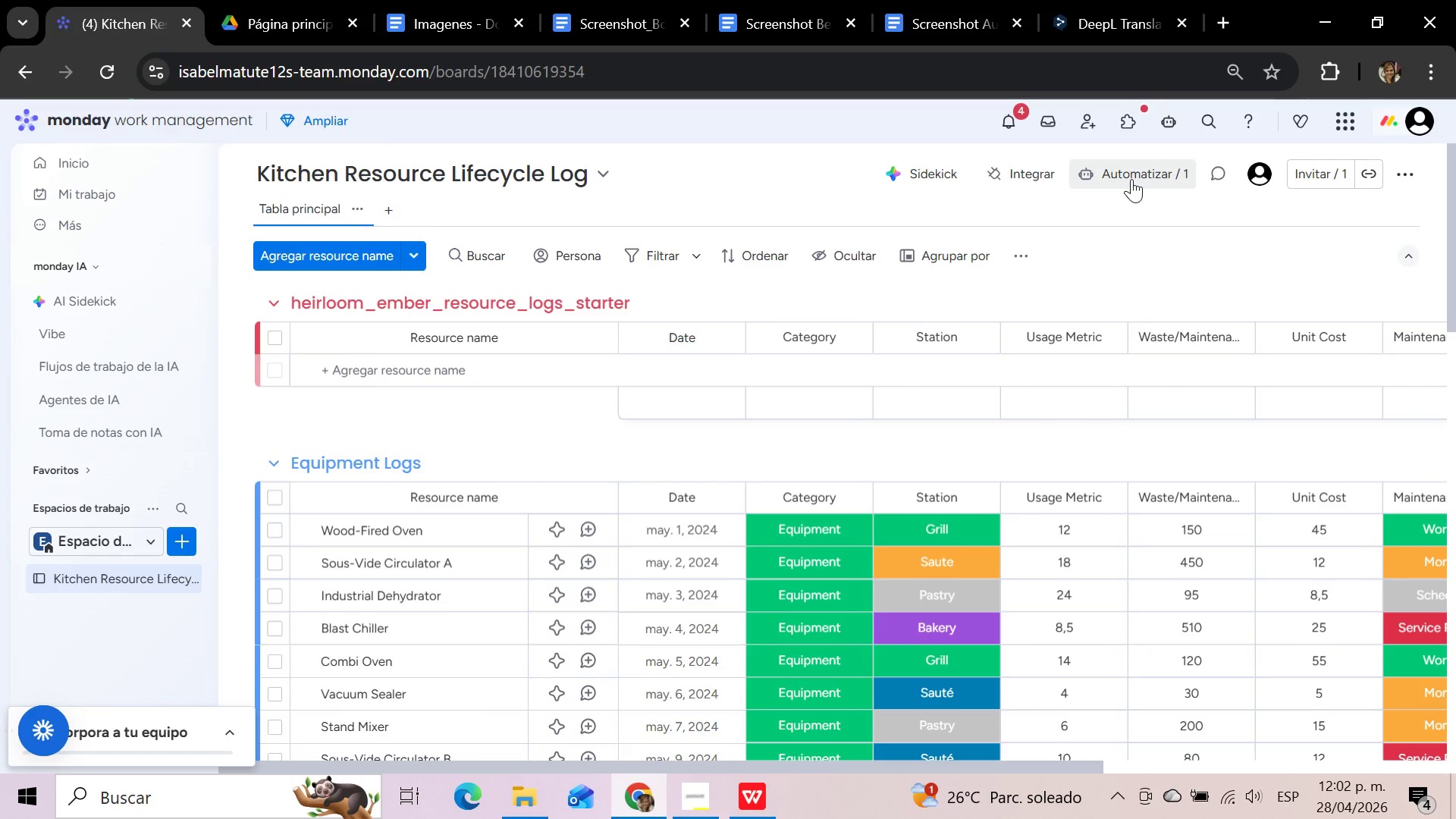 
left_click([1131, 179])
 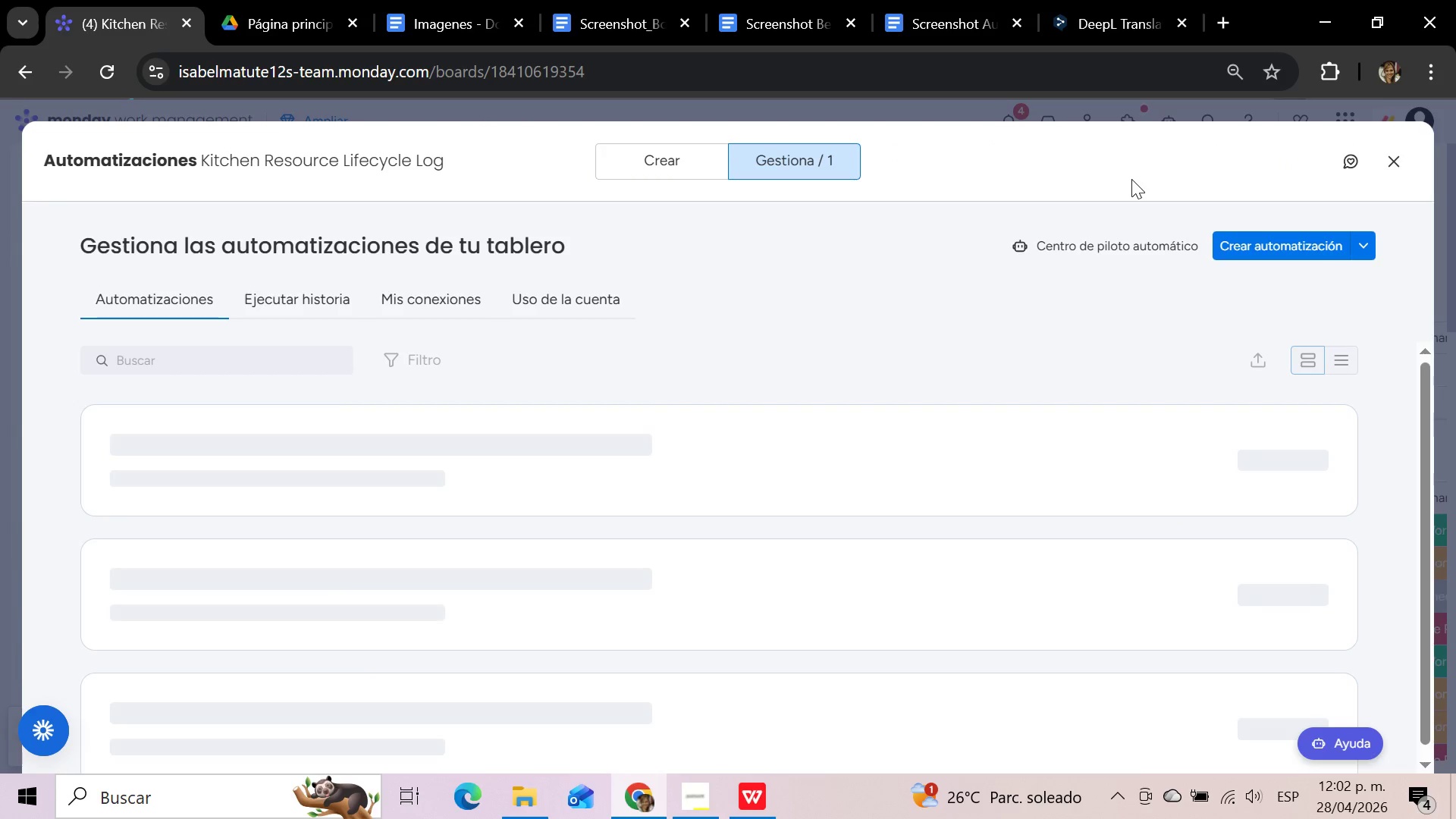 
wait(15.3)
 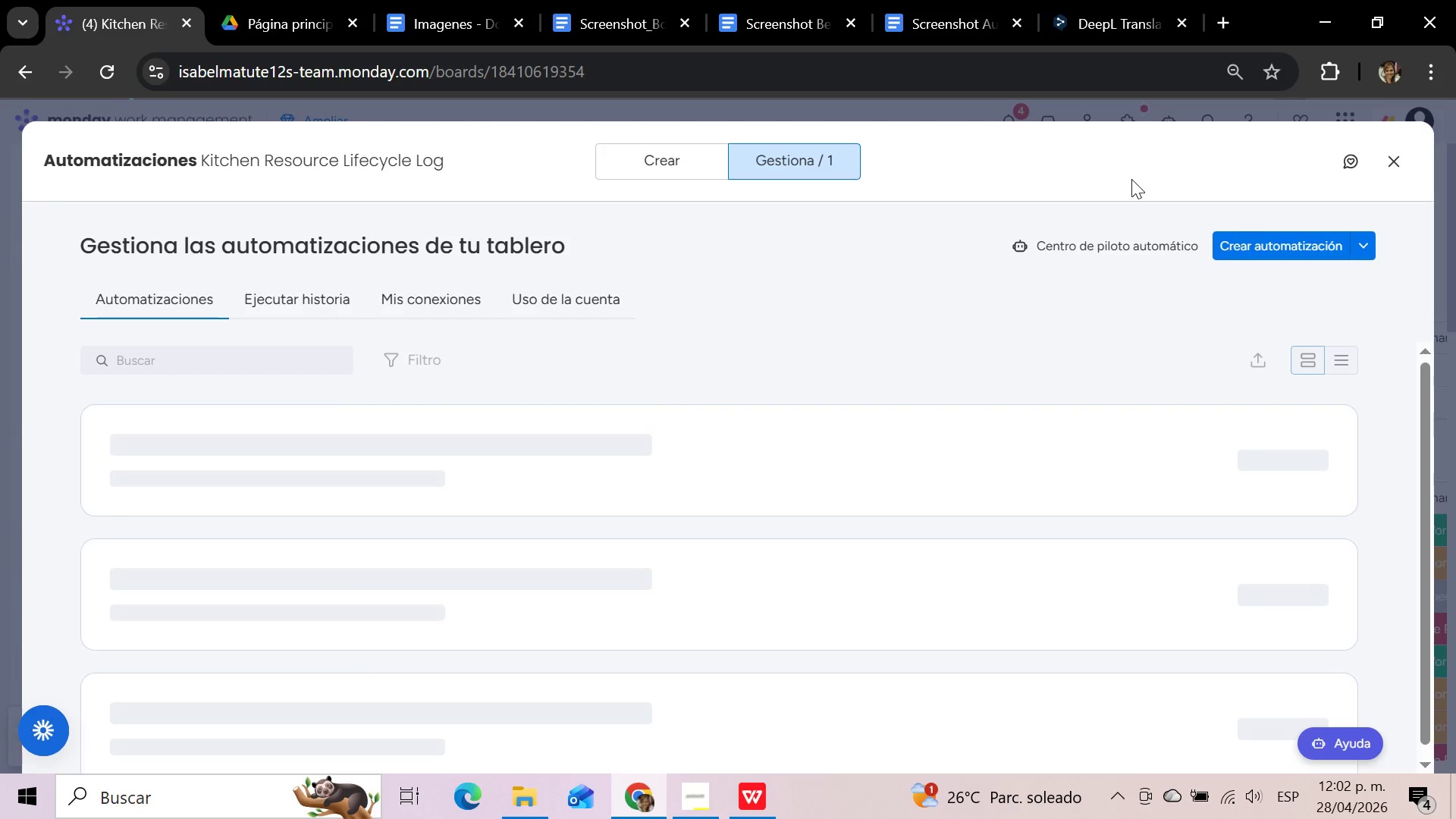 
left_click([704, 476])
 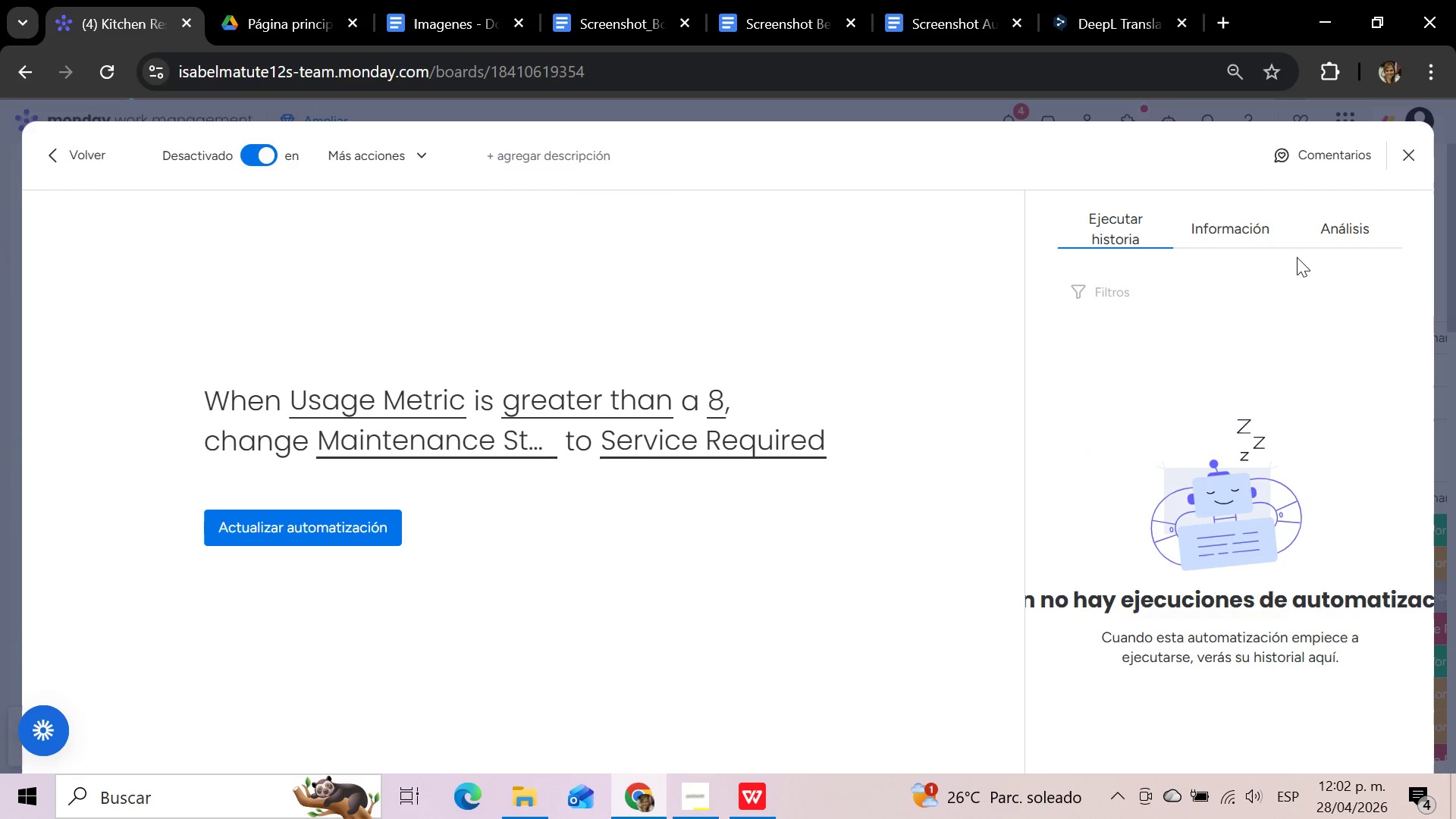 
wait(5.77)
 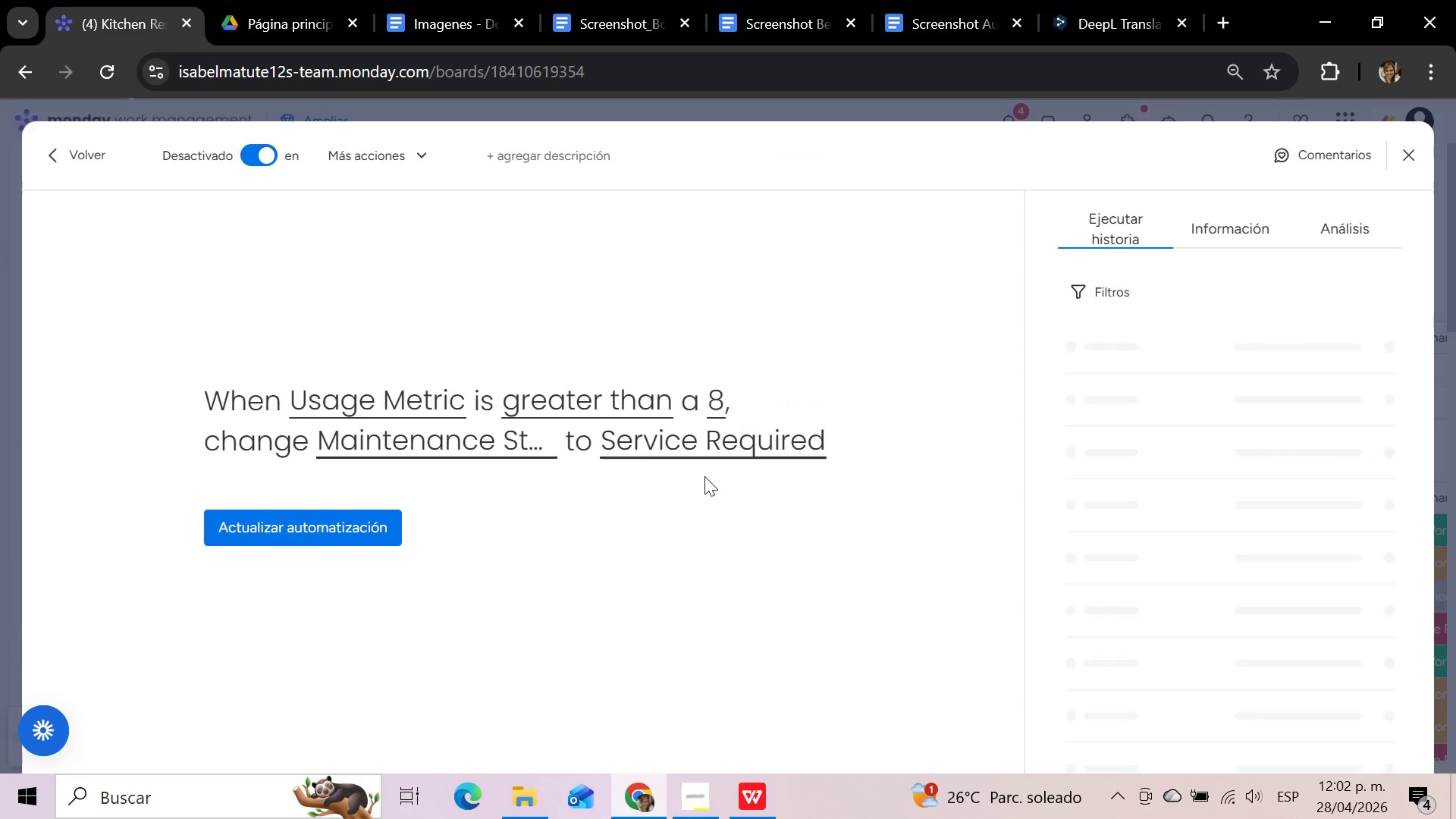 
left_click([1409, 153])
 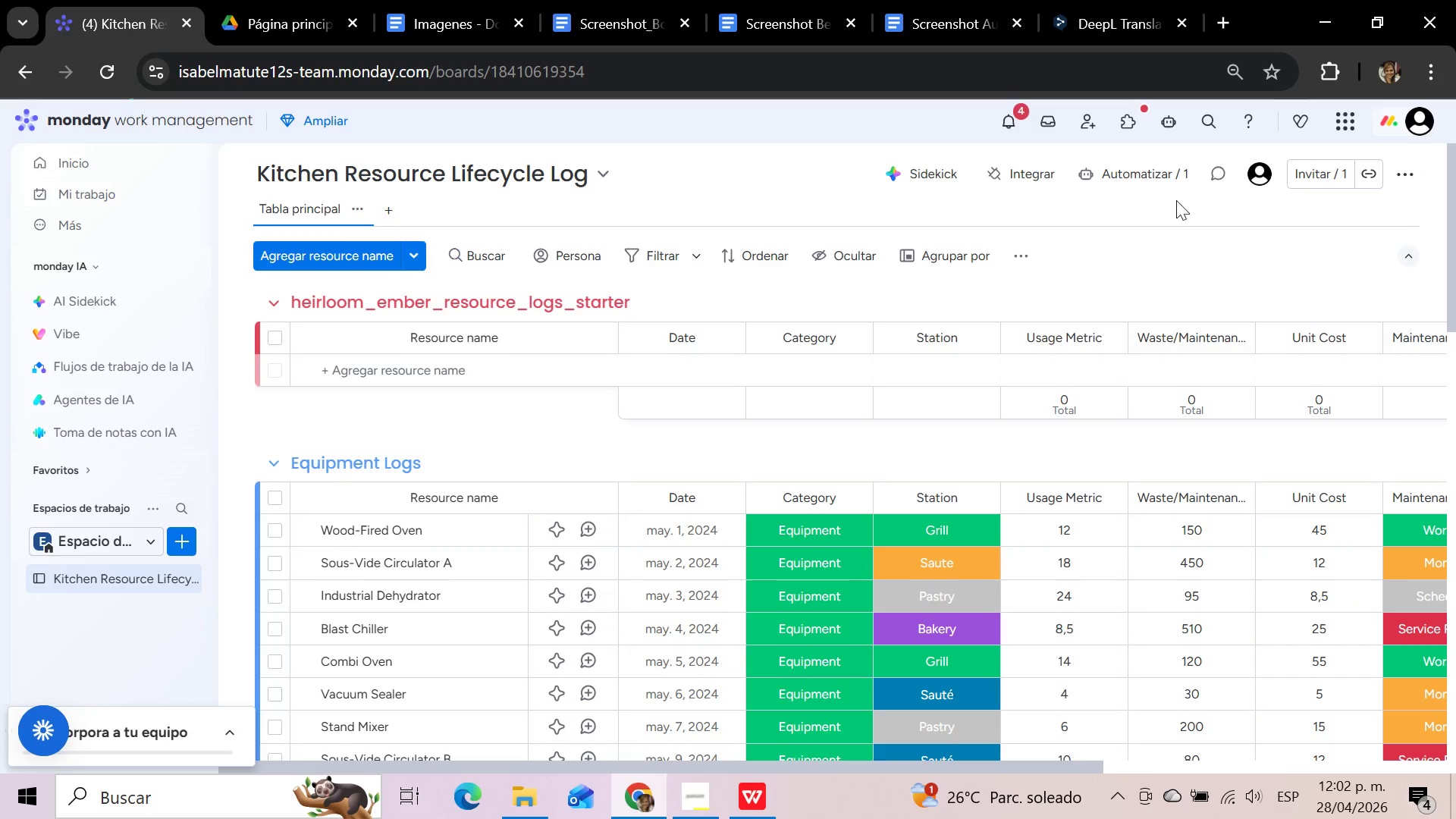 
left_click([1149, 175])
 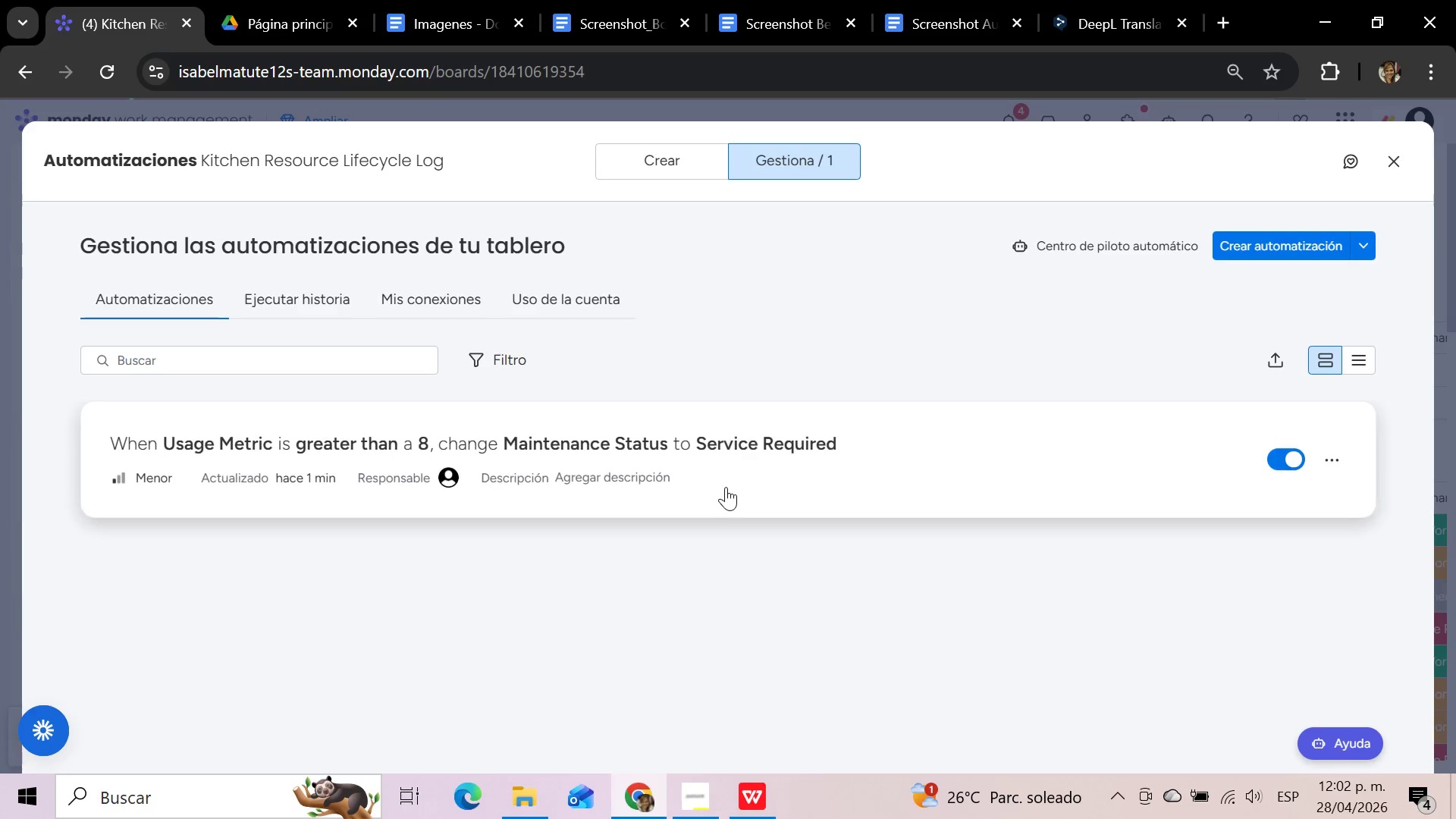 
wait(5.45)
 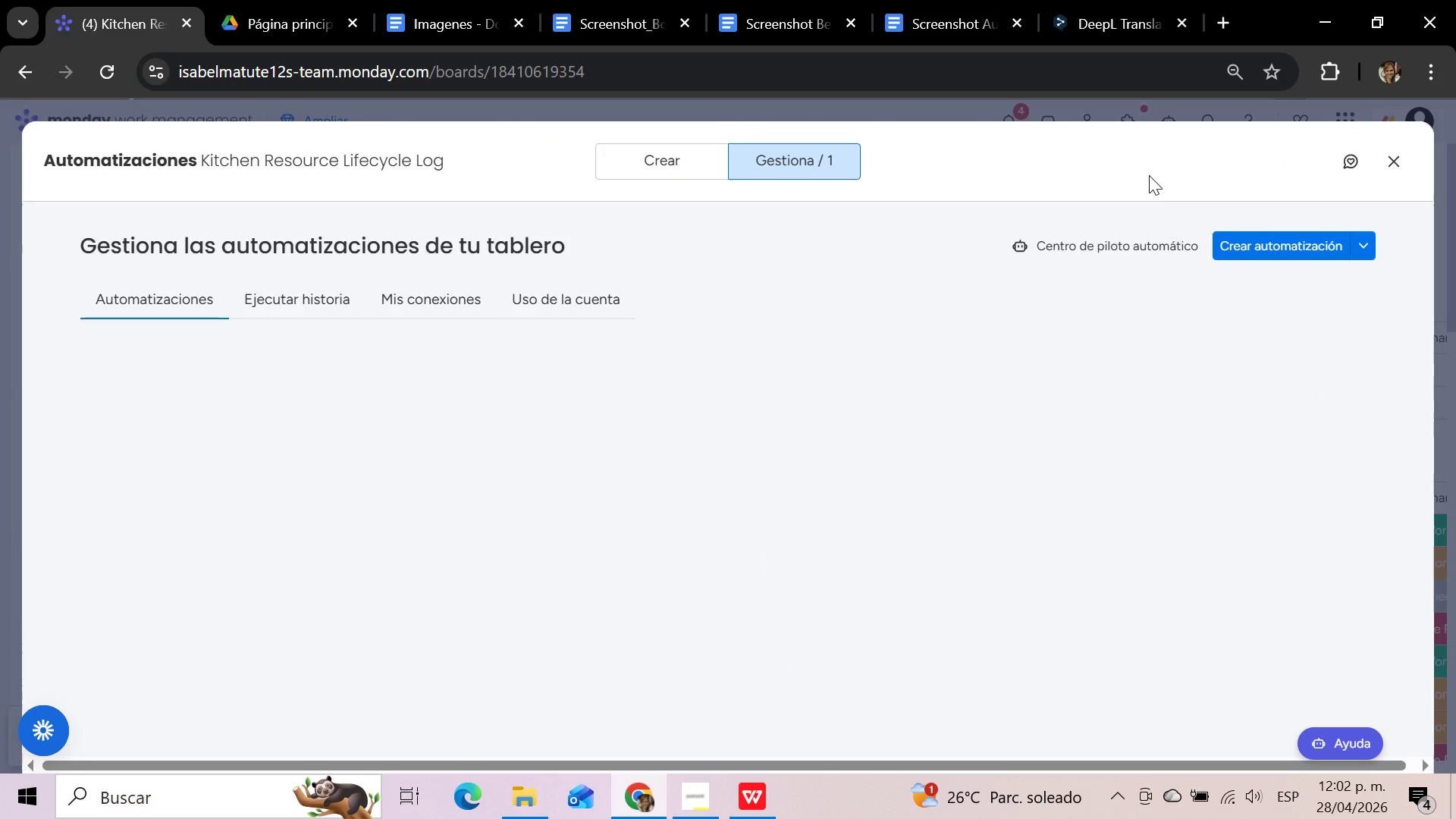 
left_click([726, 487])
 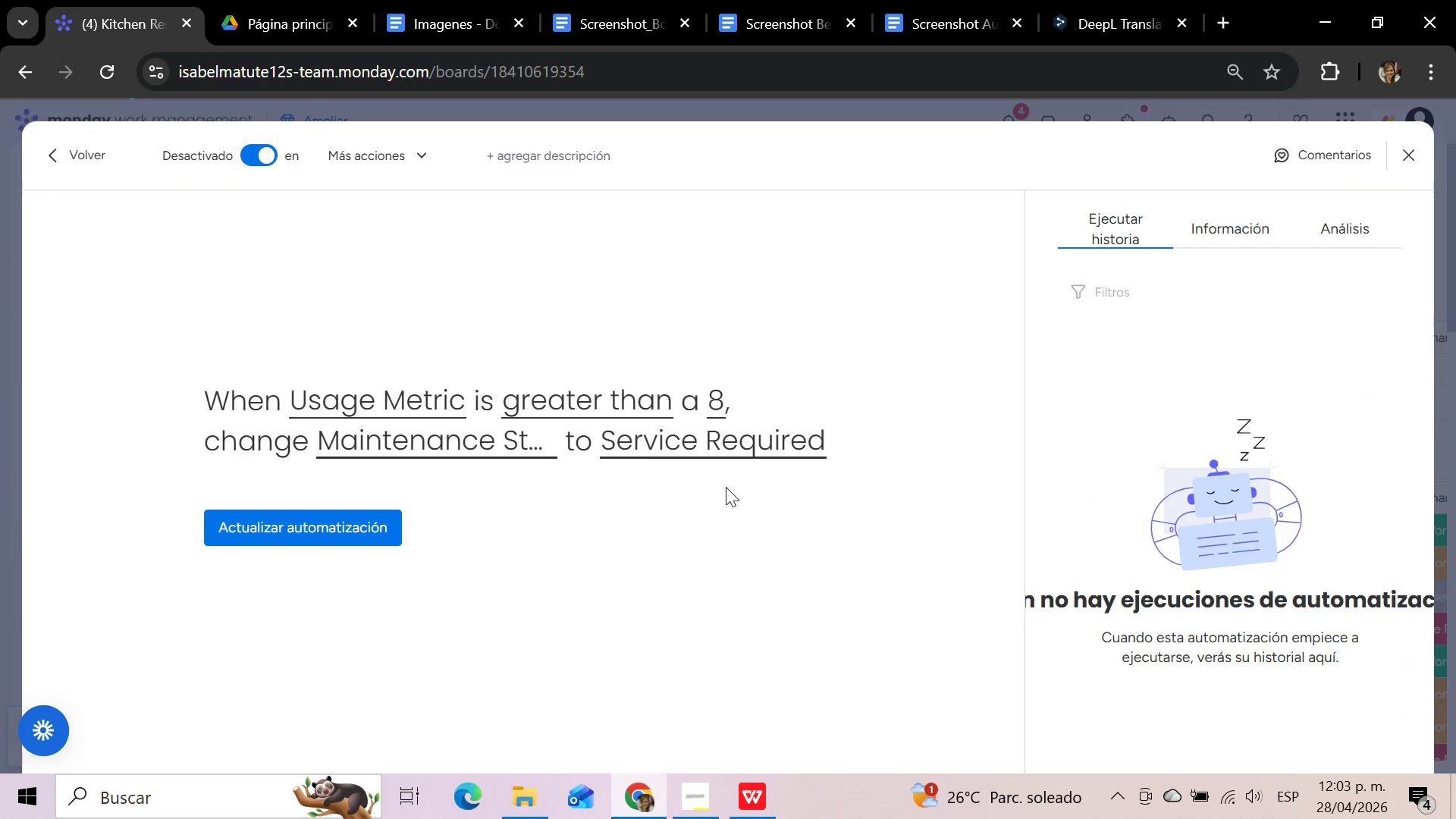 
left_click([287, 524])
 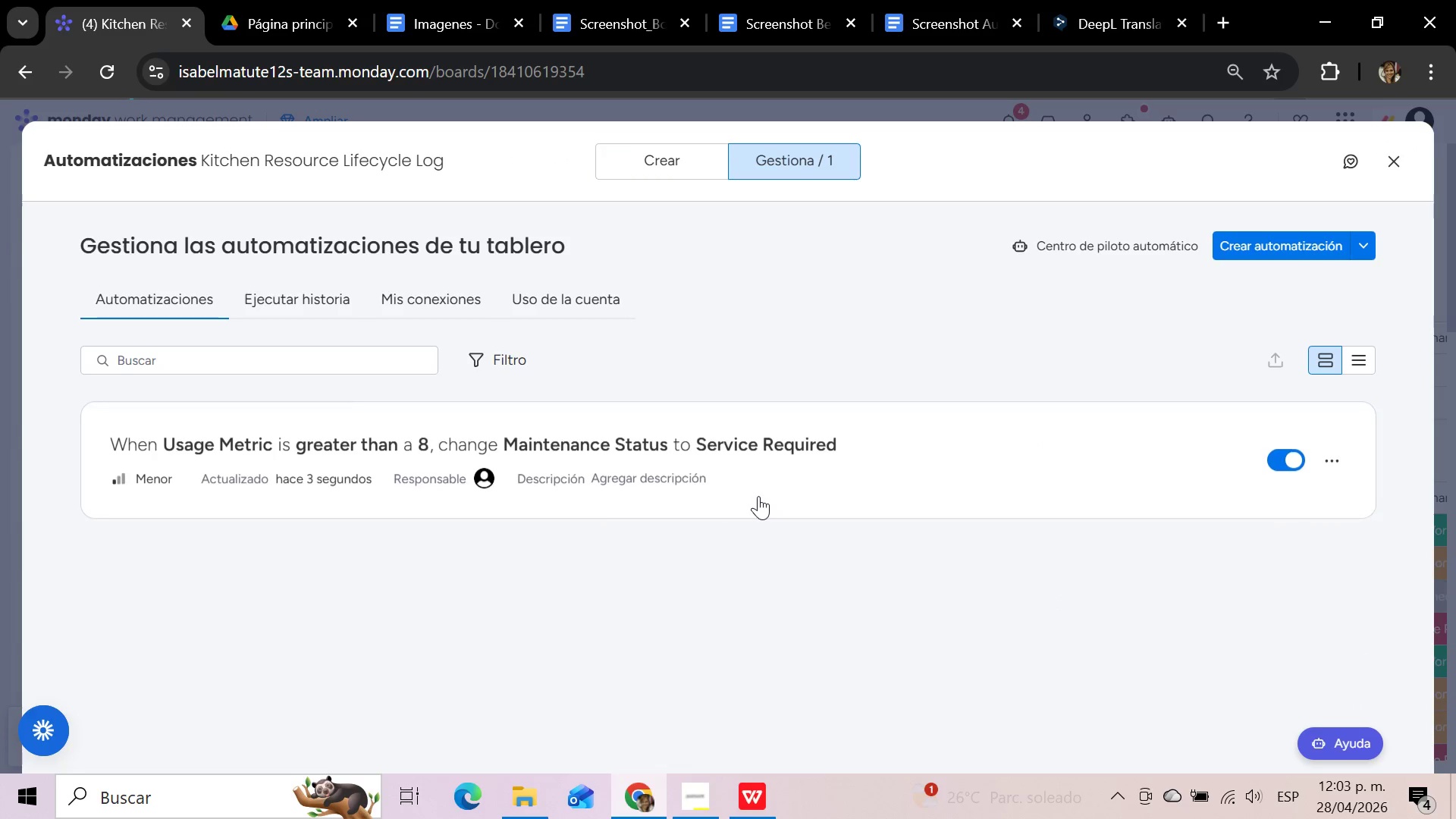 
wait(5.36)
 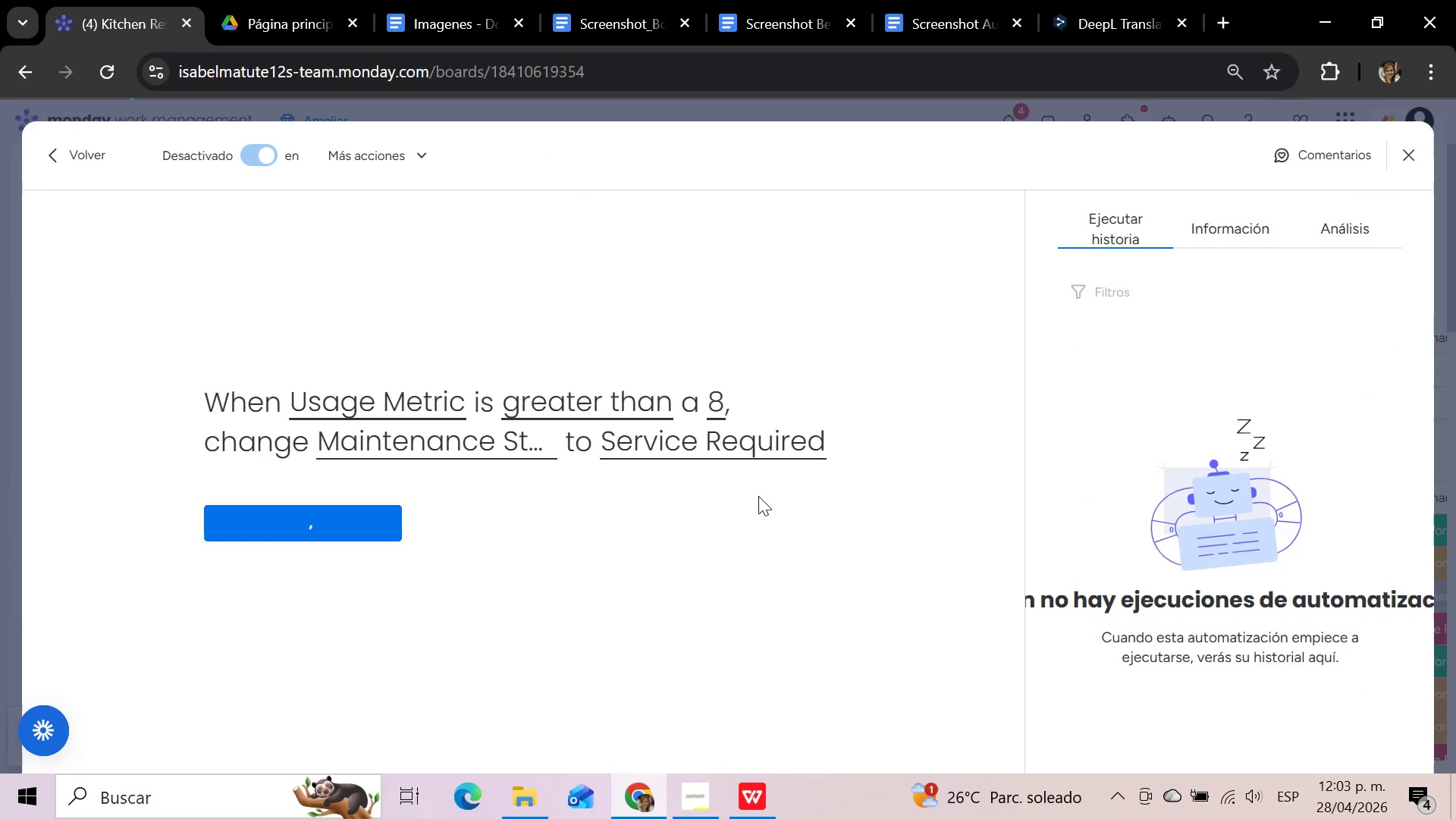 
left_click([1329, 461])
 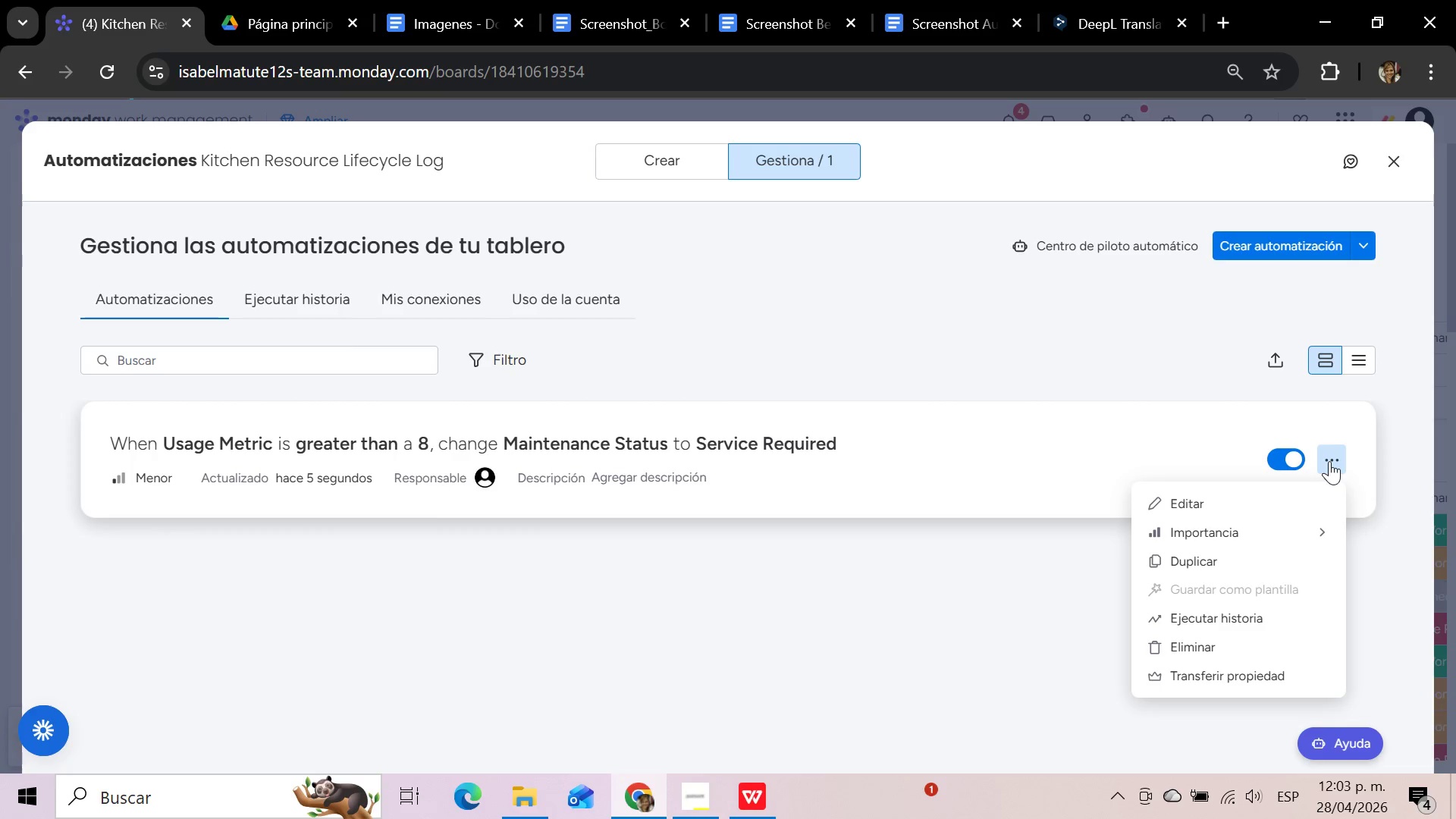 
left_click([1210, 499])
 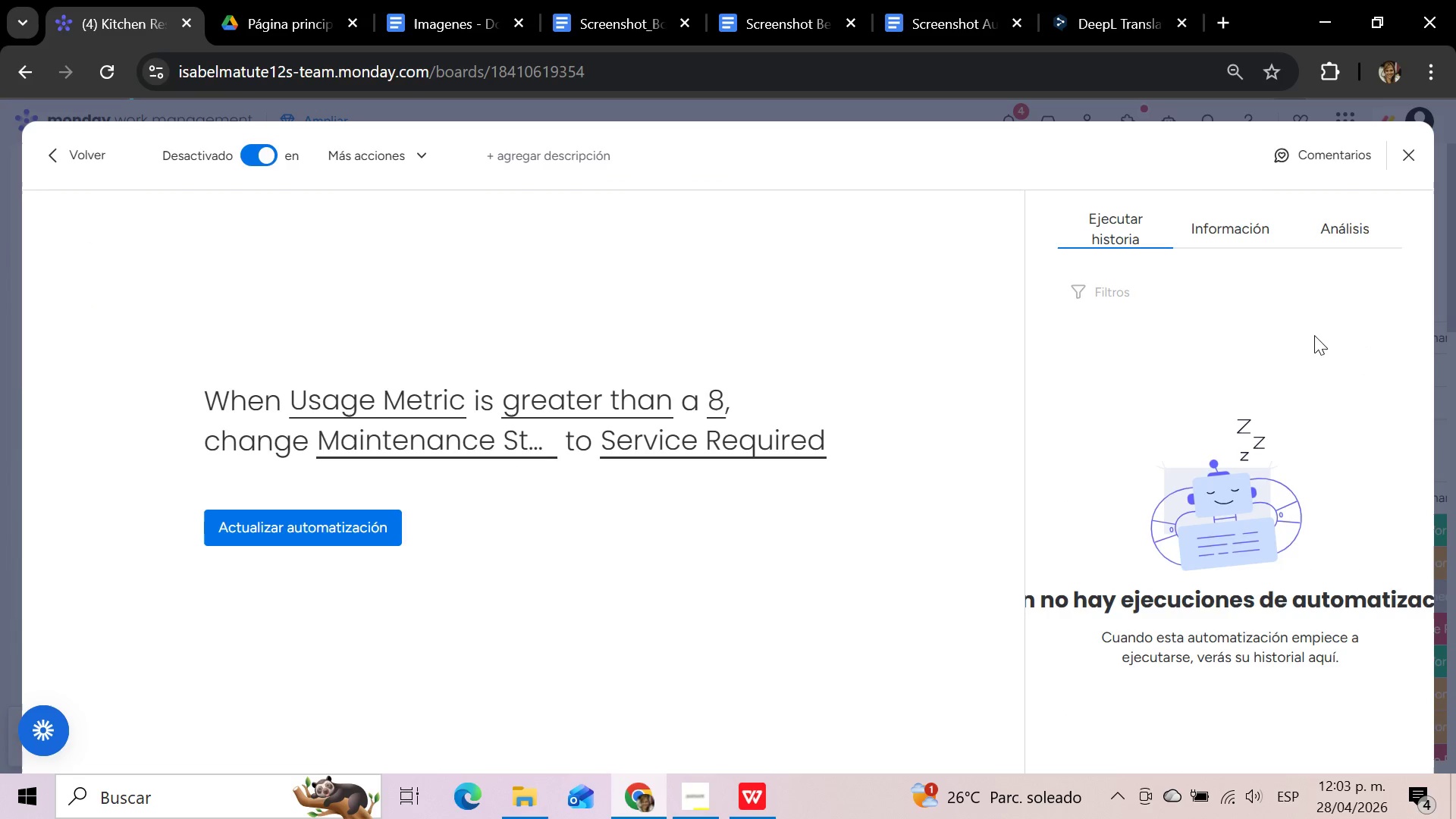 
left_click([1253, 224])
 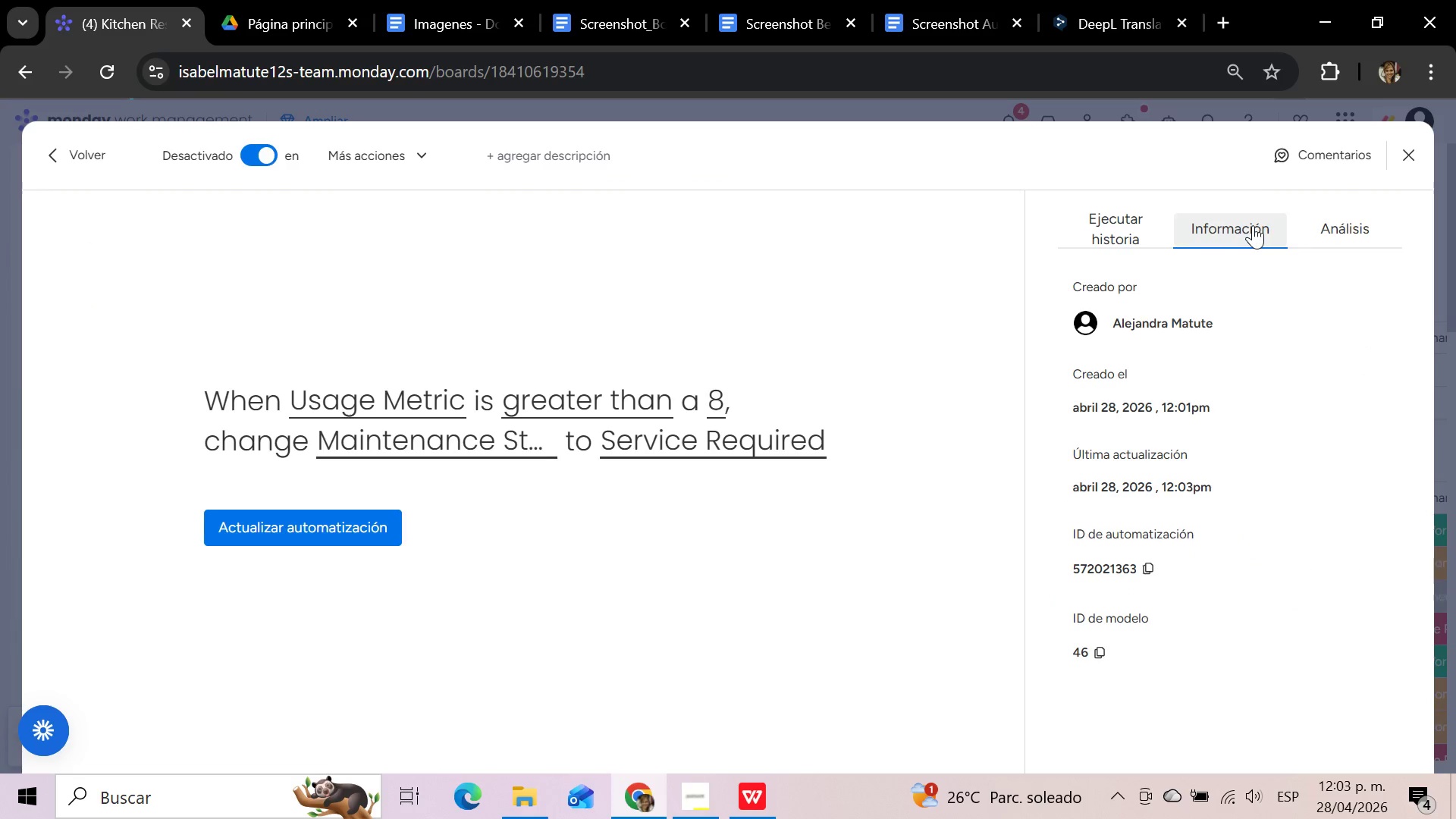 
left_click([1359, 241])
 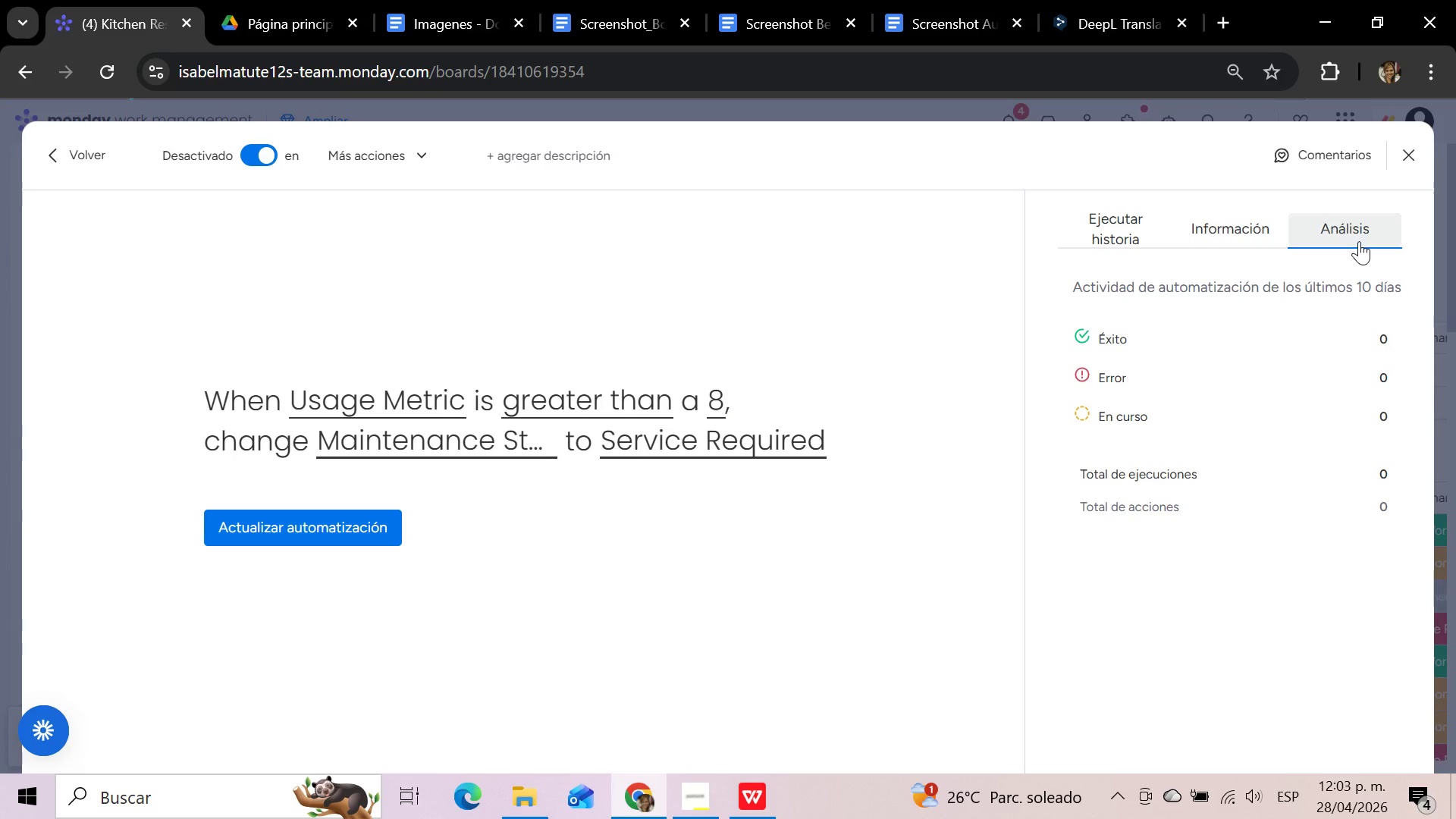 
left_click([815, 241])
 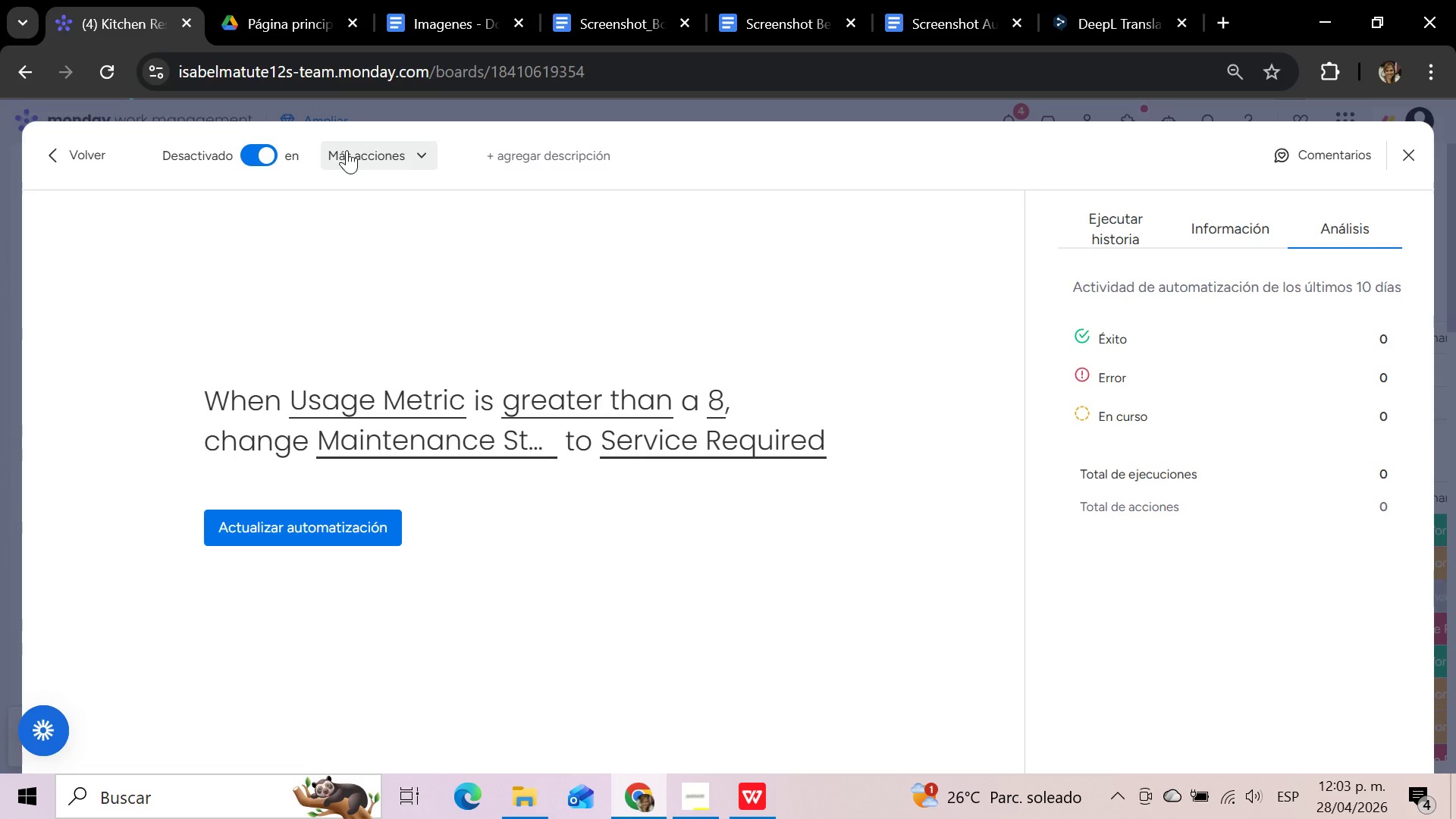 
left_click([432, 153])
 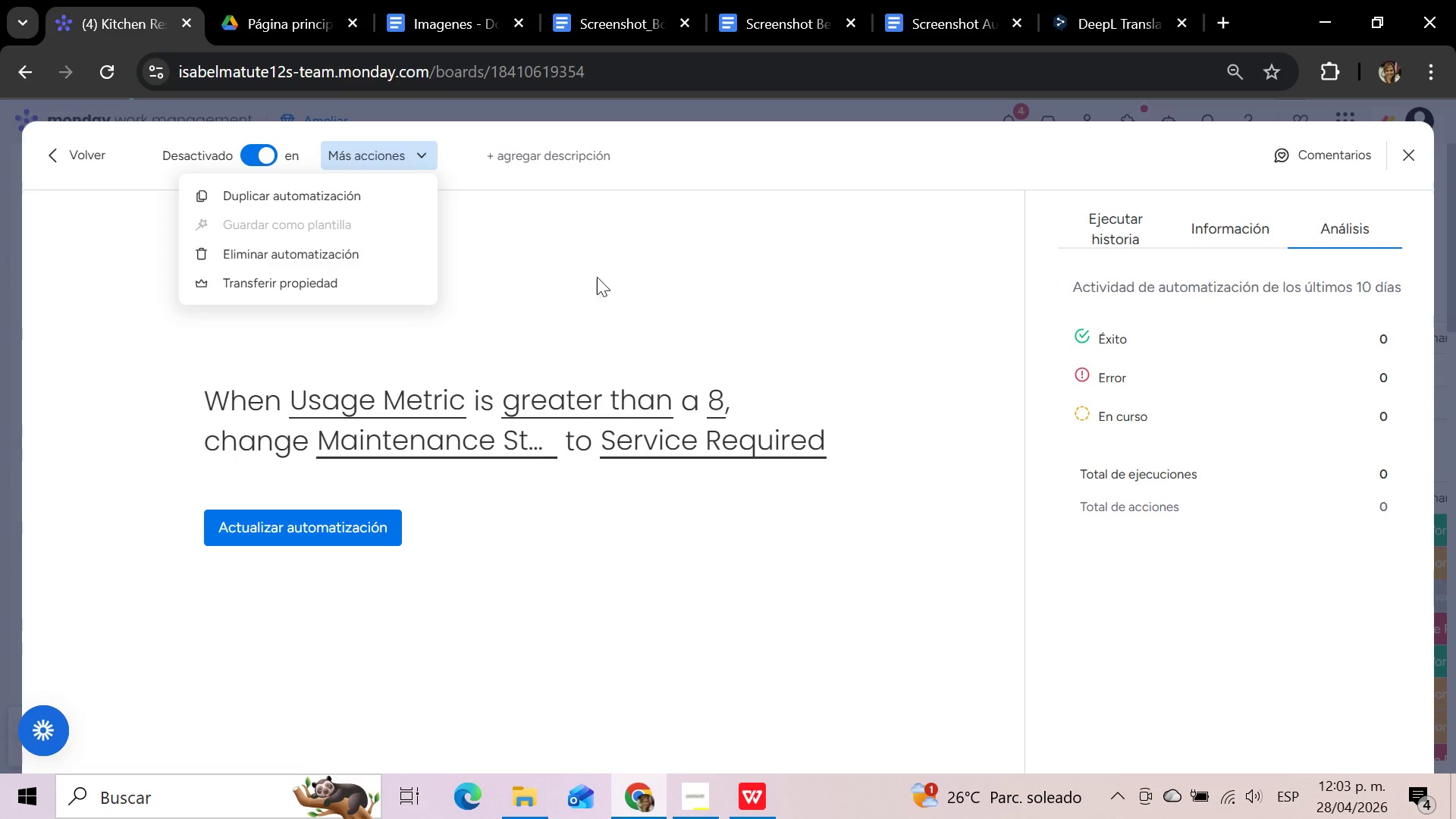 
scroll: coordinate [975, 397], scroll_direction: down, amount: 4.0
 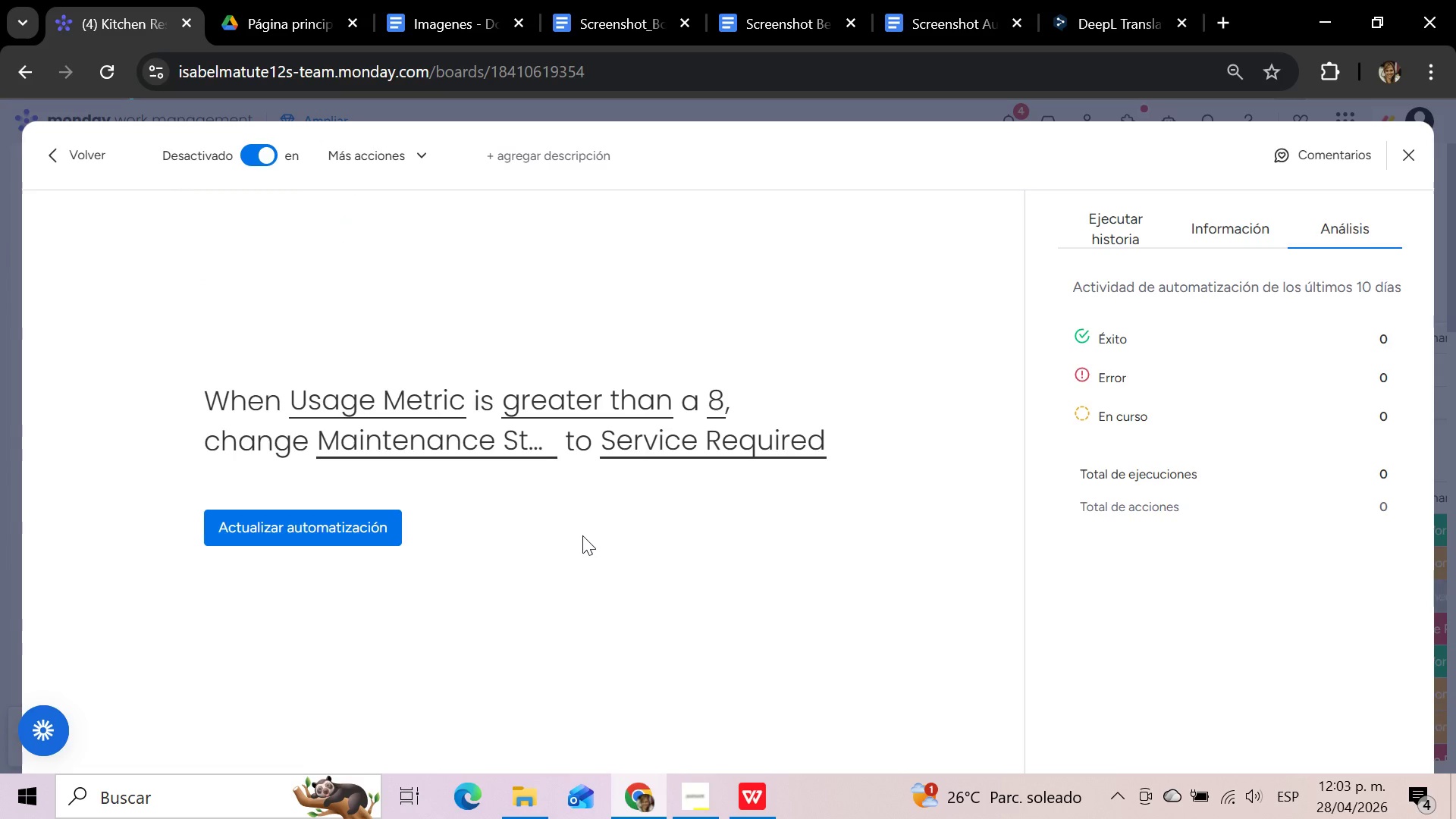 
left_click([567, 524])
 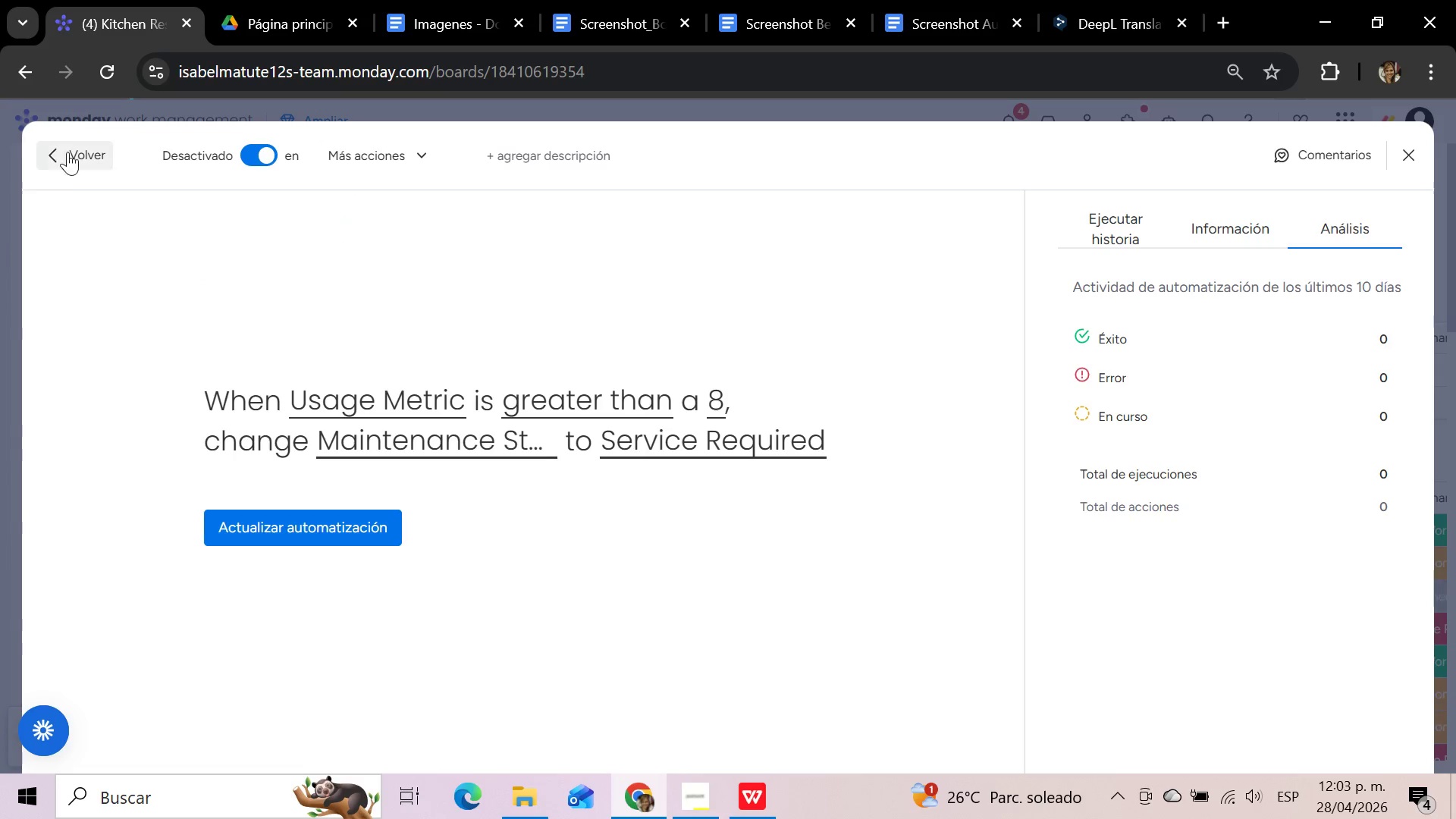 
scroll: coordinate [567, 527], scroll_direction: down, amount: 2.0
 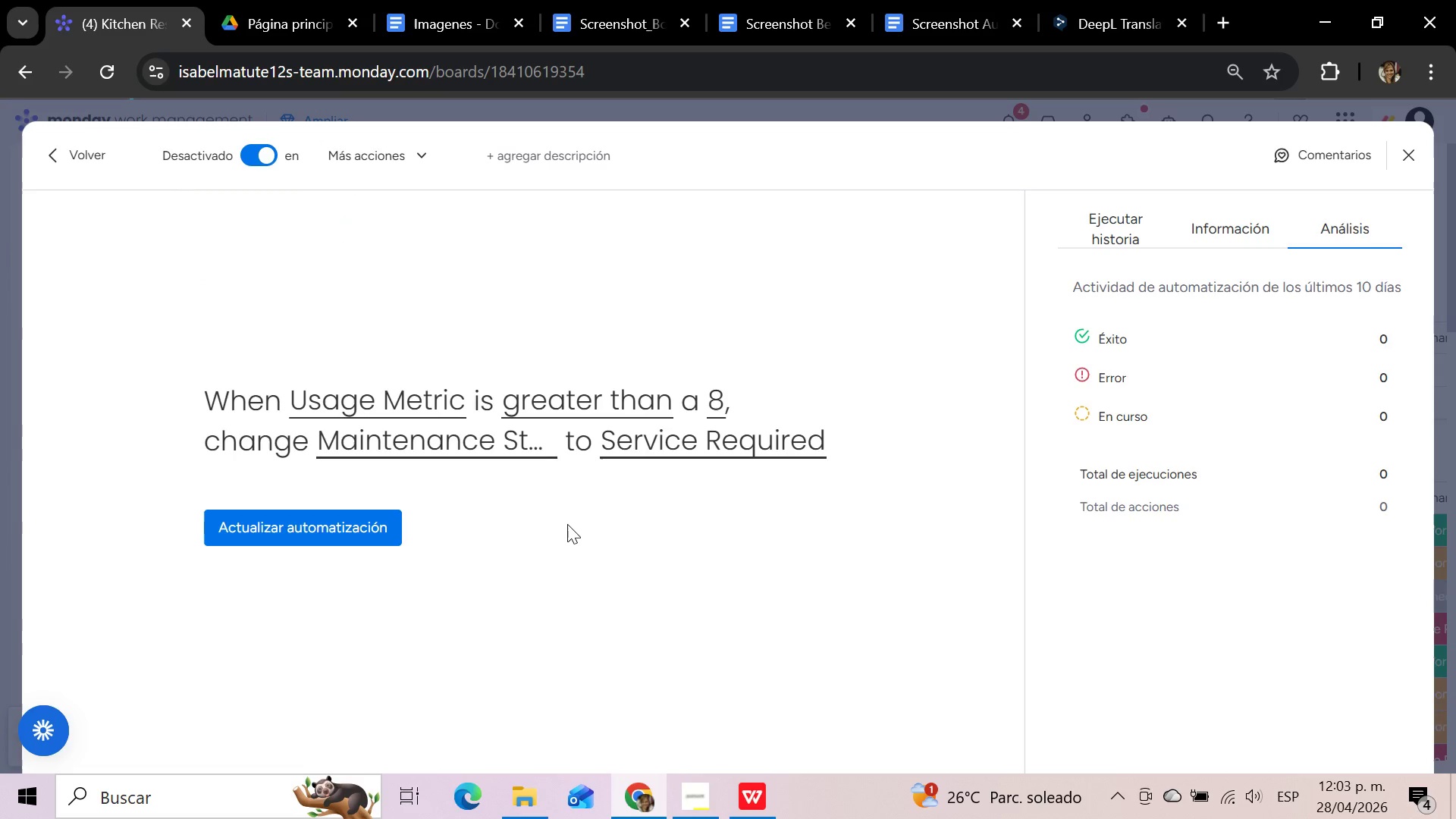 
left_click([61, 154])
 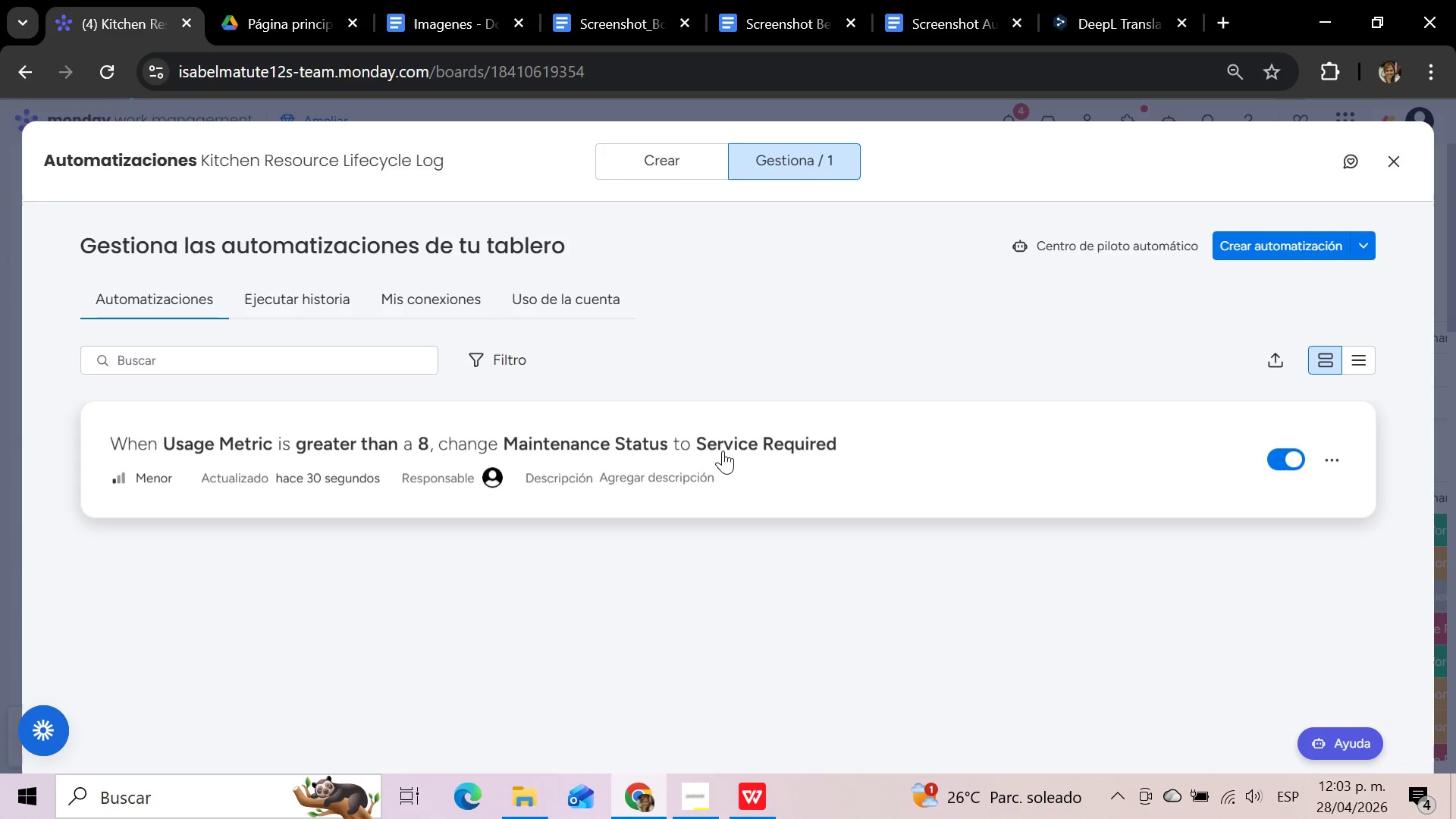 
wait(10.81)
 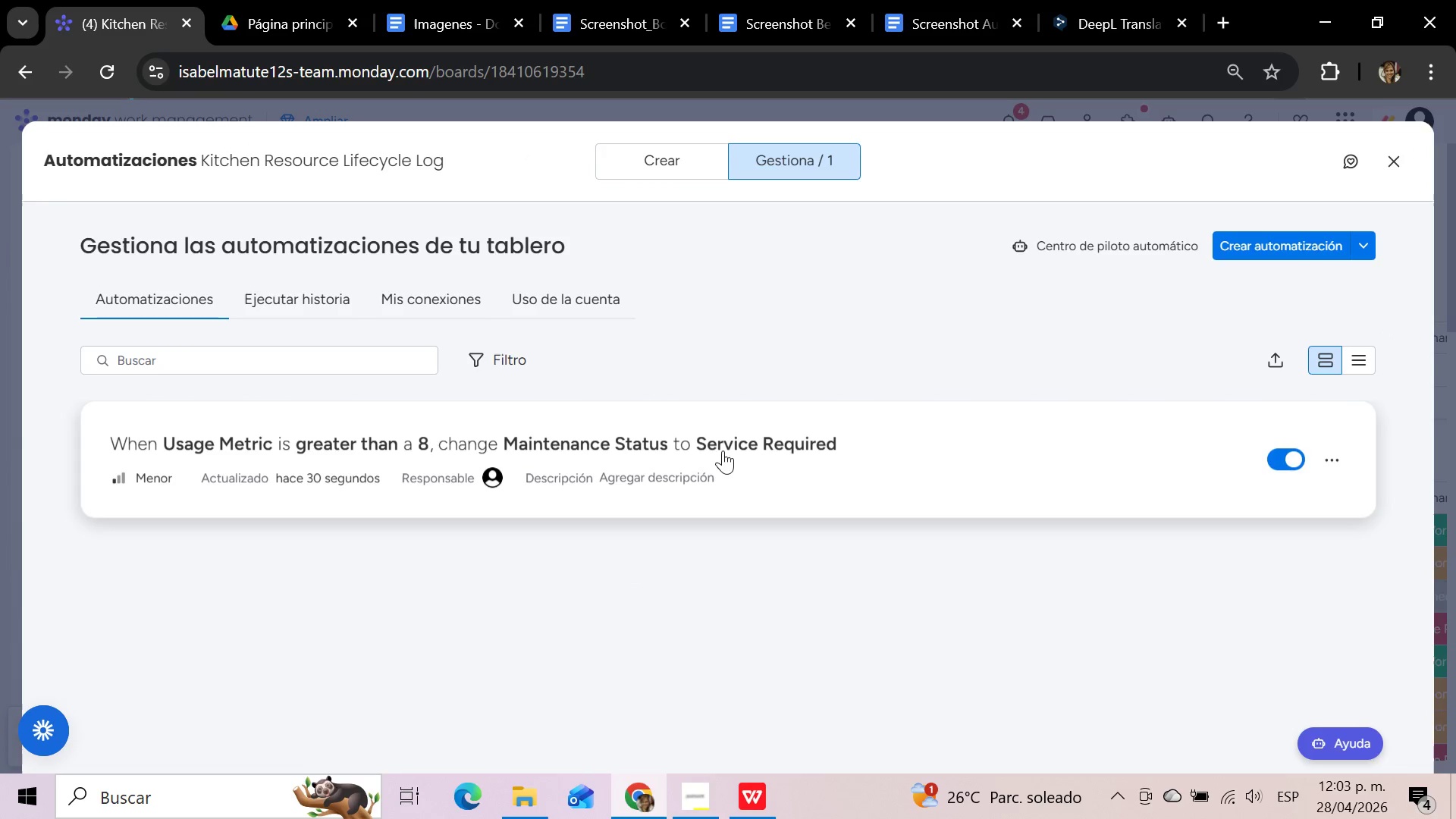 
left_click([720, 449])
 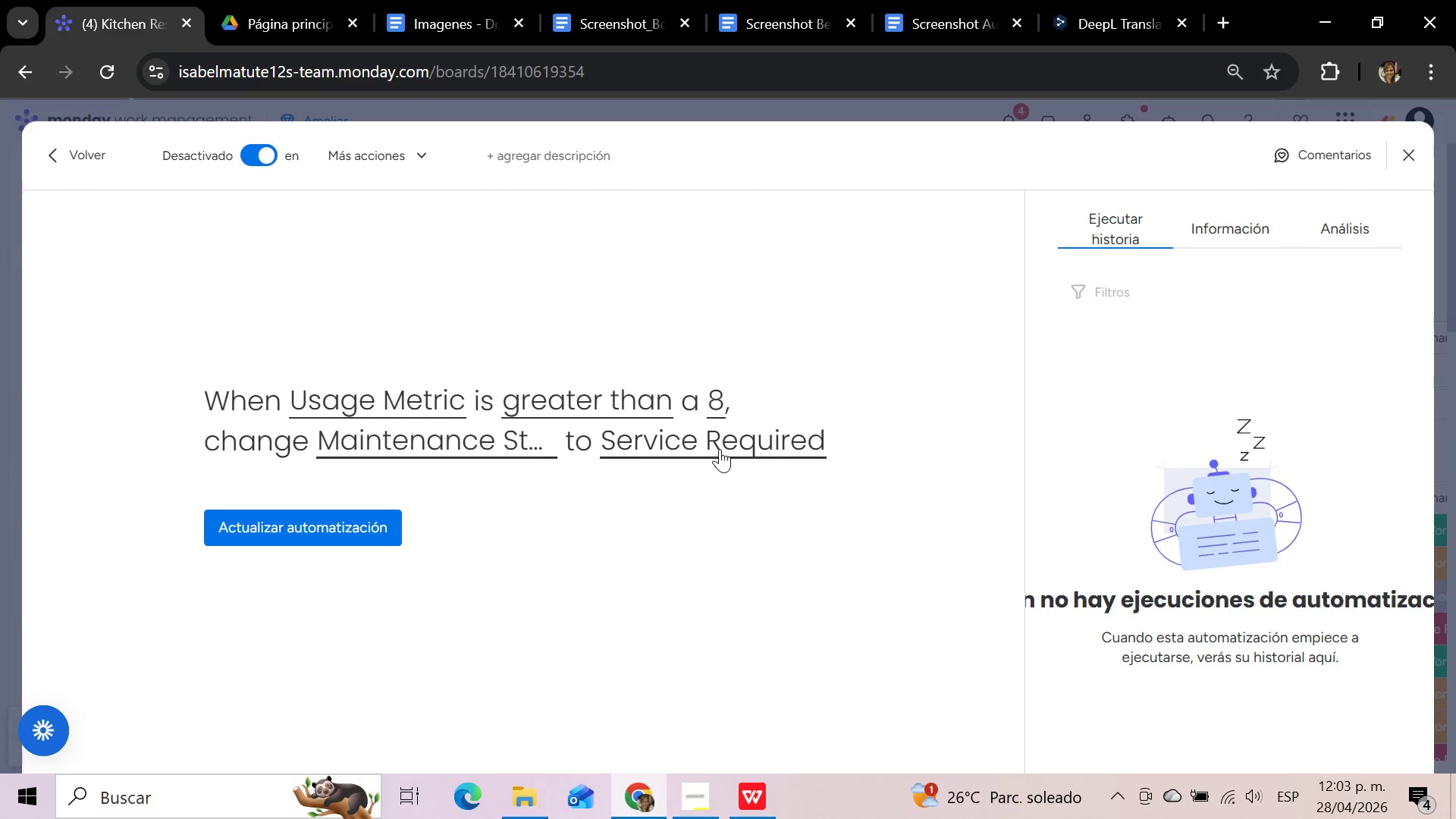 
wait(9.88)
 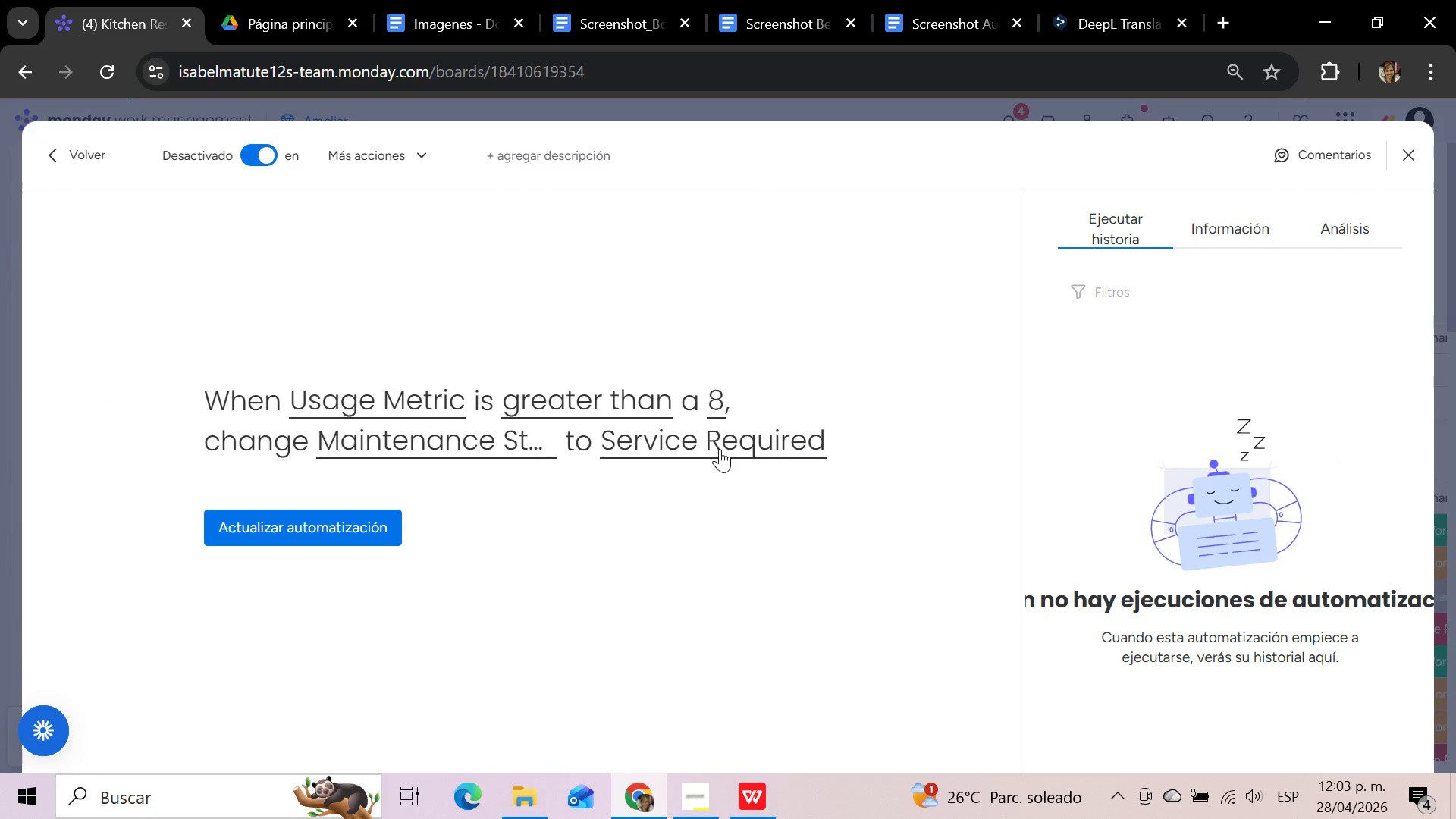 
left_click([560, 155])
 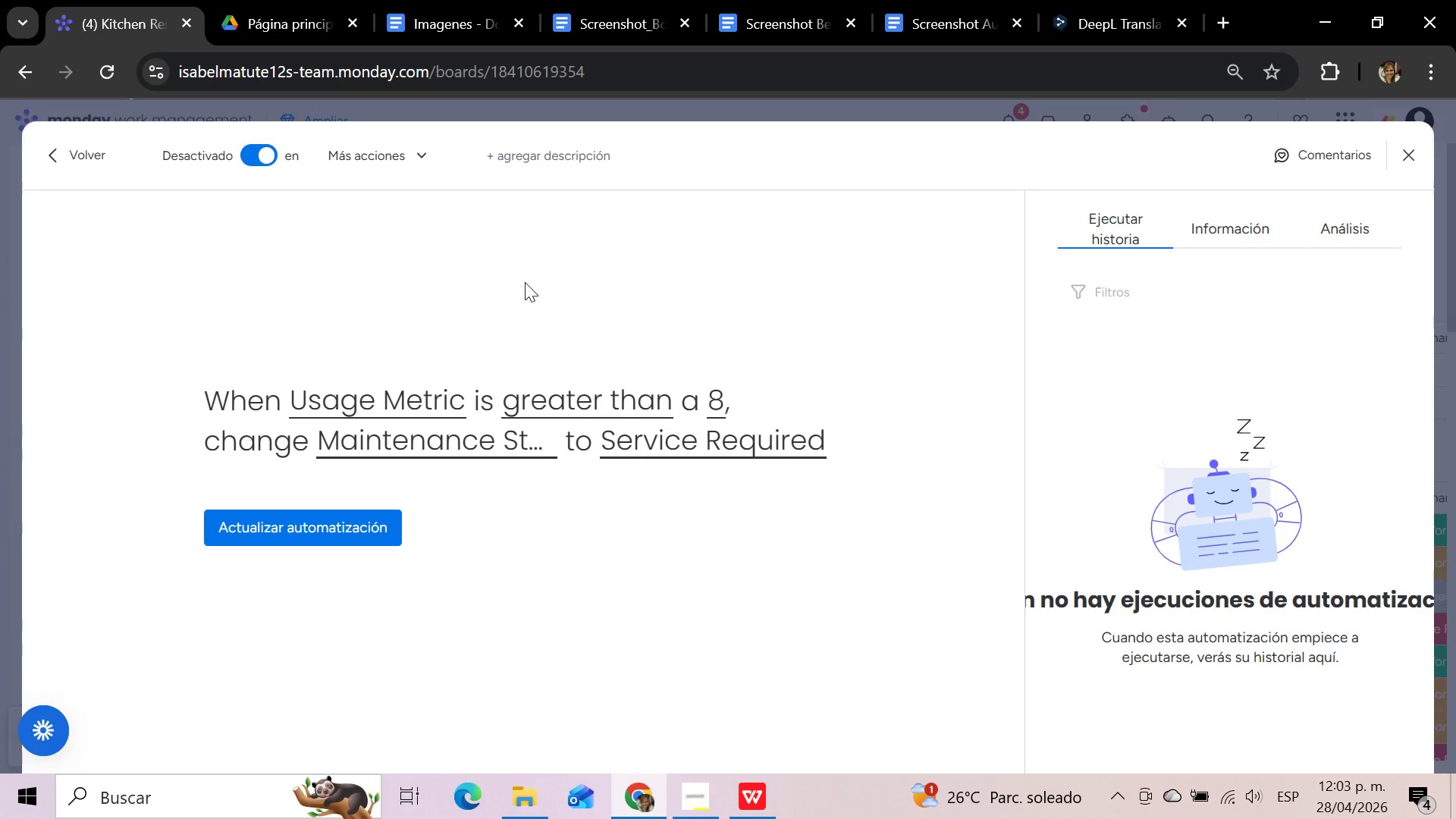 
left_click([394, 160])
 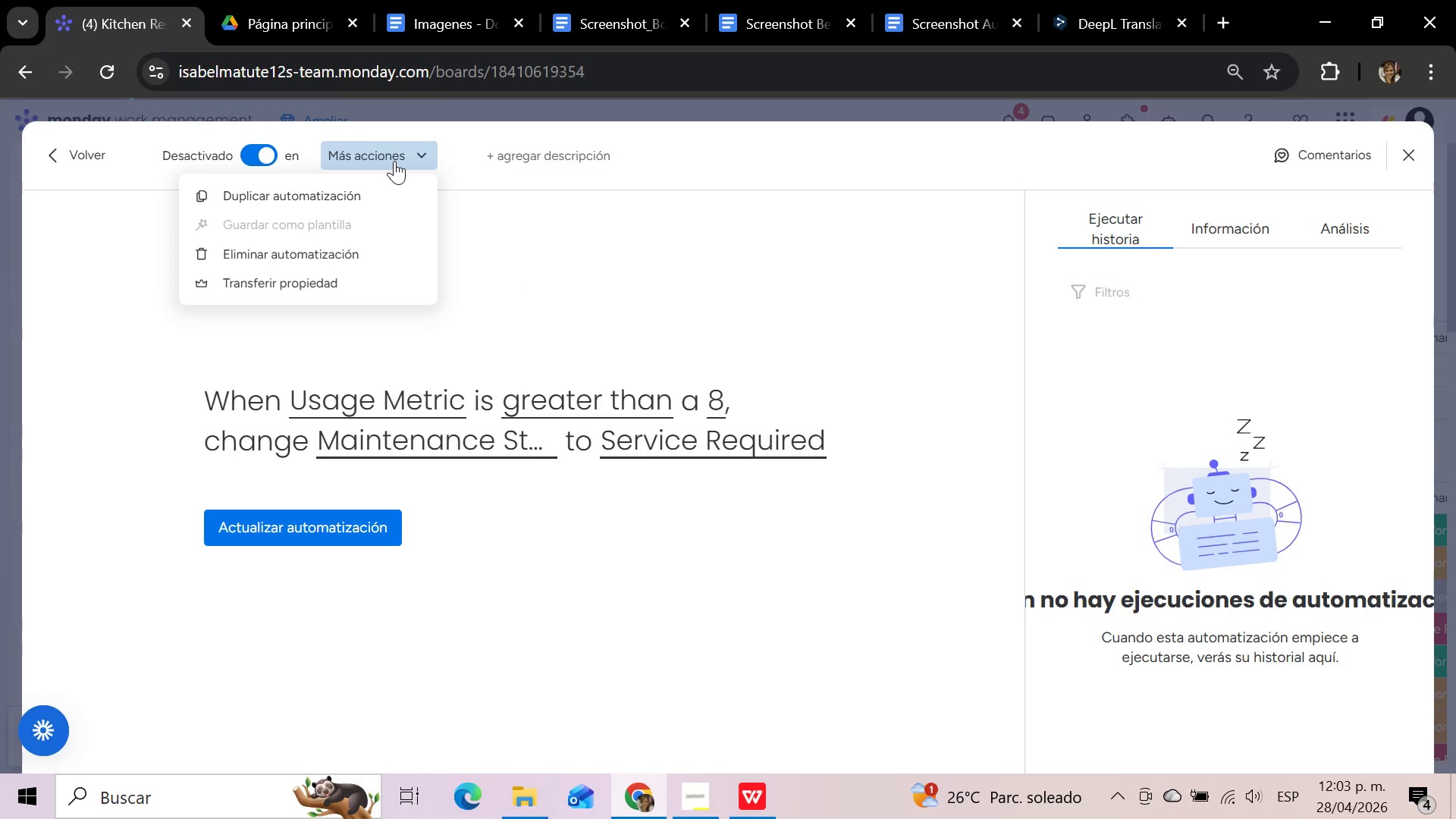 
wait(10.78)
 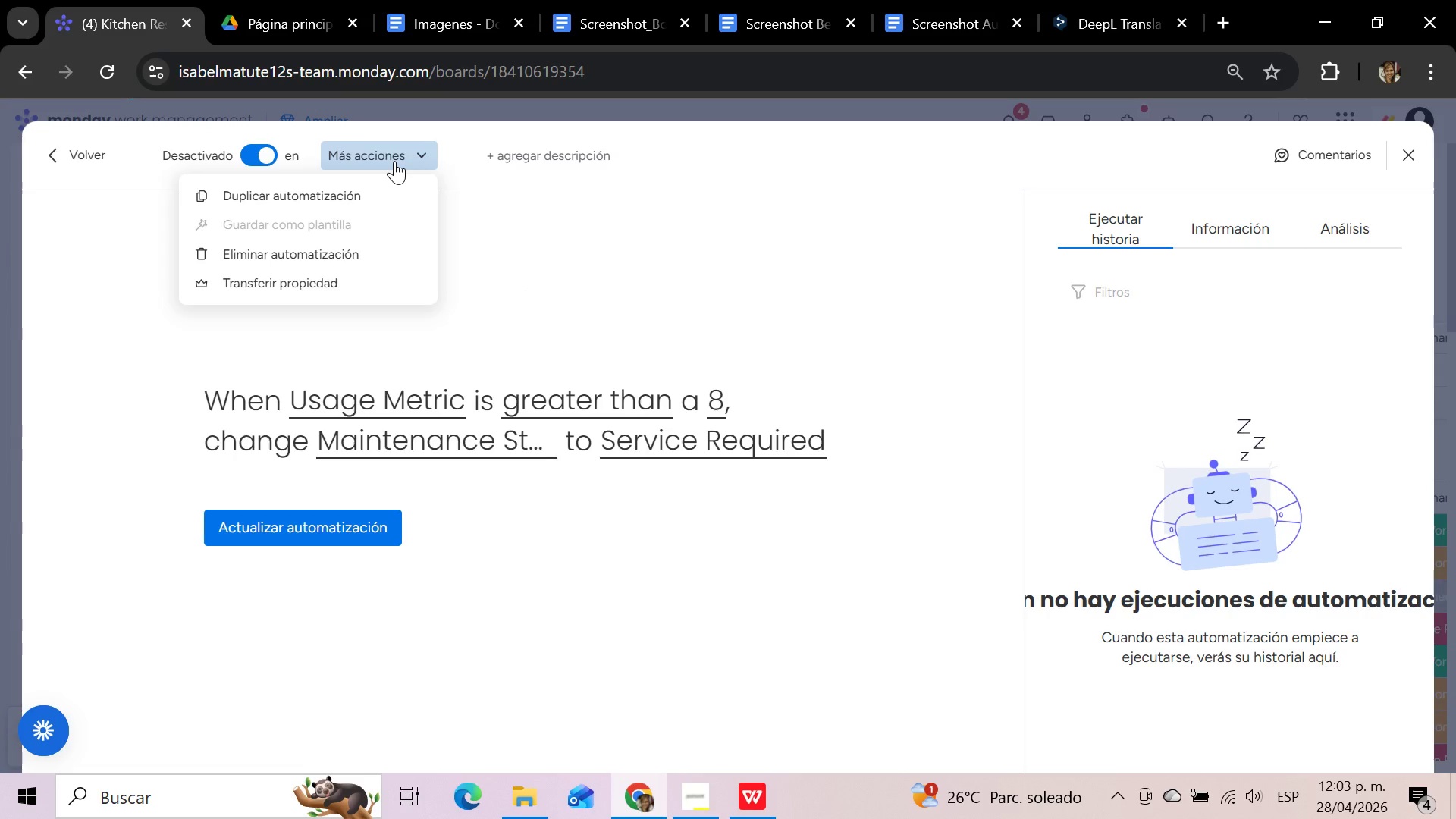 
left_click([82, 158])
 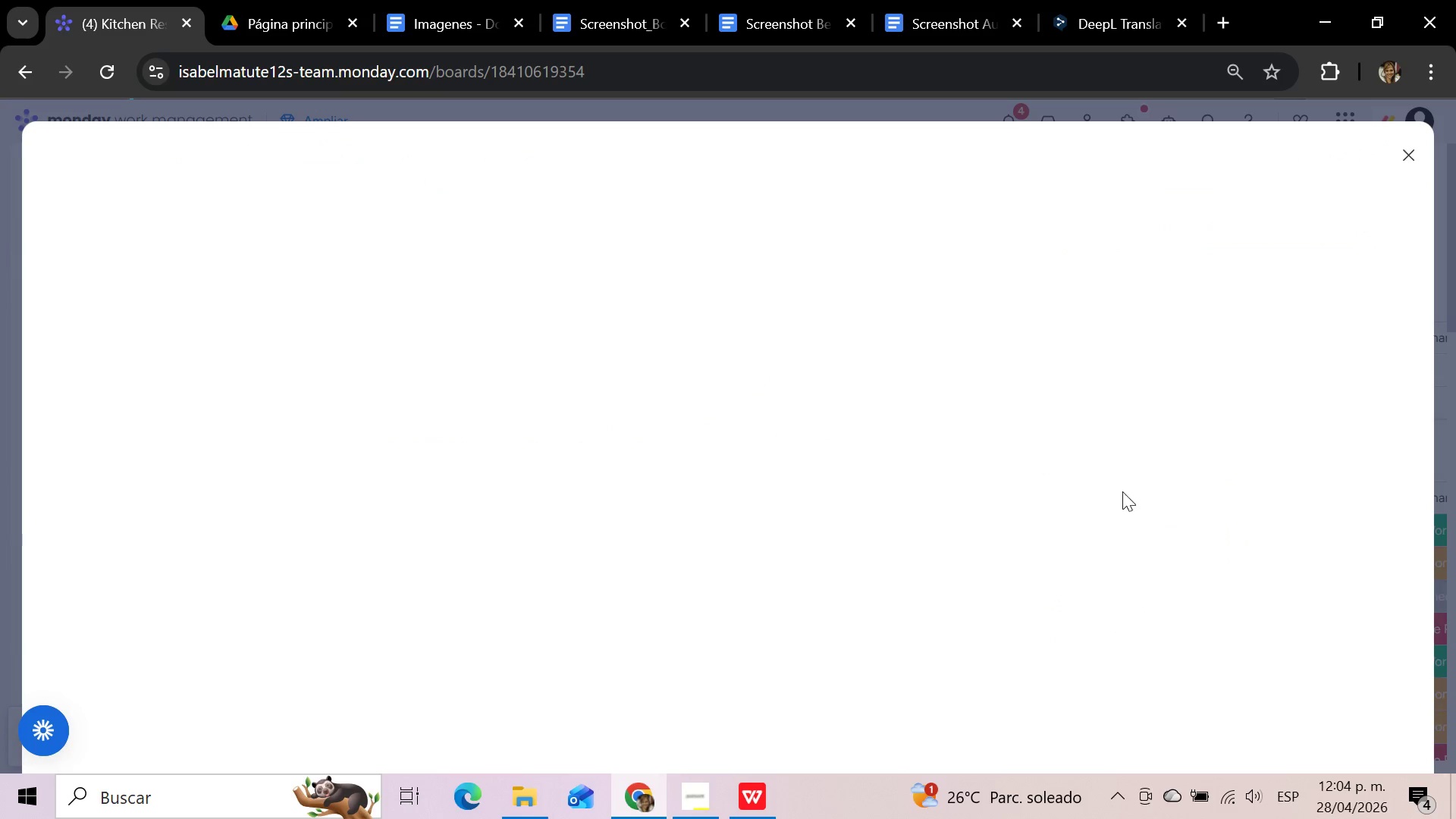 
mouse_move([1309, 544])
 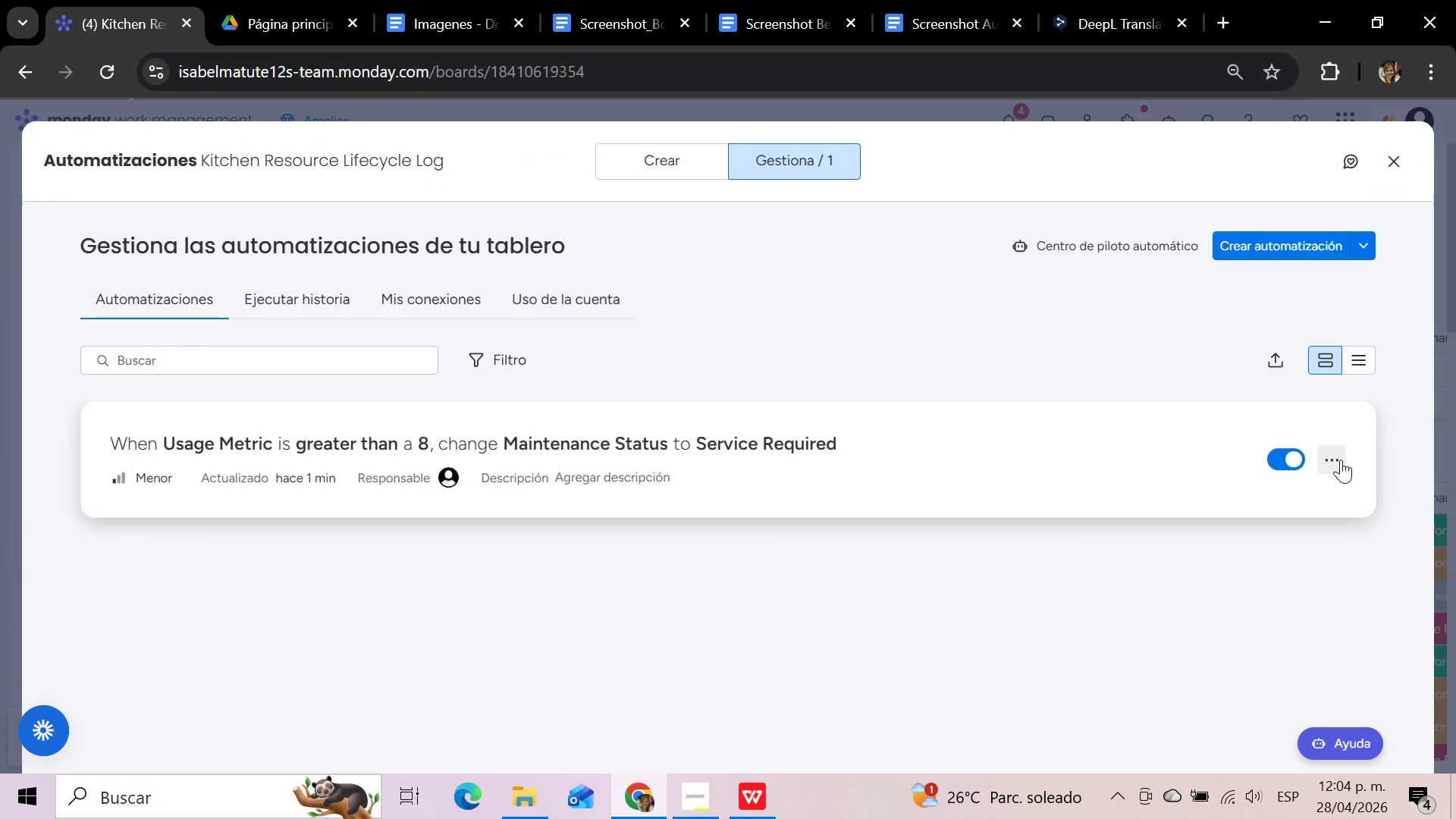 
left_click([1341, 460])
 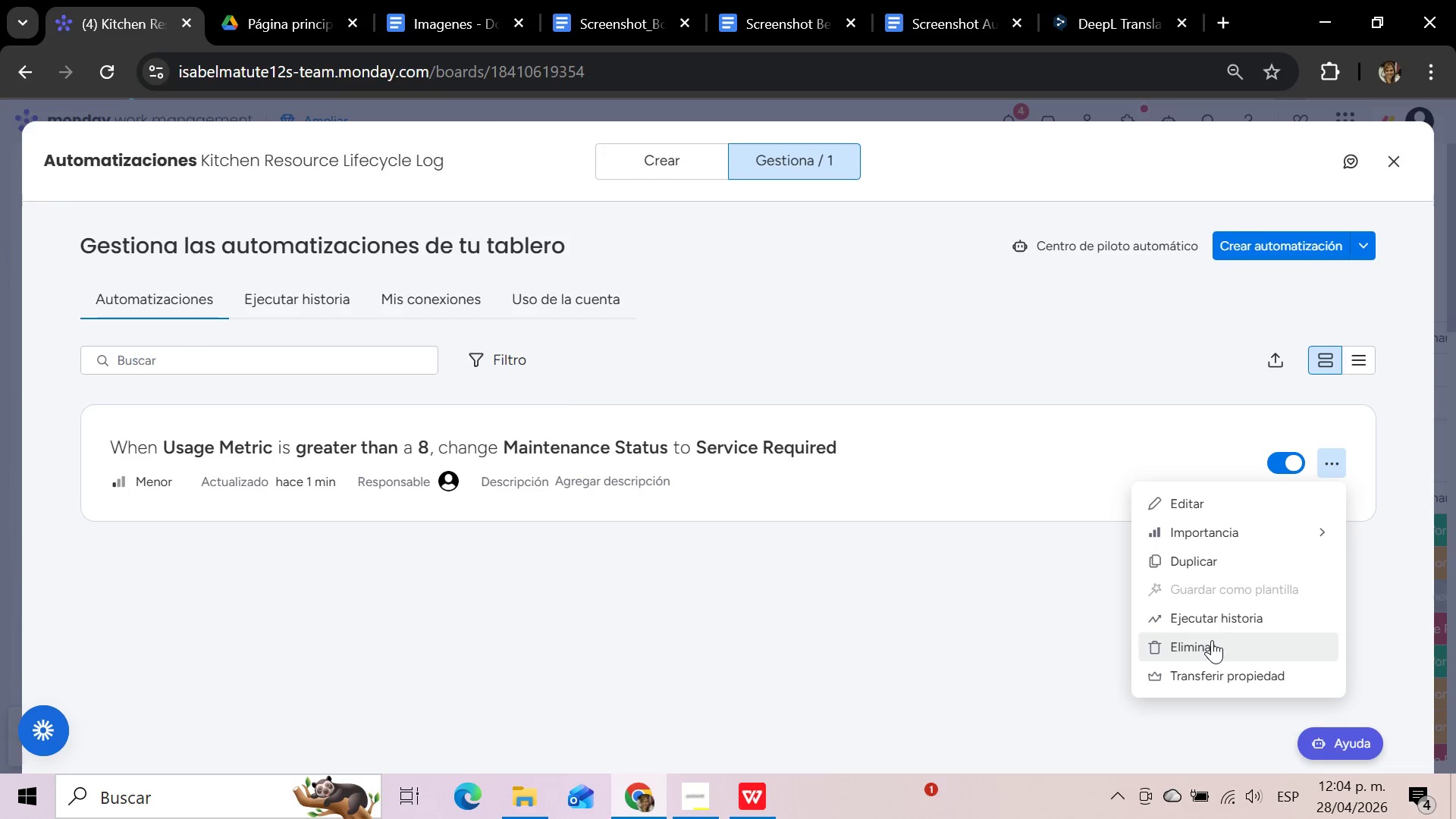 
left_click([1189, 508])
 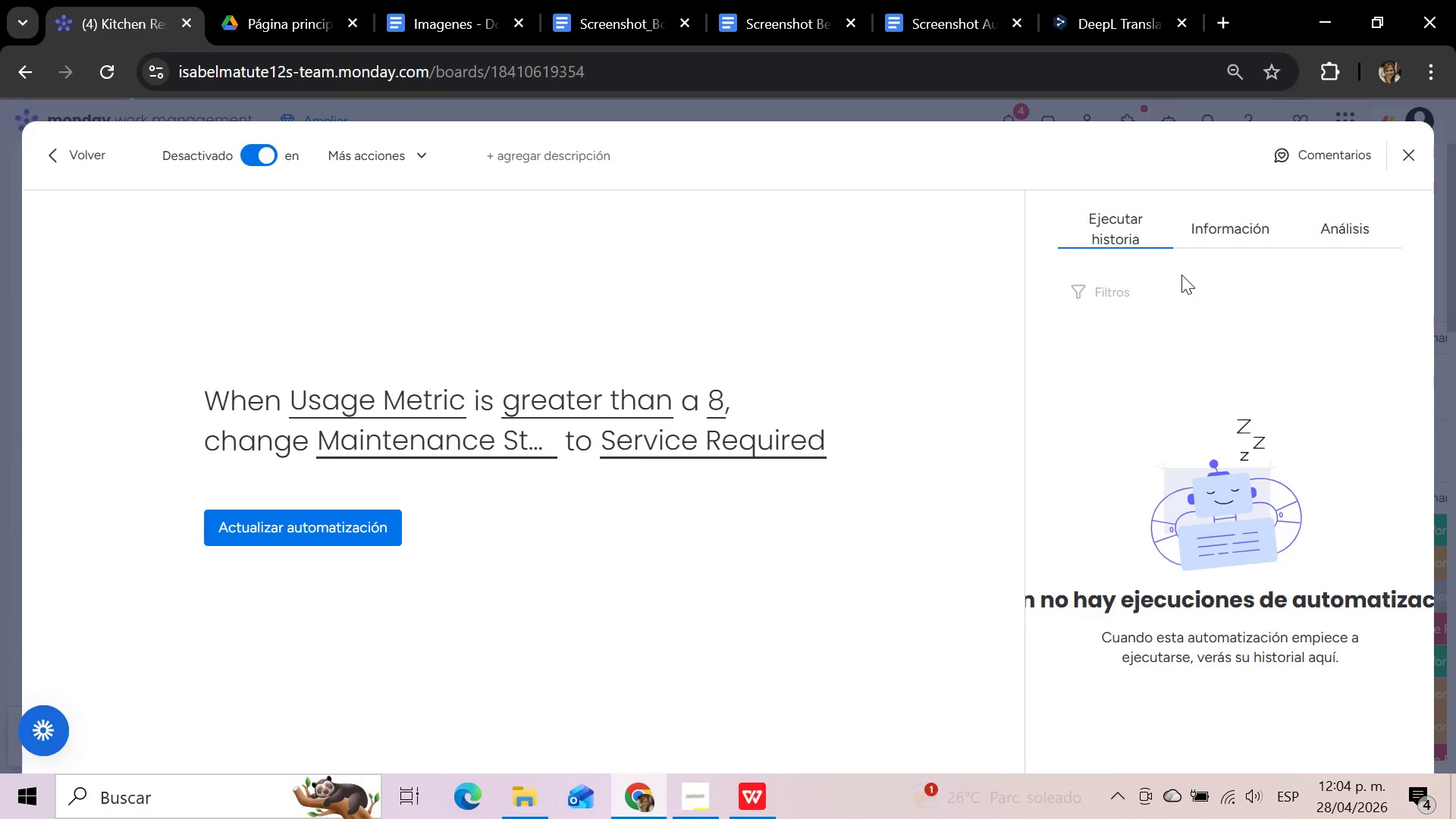 
left_click([1409, 161])
 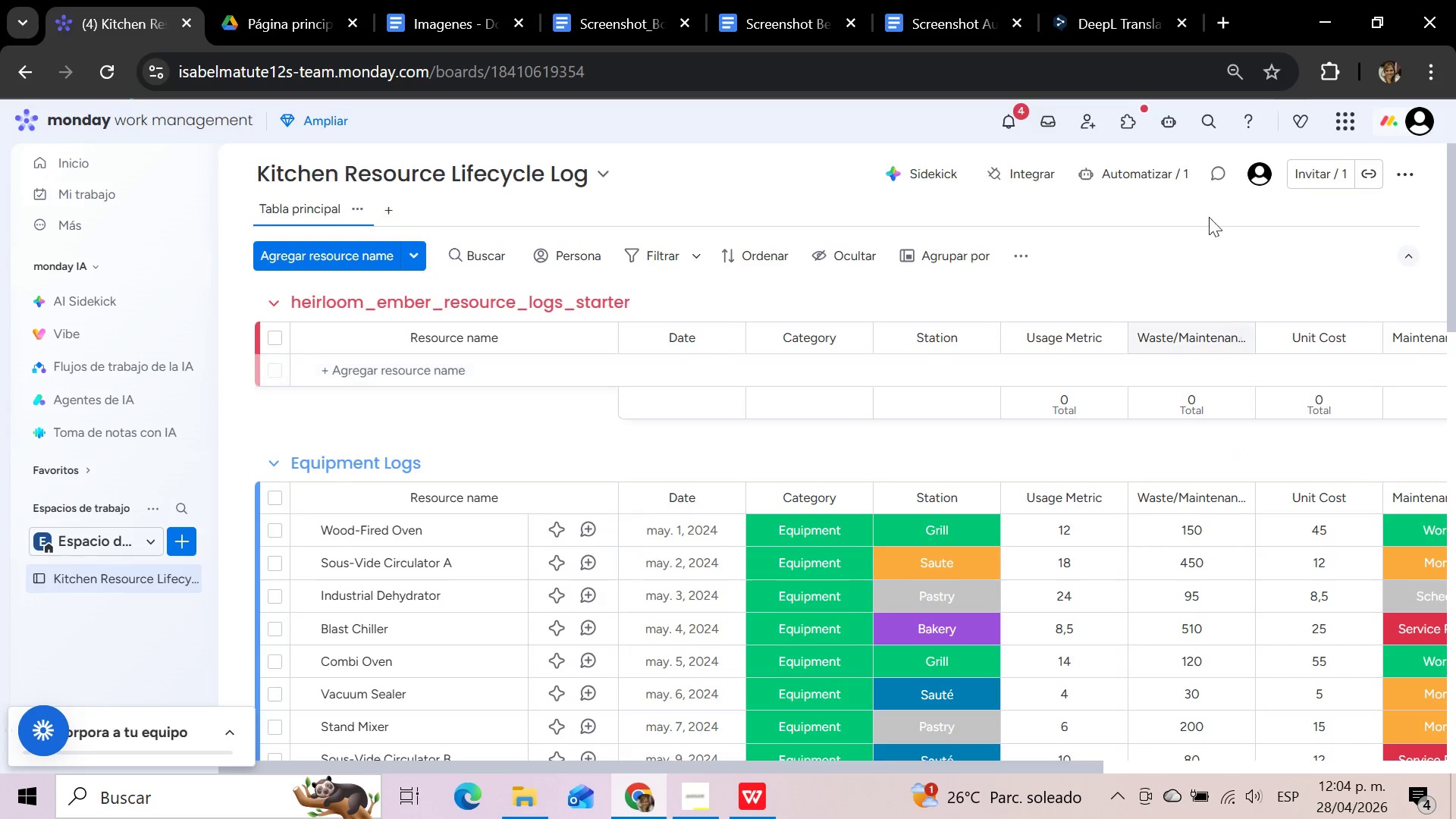 
left_click([1162, 172])
 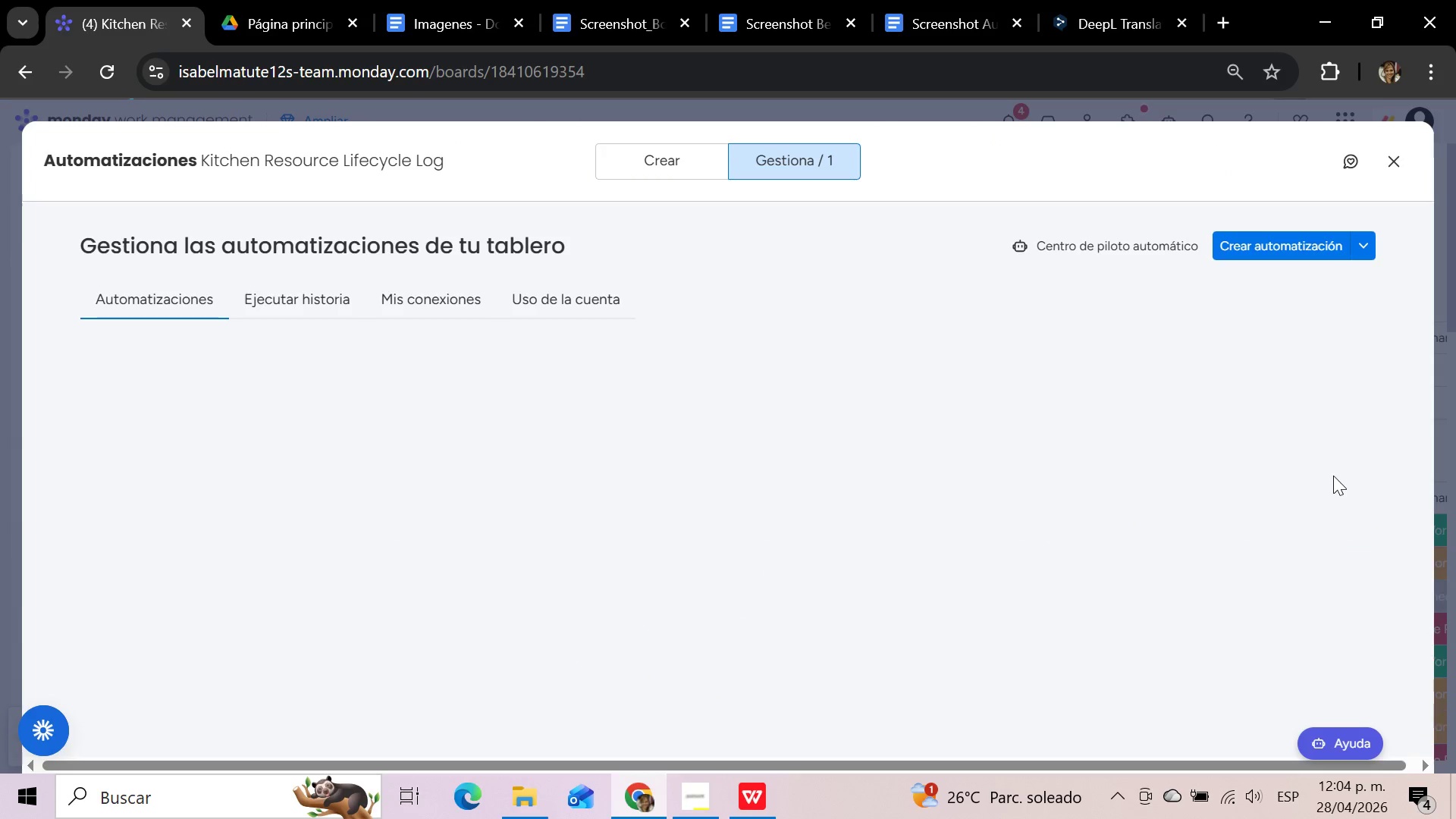 
mouse_move([1366, 370])
 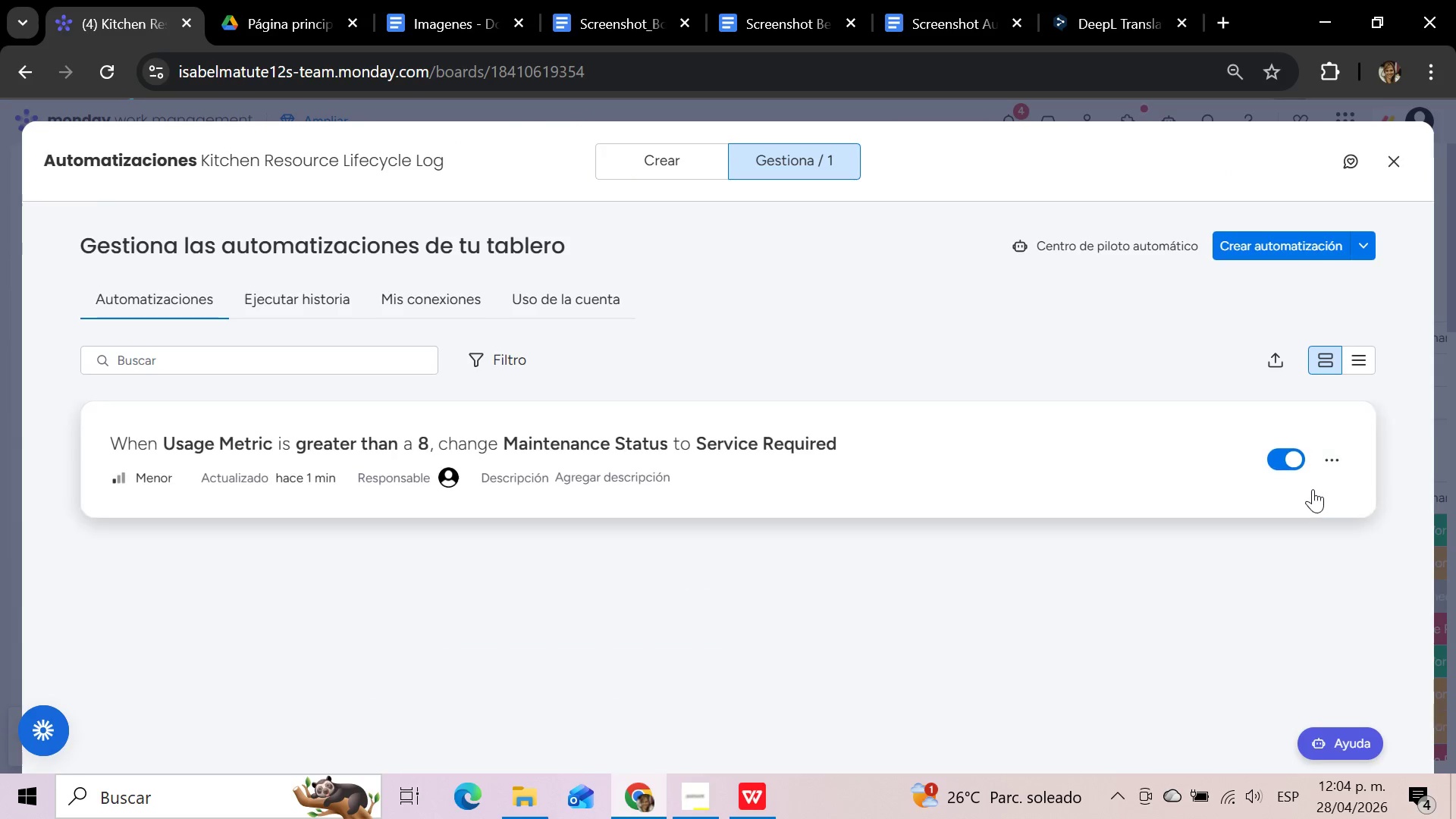 
mouse_move([1319, 486])
 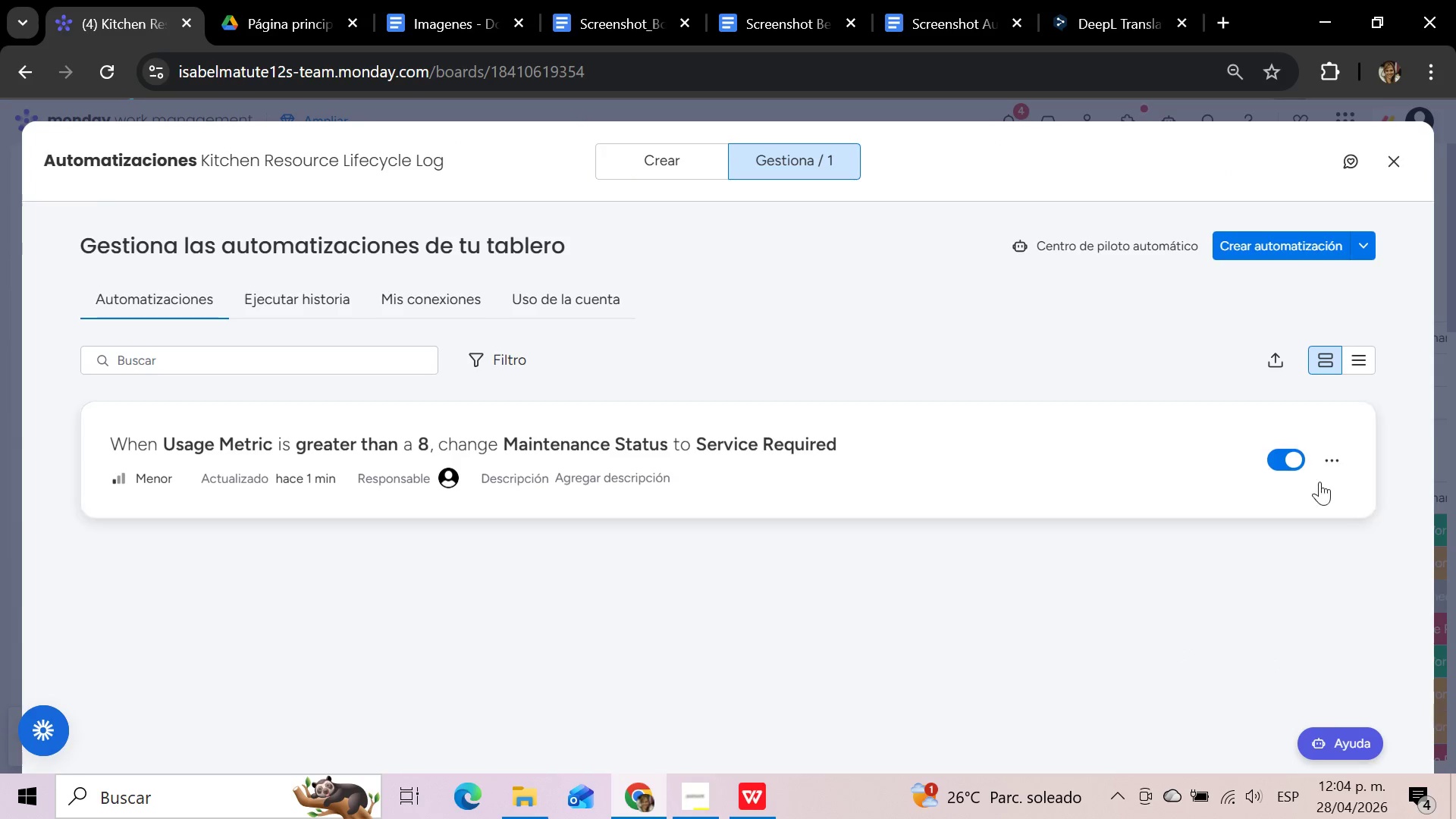 
left_click([1334, 458])
 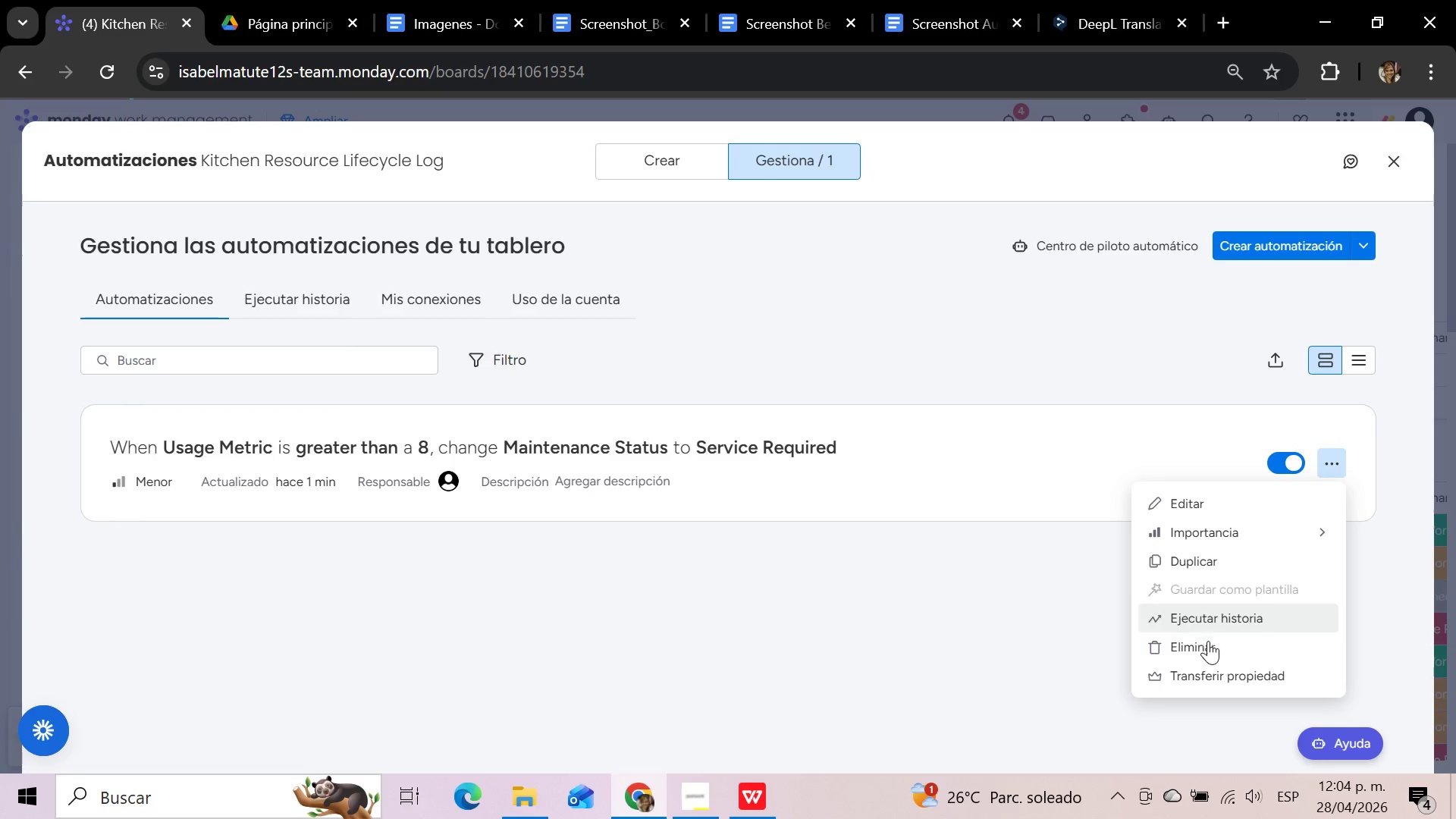 
left_click([1204, 646])
 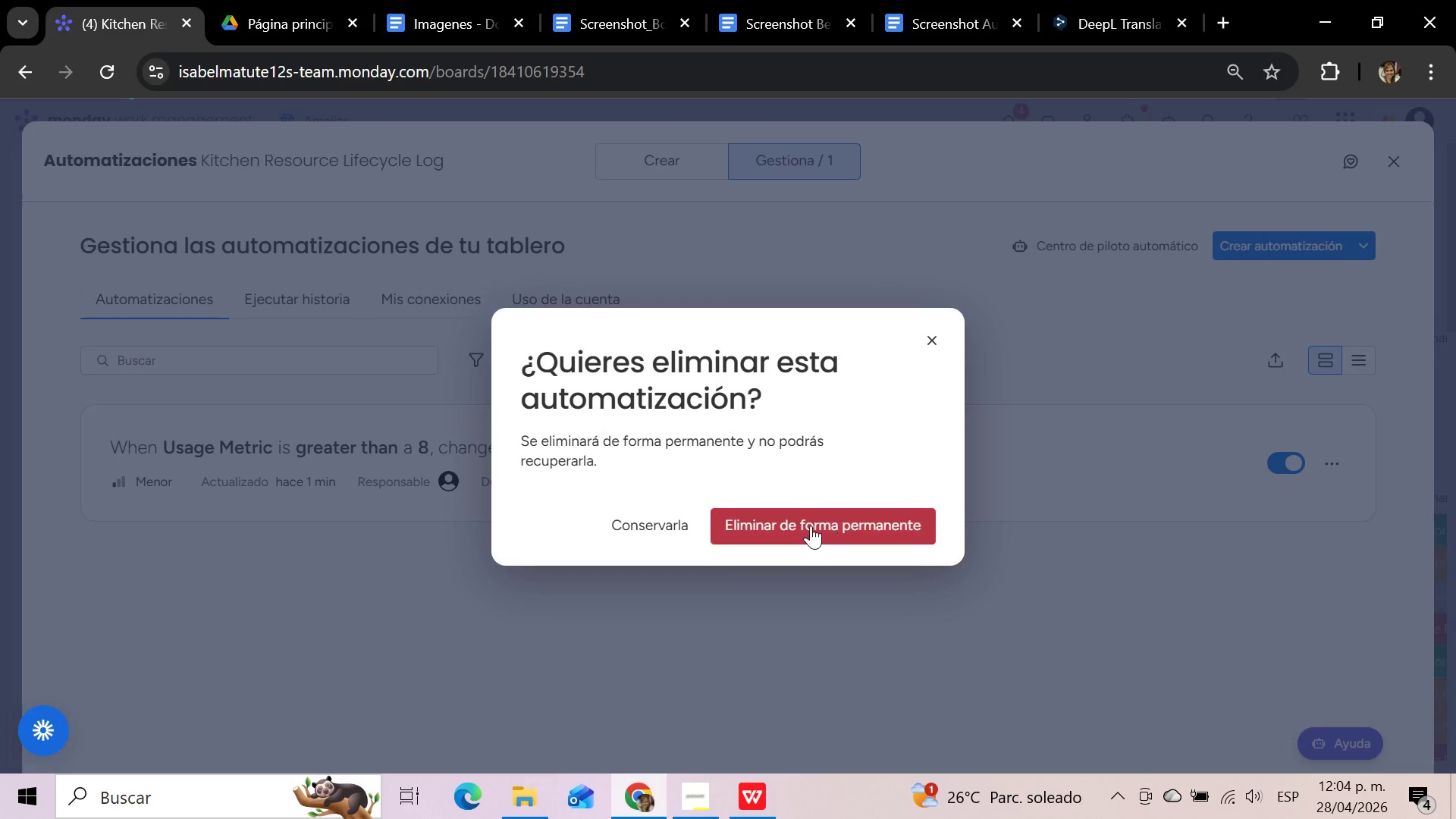 
left_click([810, 525])
 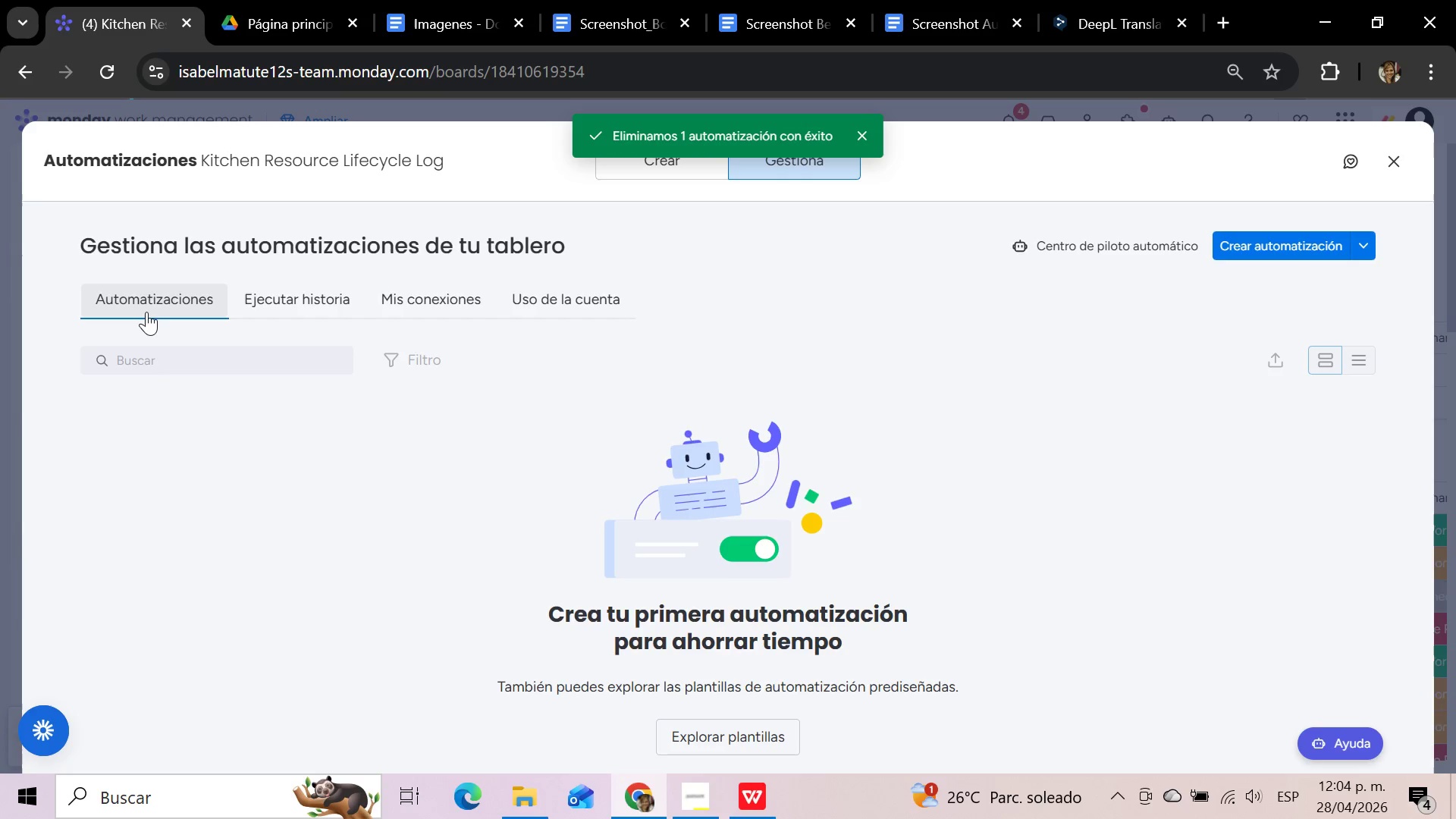 
wait(7.23)
 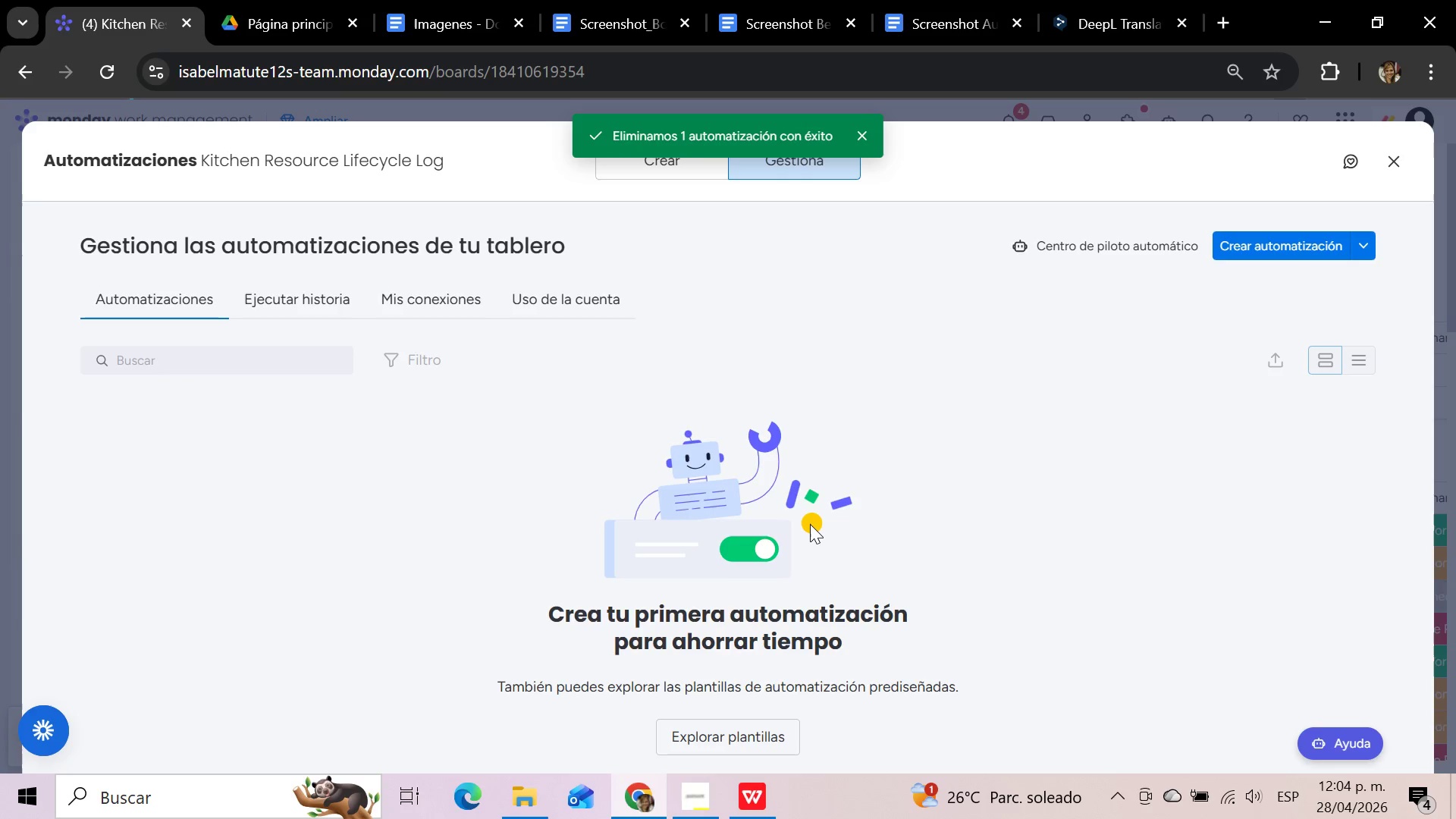 
left_click([673, 165])
 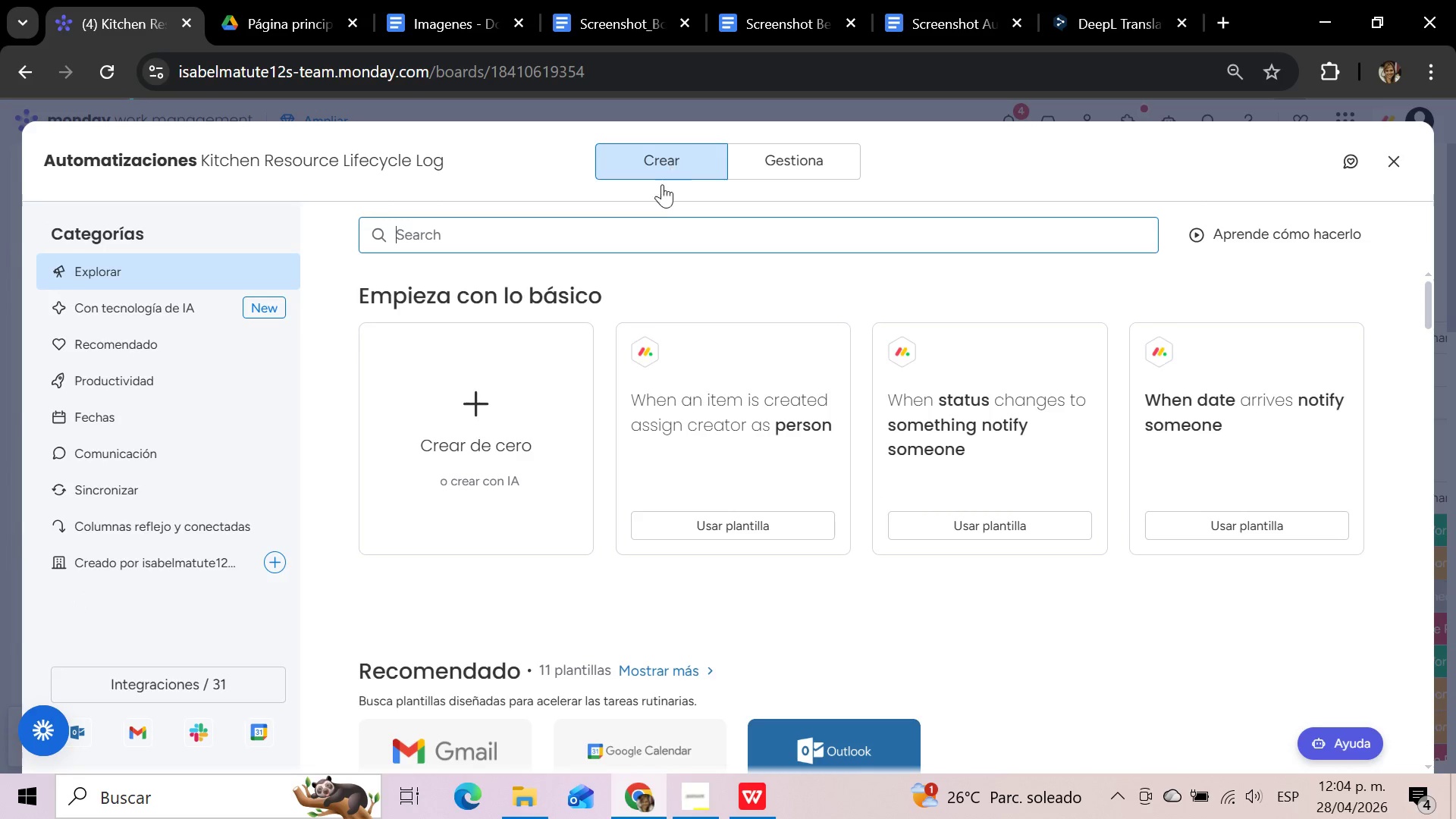 
left_click([624, 234])
 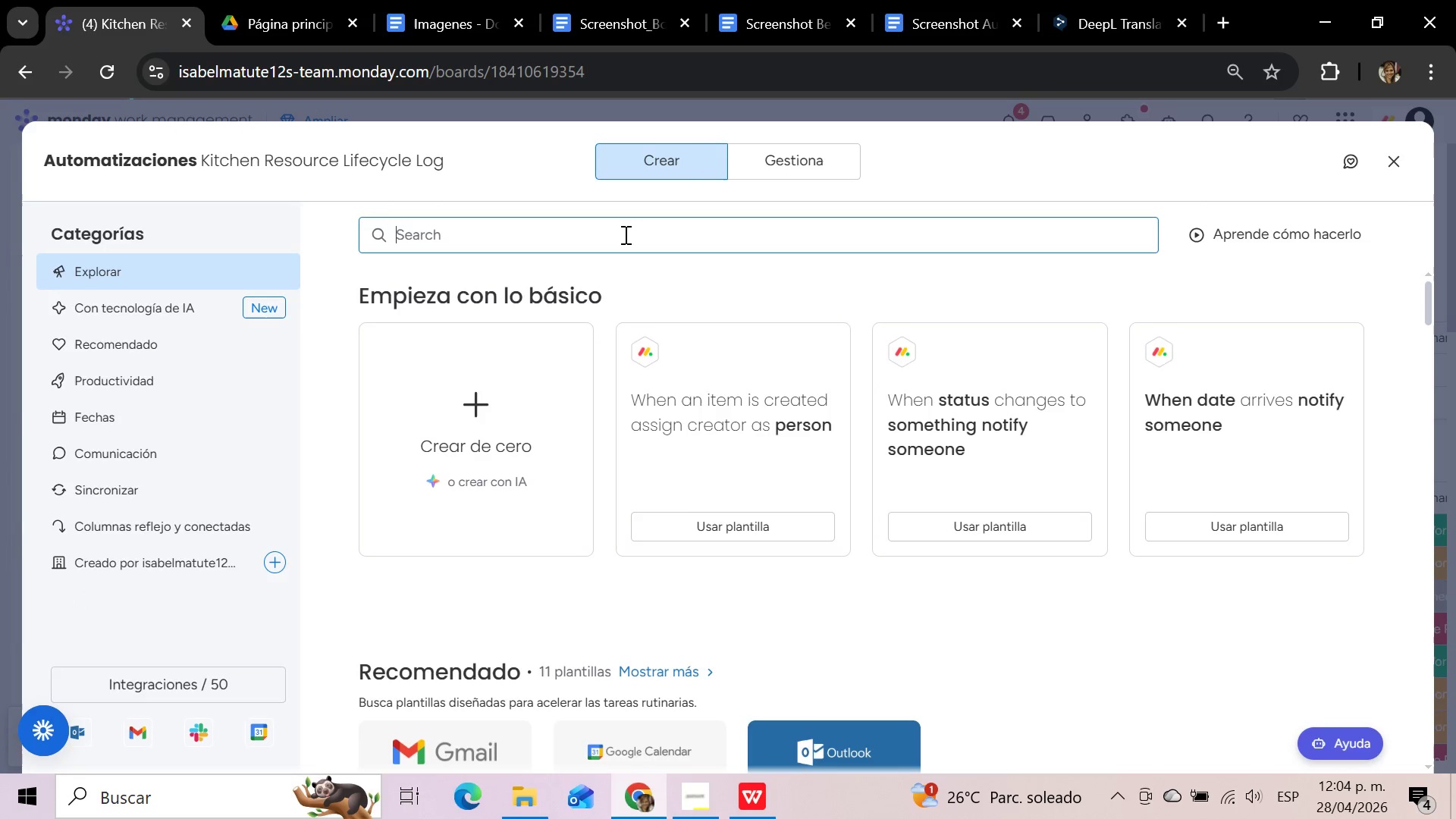 
type(numb)
 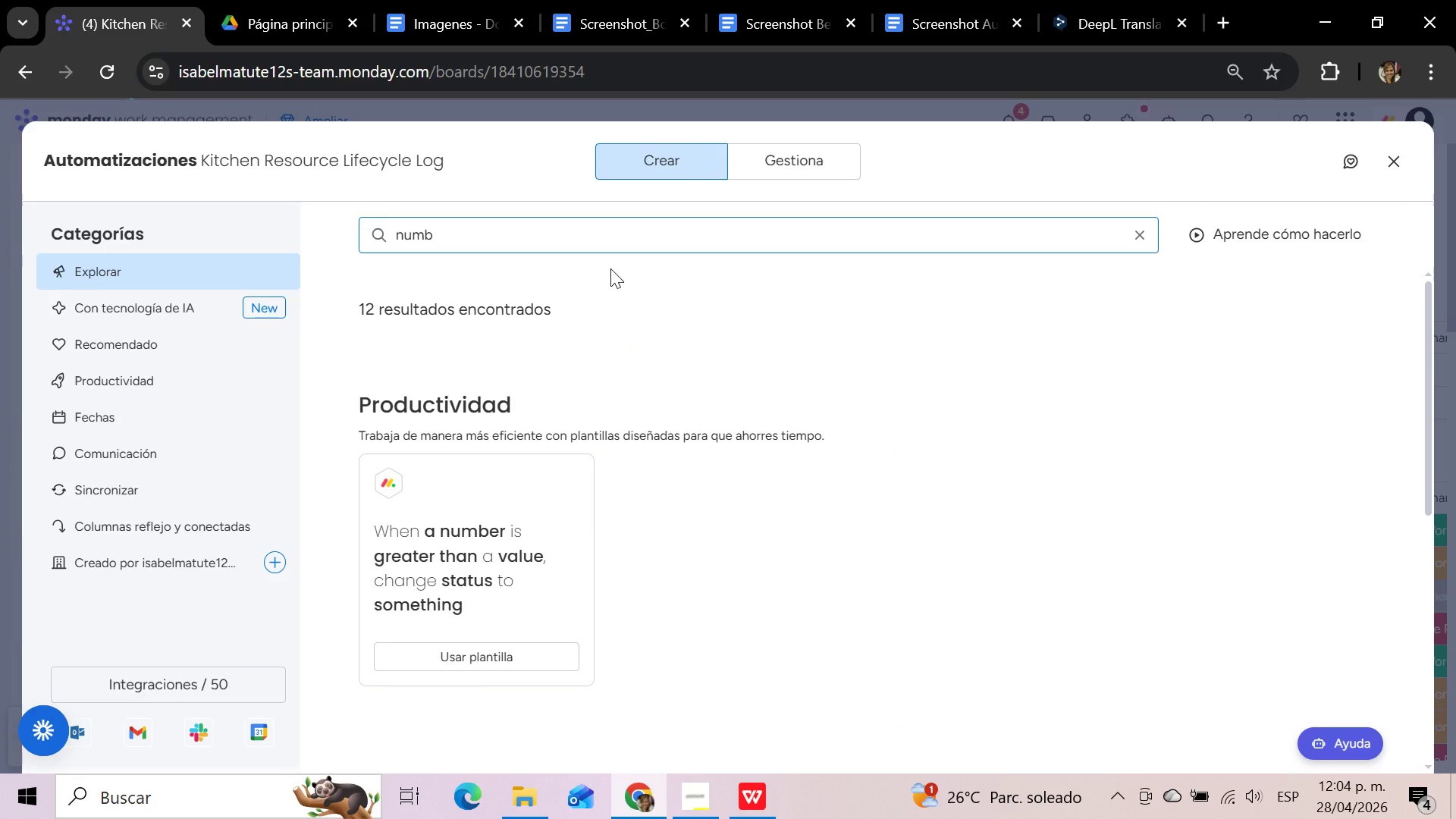 
left_click([488, 532])
 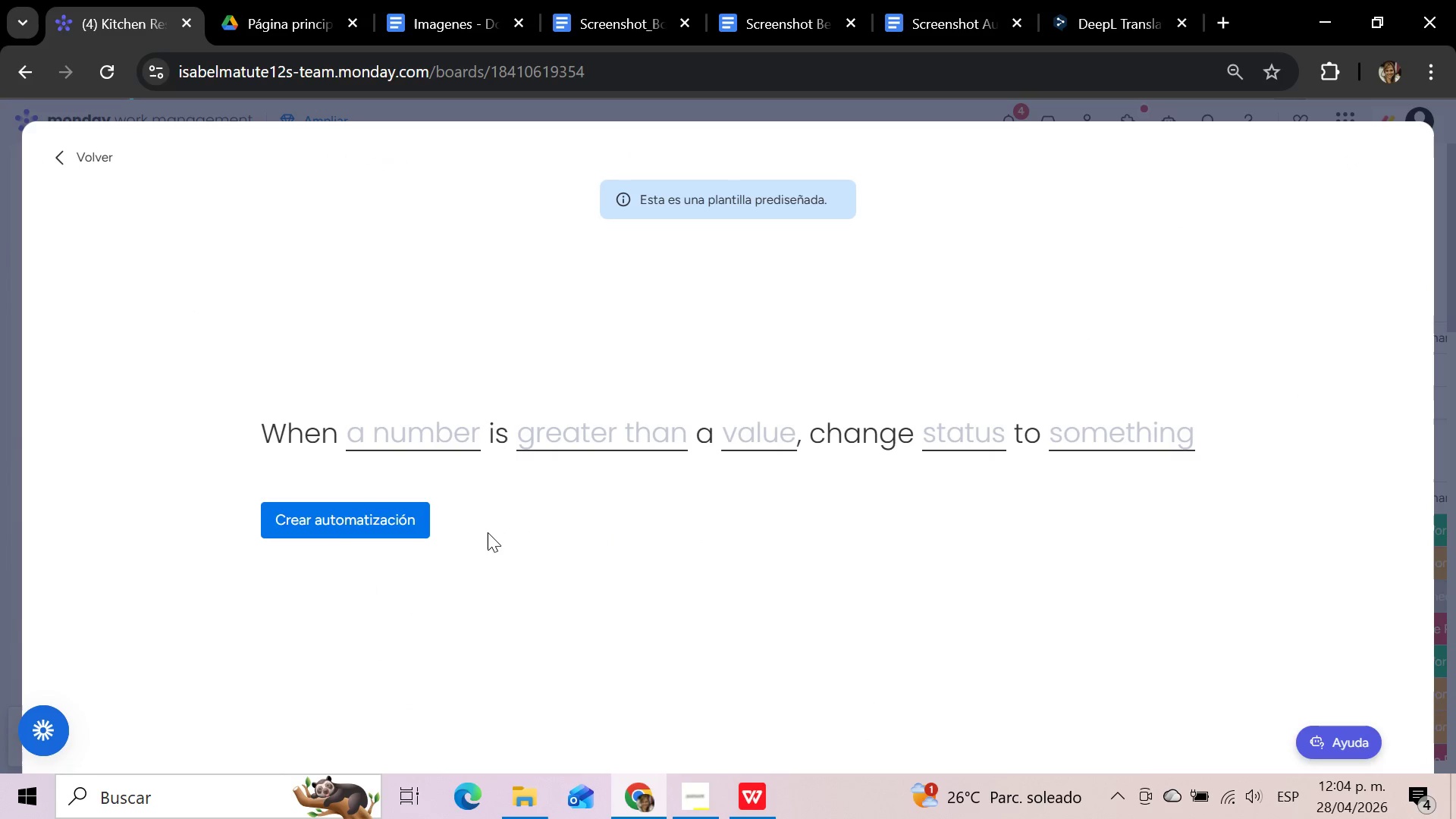 
left_click([425, 442])
 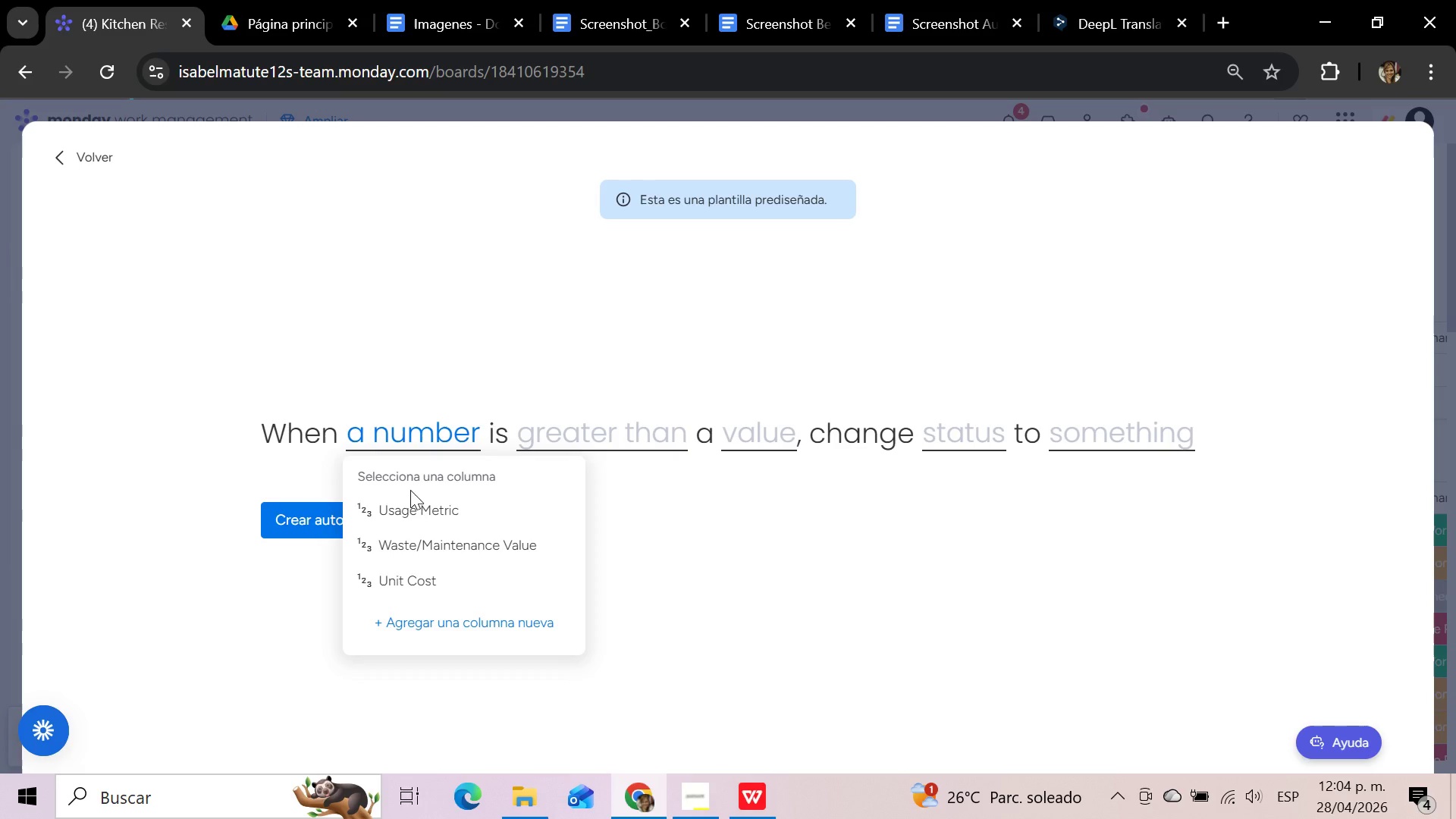 
left_click([404, 514])
 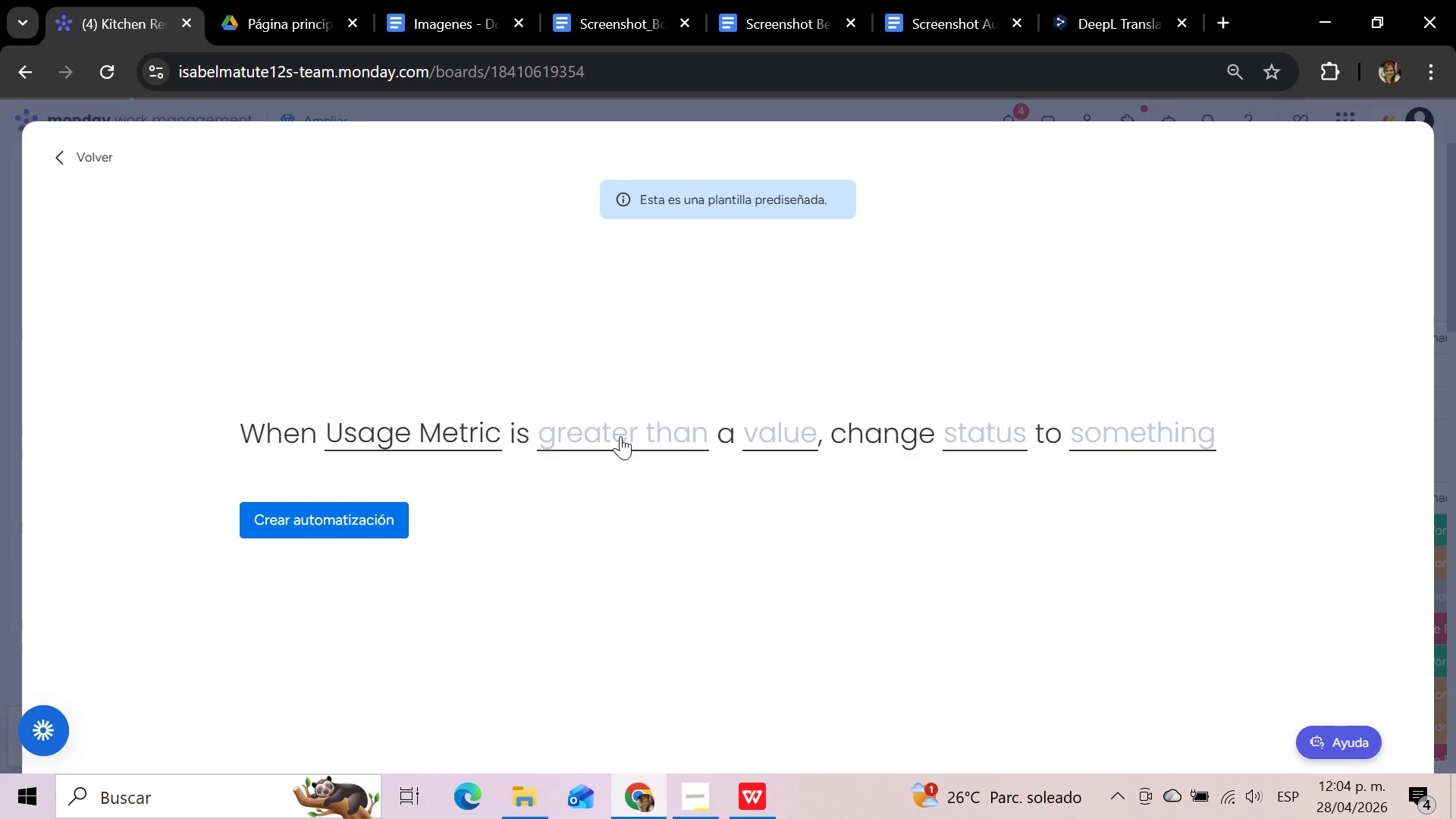 
left_click([620, 436])
 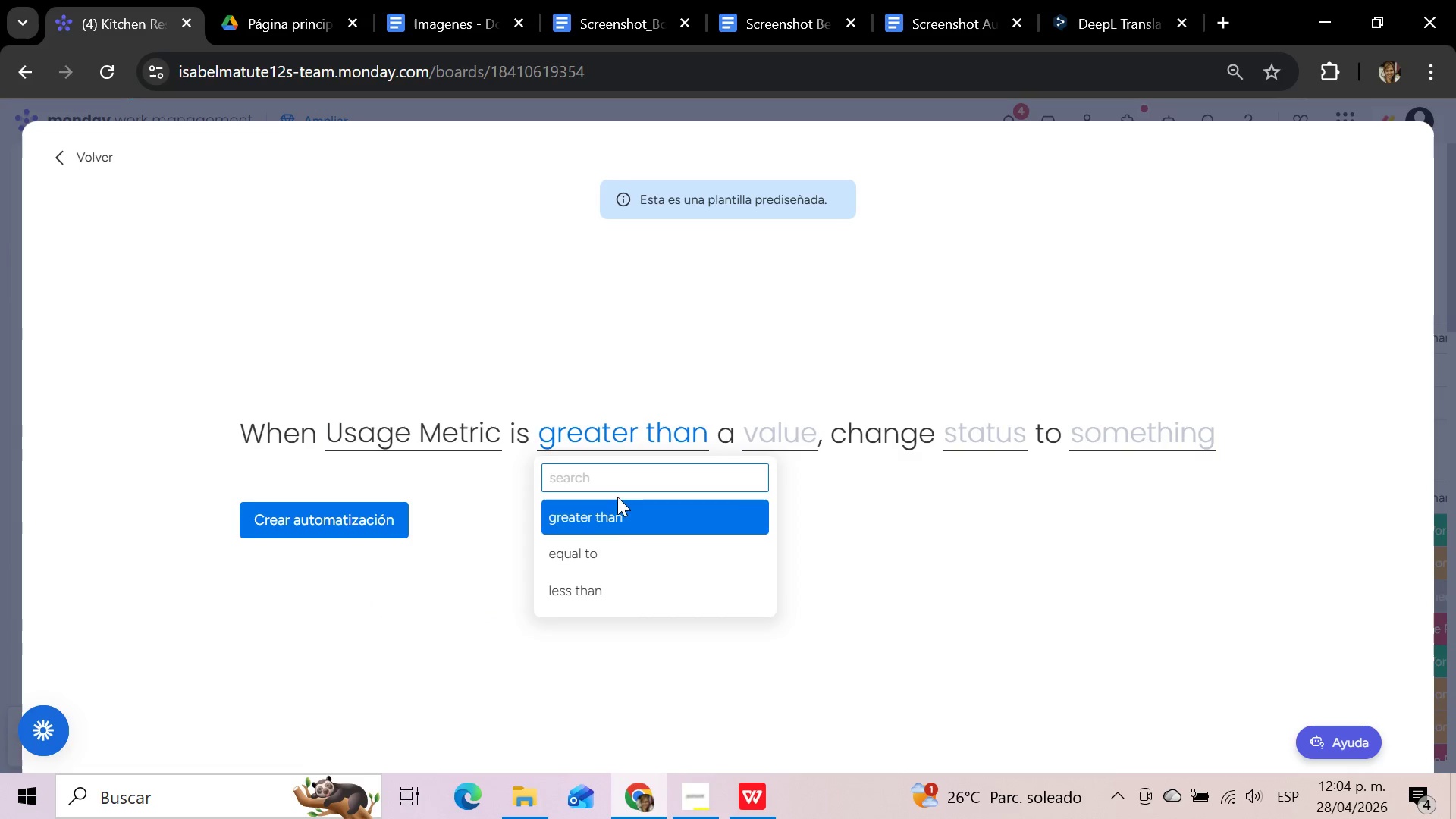 
left_click([613, 516])
 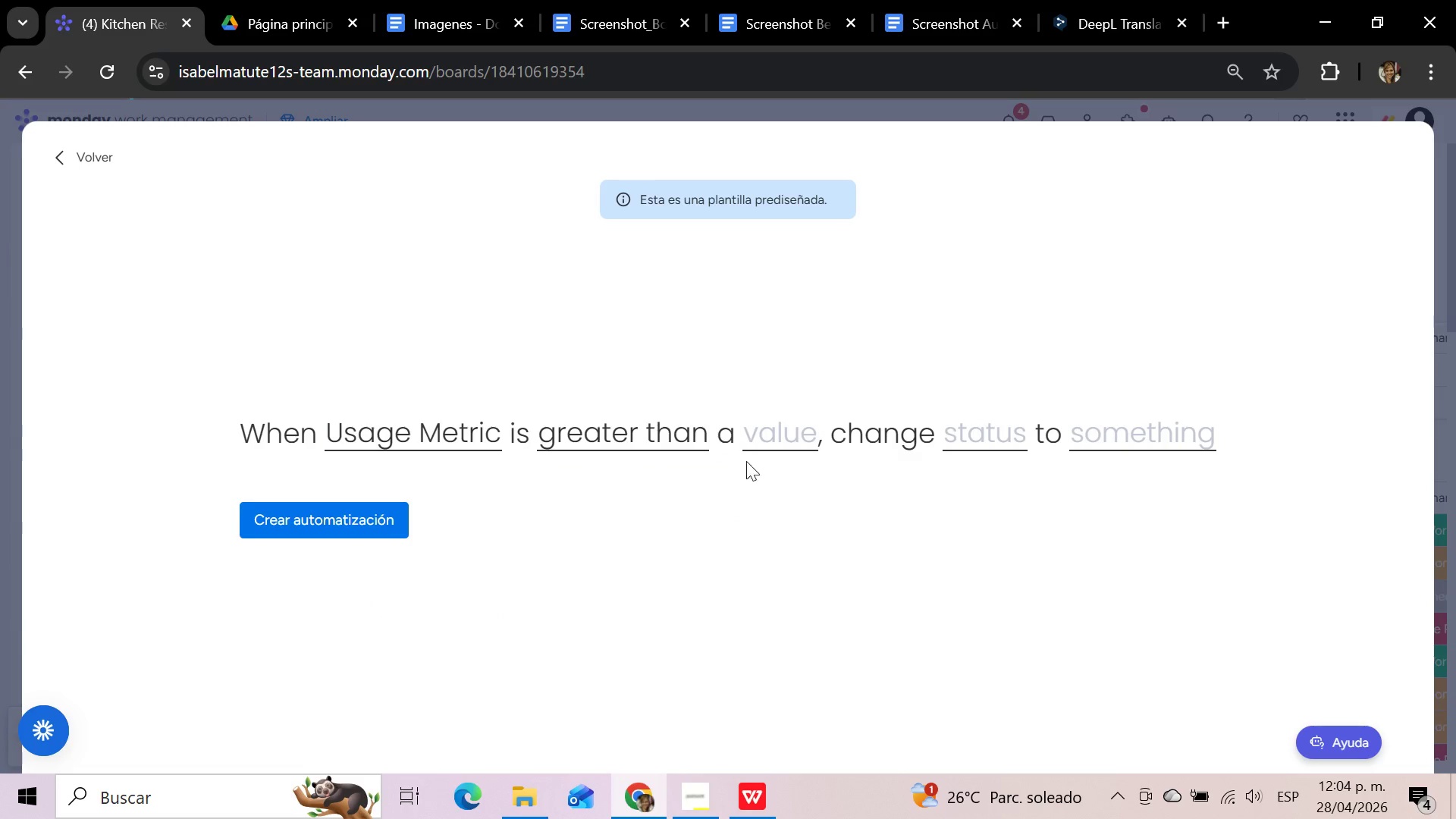 
left_click([772, 436])
 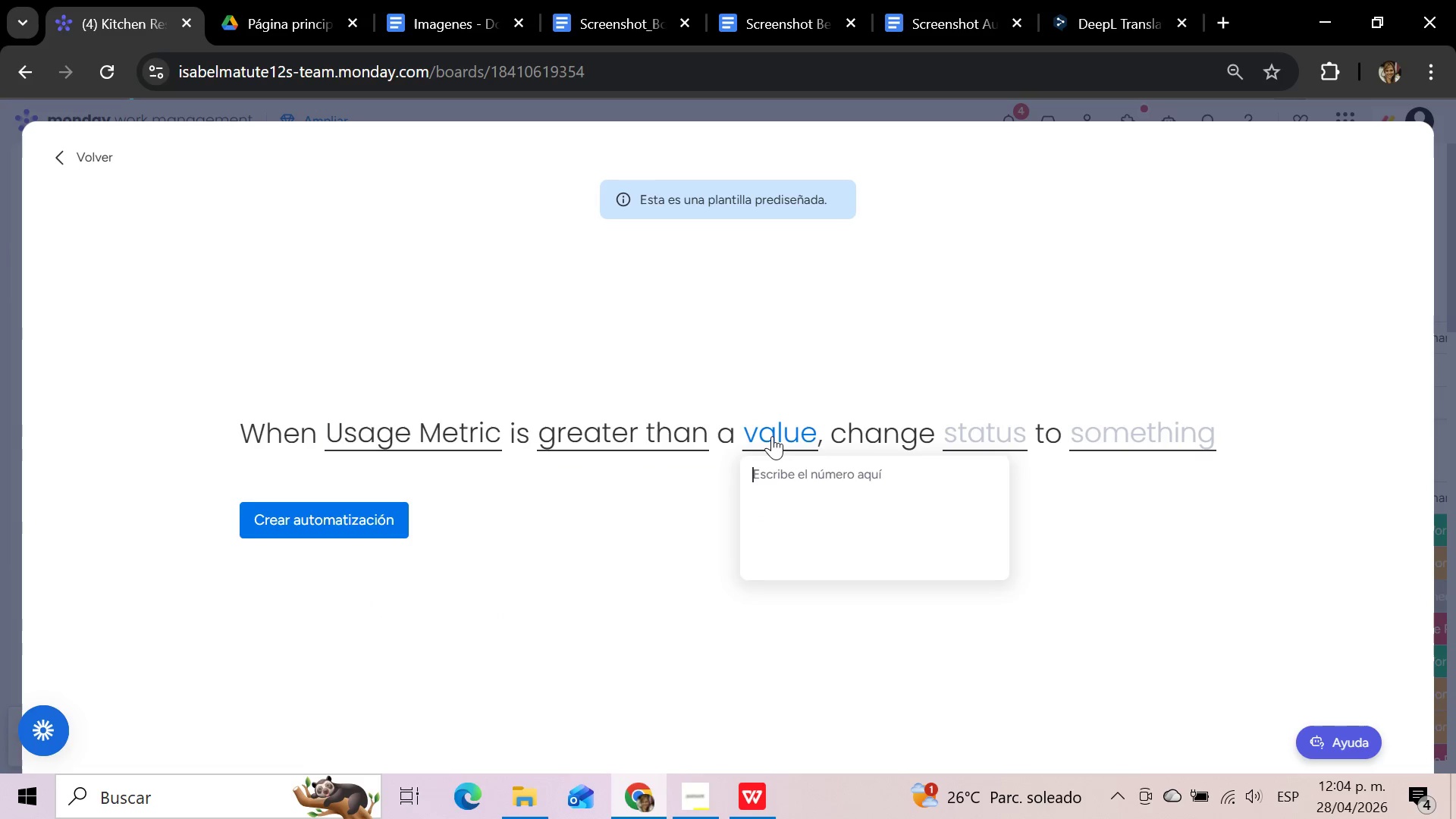 
key(8)
 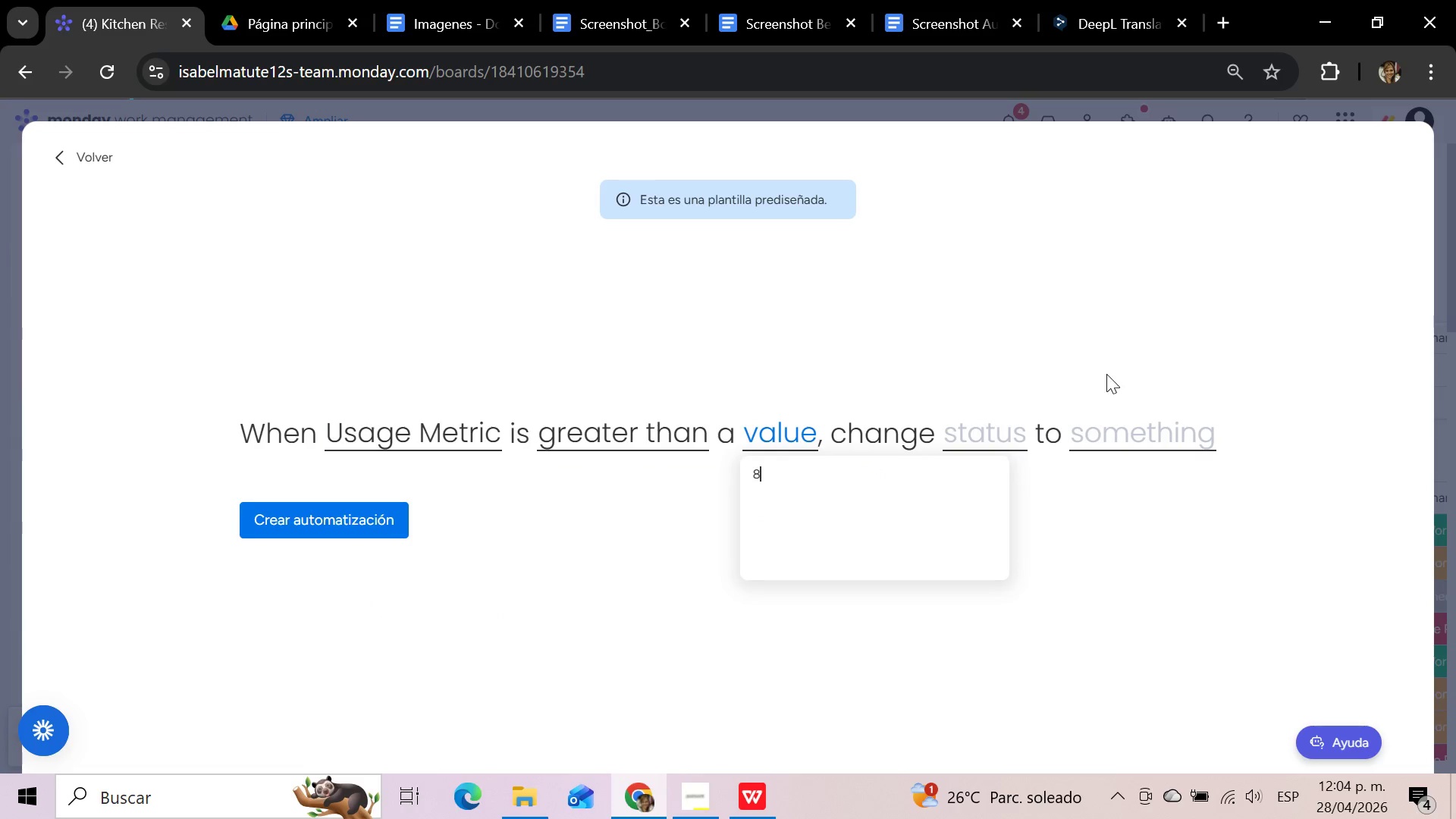 
left_click([994, 431])
 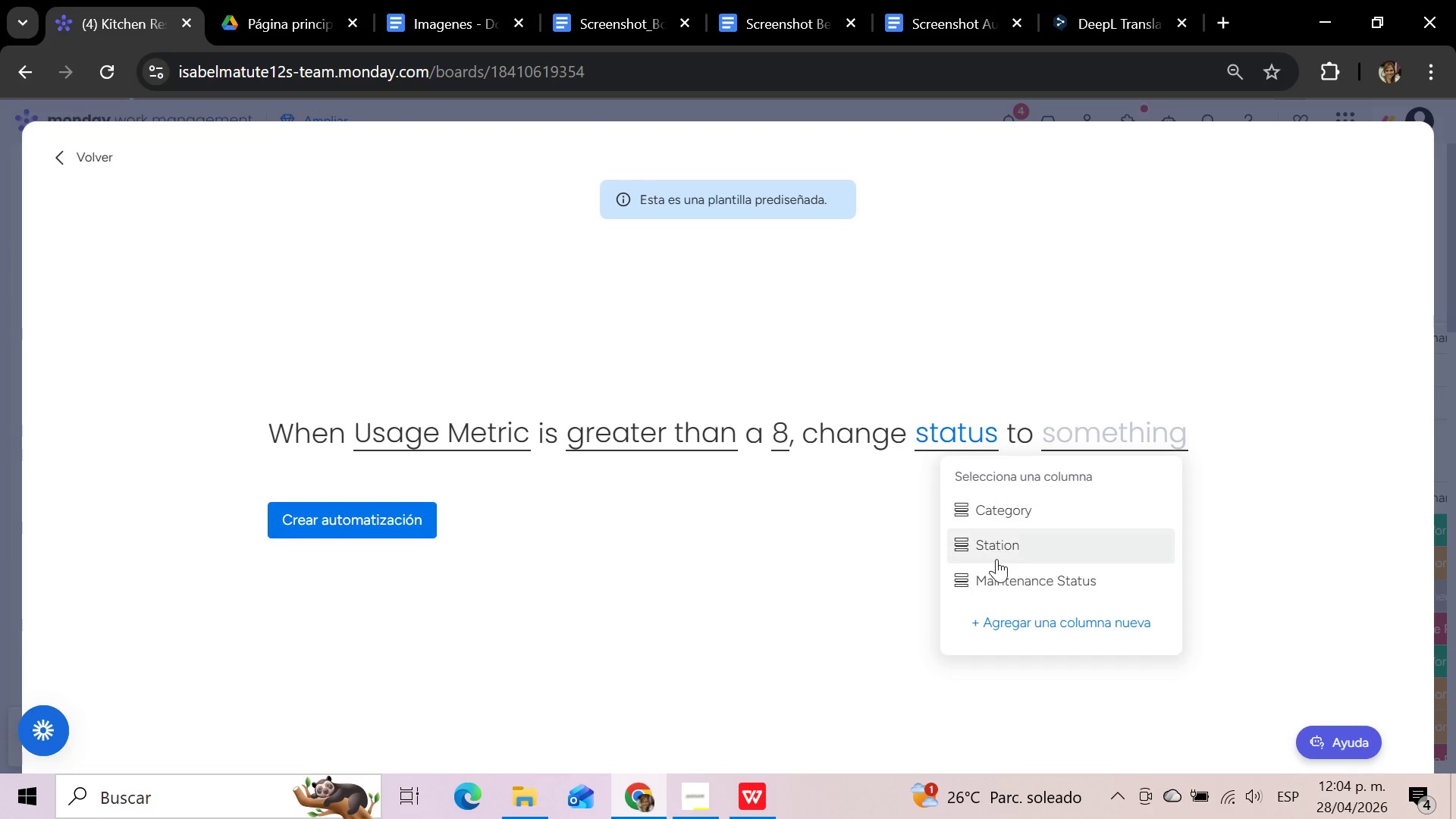 
left_click([998, 582])
 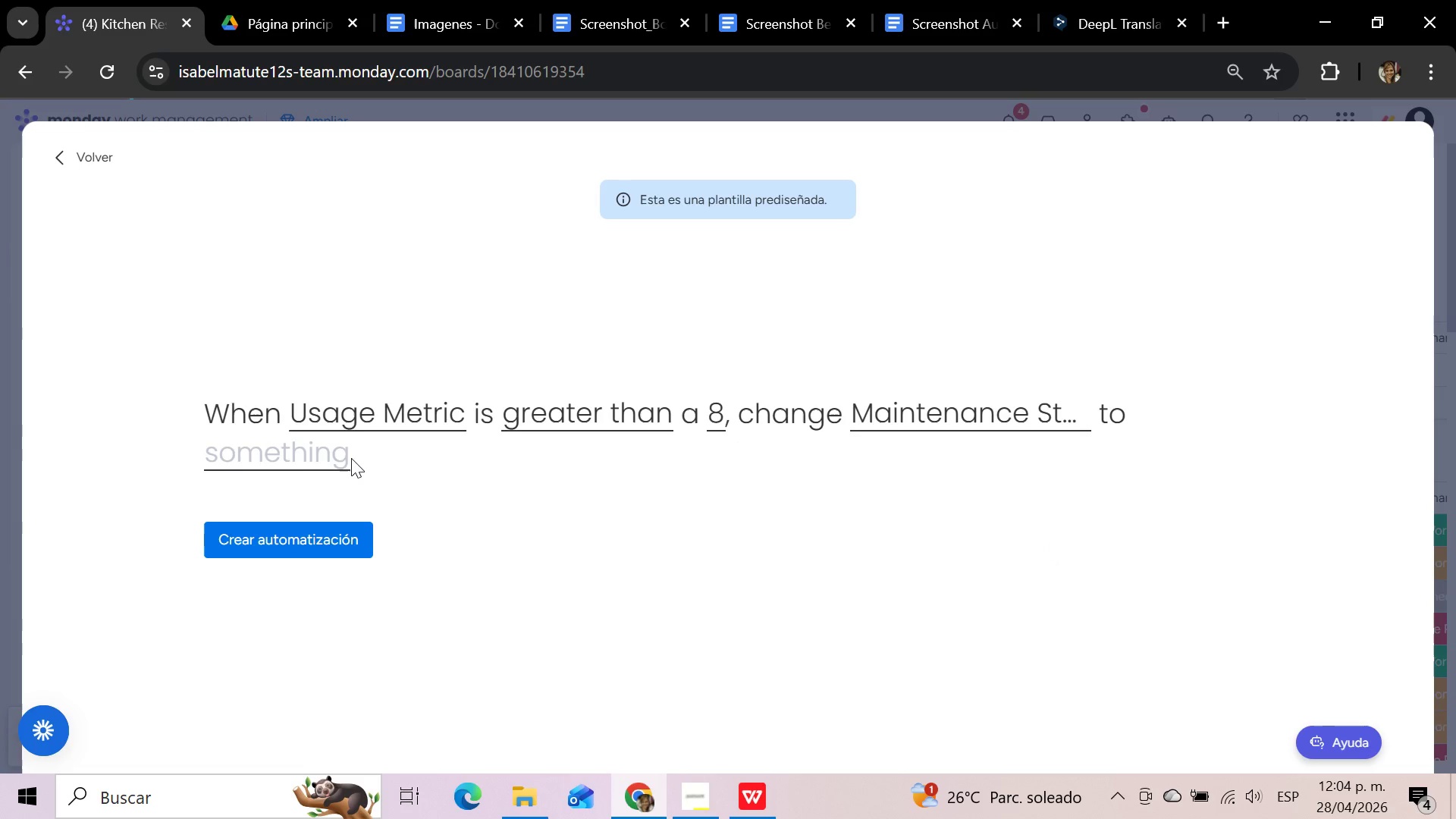 
left_click([331, 453])
 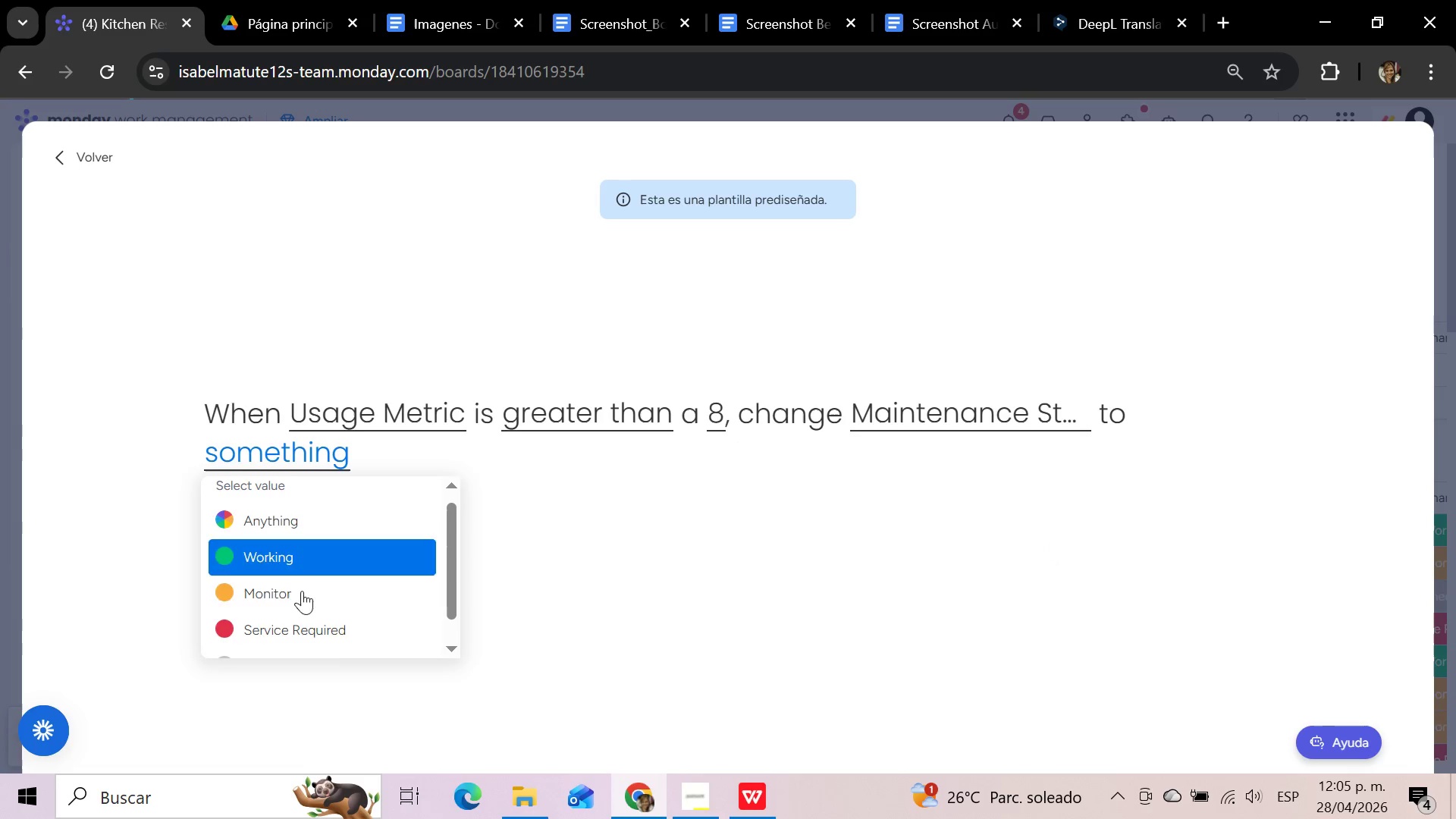 
left_click([293, 624])
 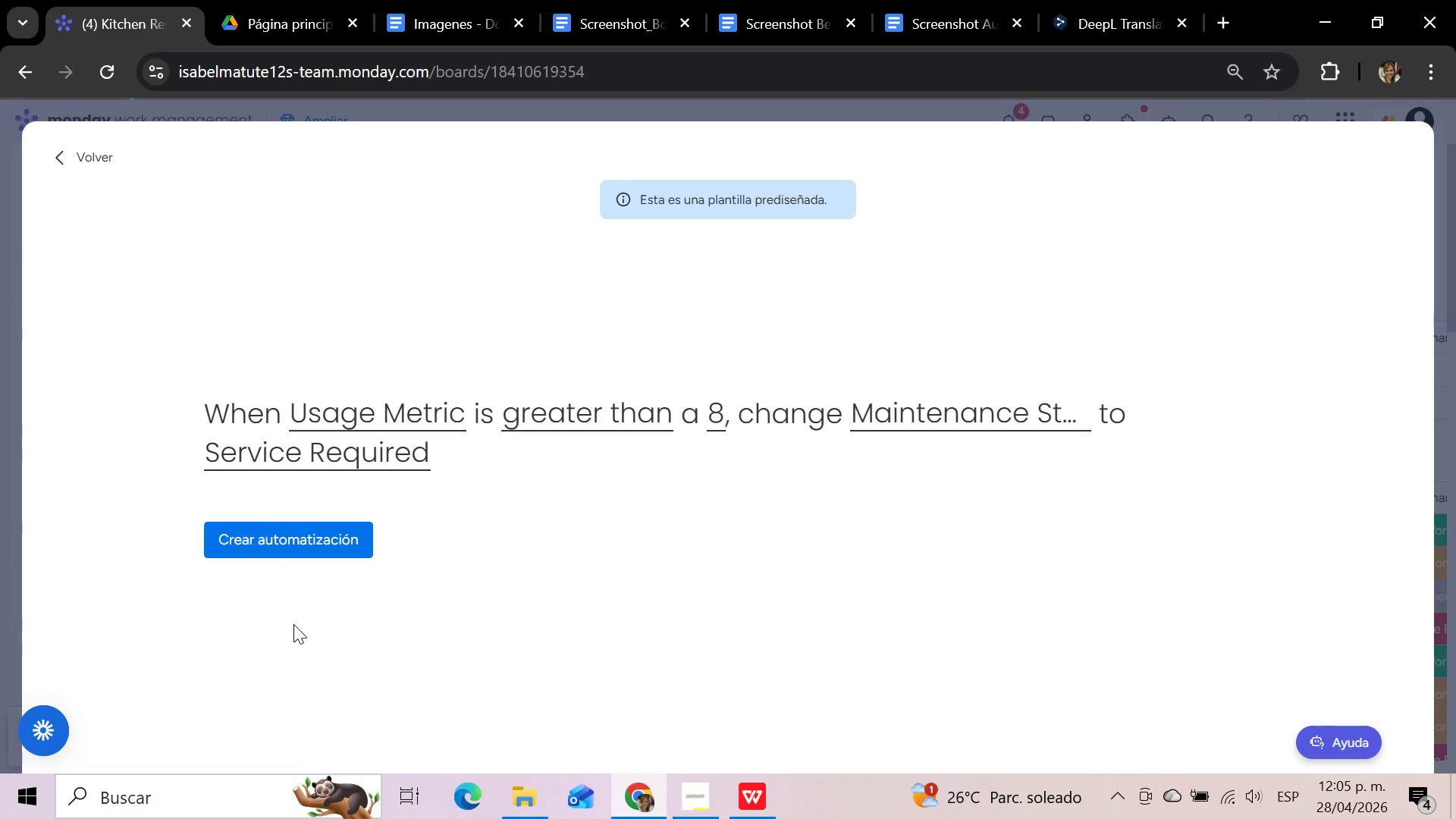 
left_click([657, 560])
 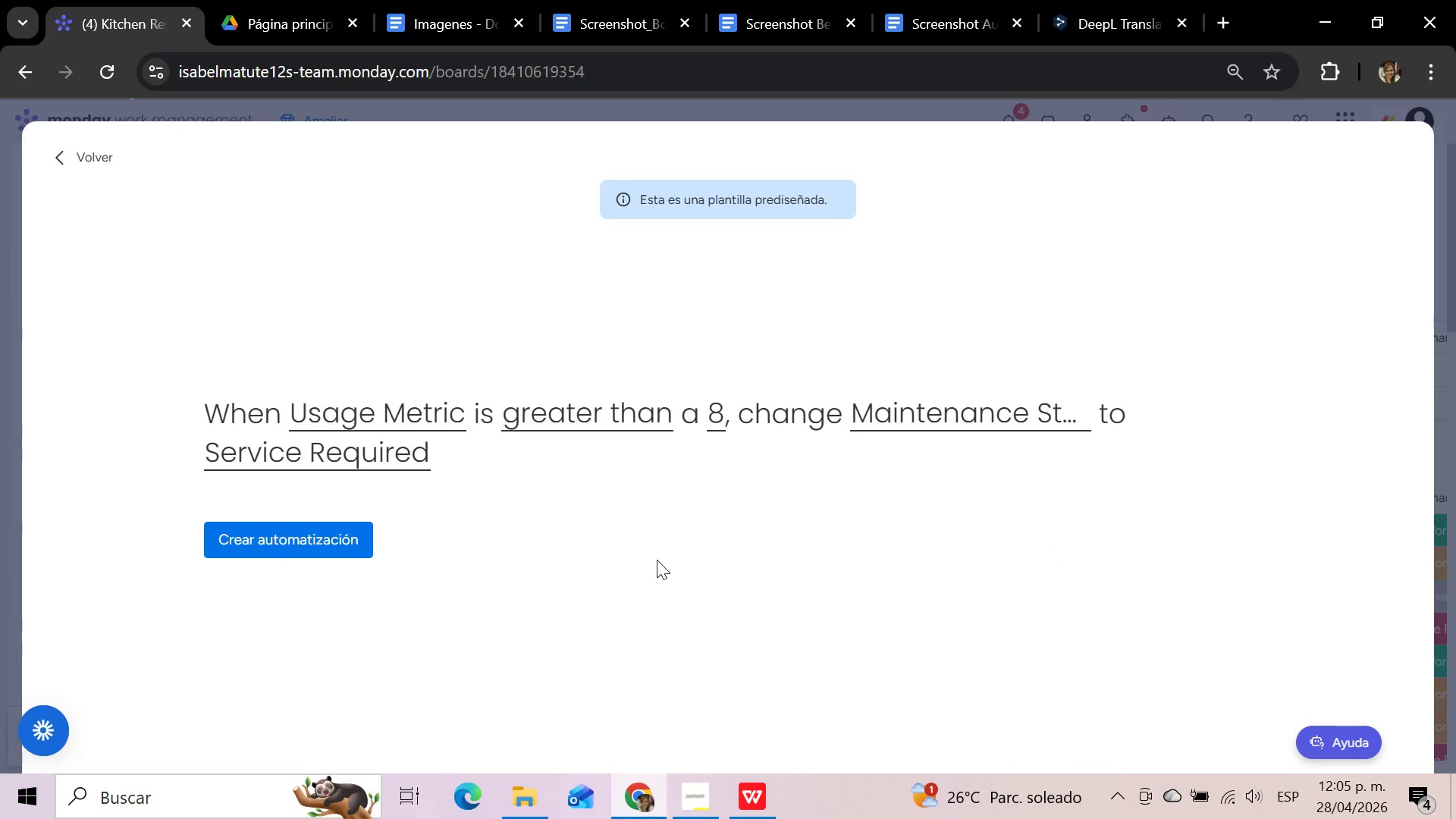 
scroll: coordinate [657, 560], scroll_direction: down, amount: 4.0
 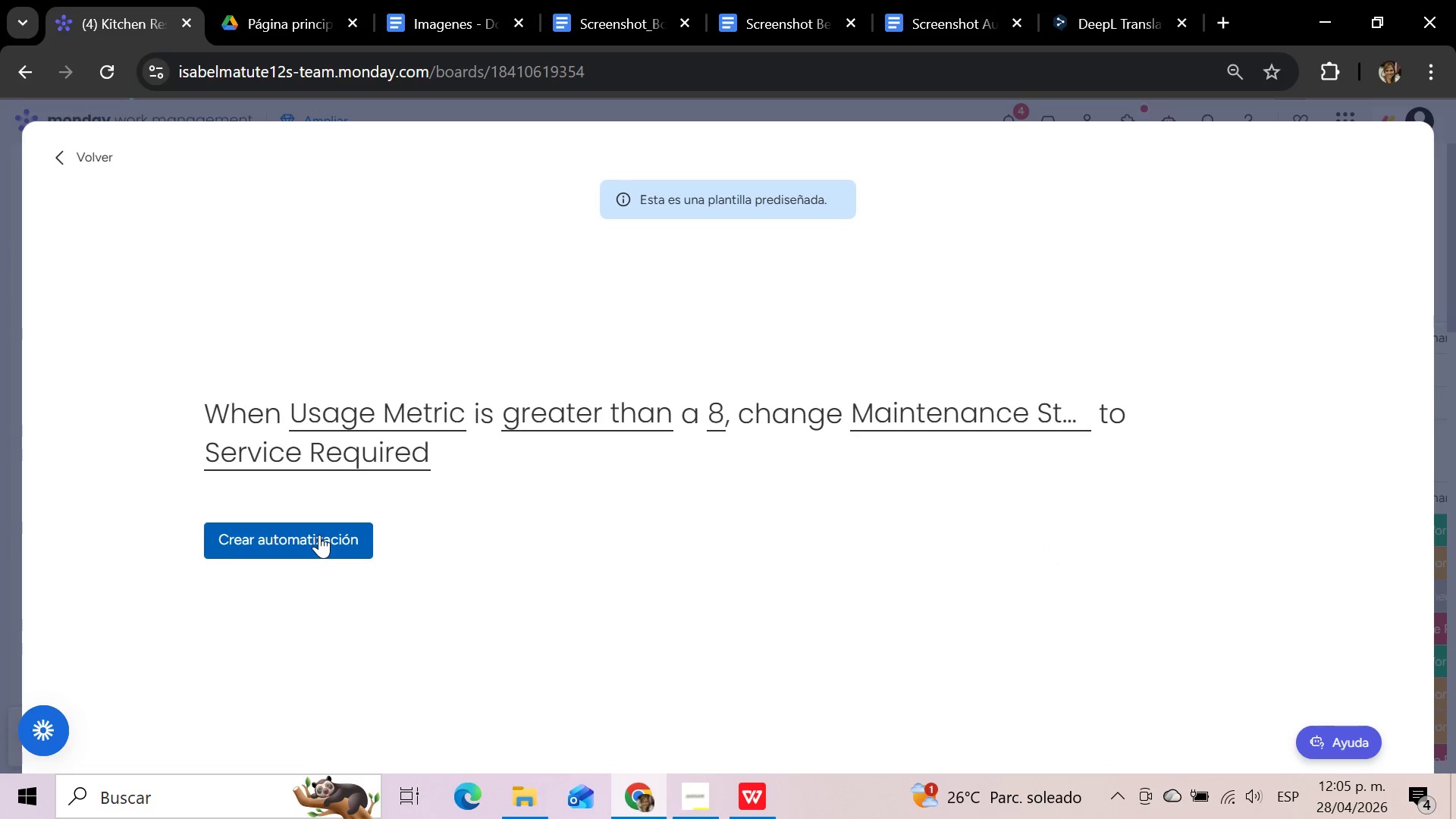 
left_click([319, 535])
 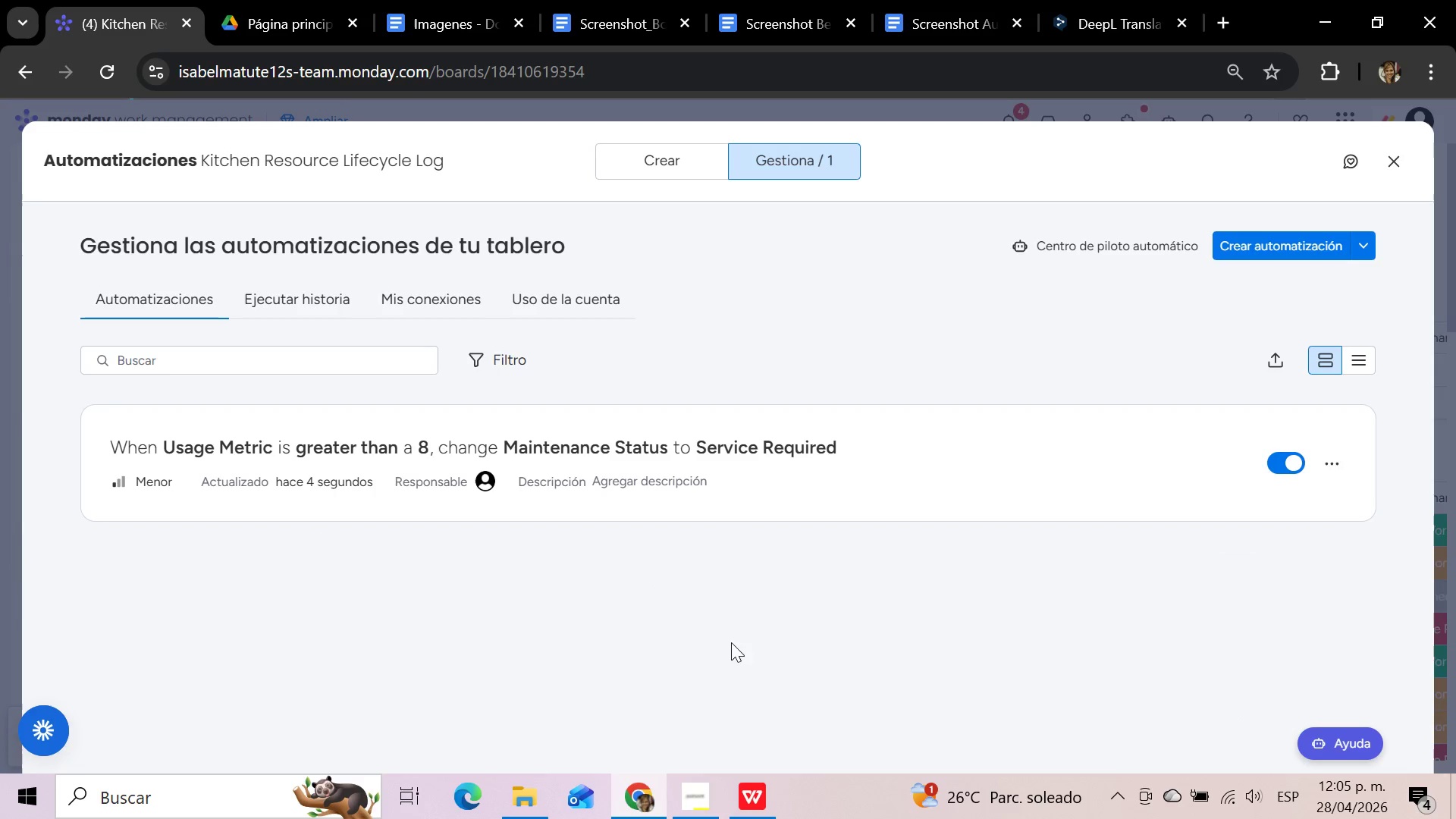 
wait(6.86)
 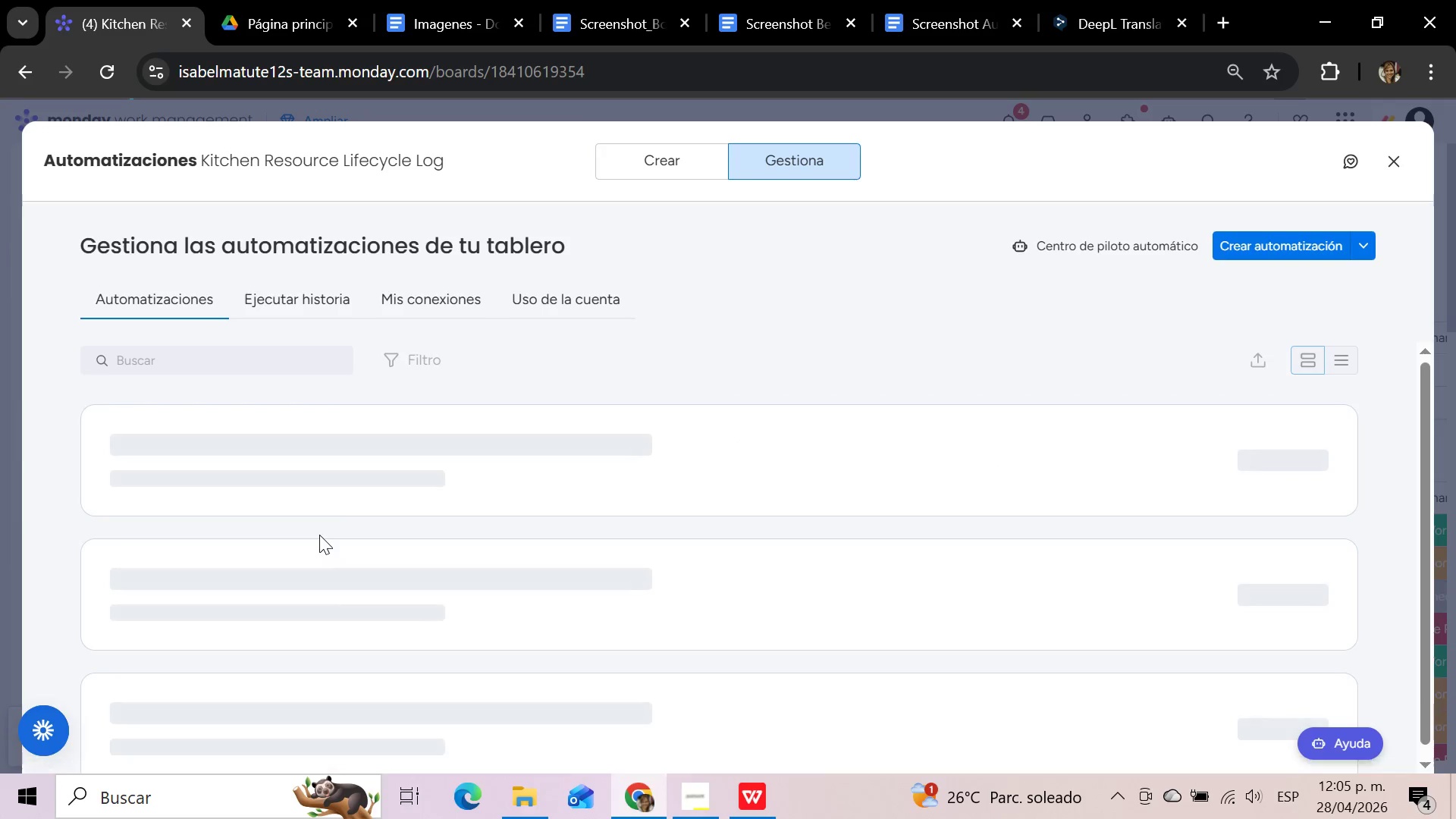 
left_click([1393, 163])
 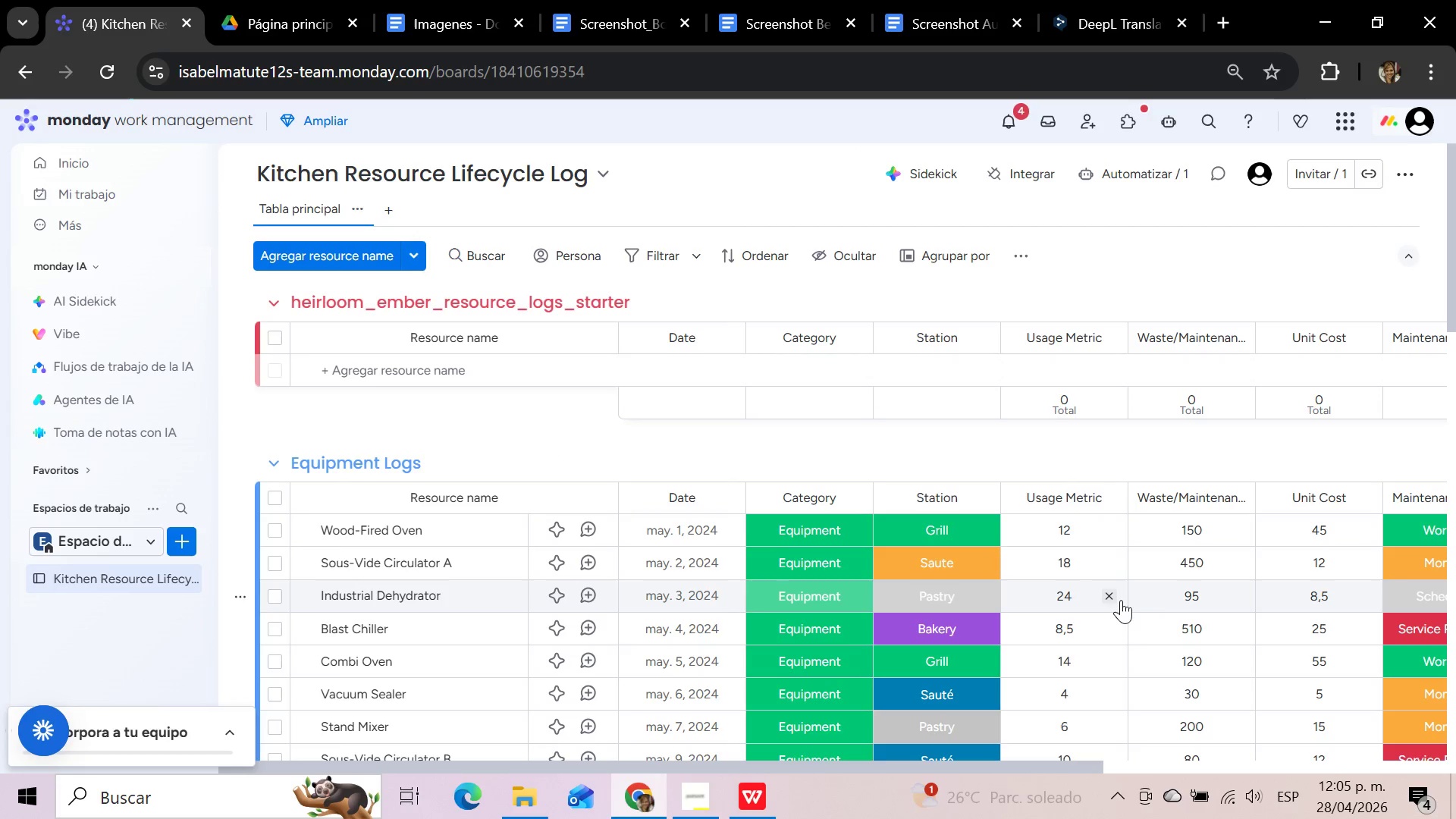 
scroll: coordinate [1121, 600], scroll_direction: down, amount: 1.0
 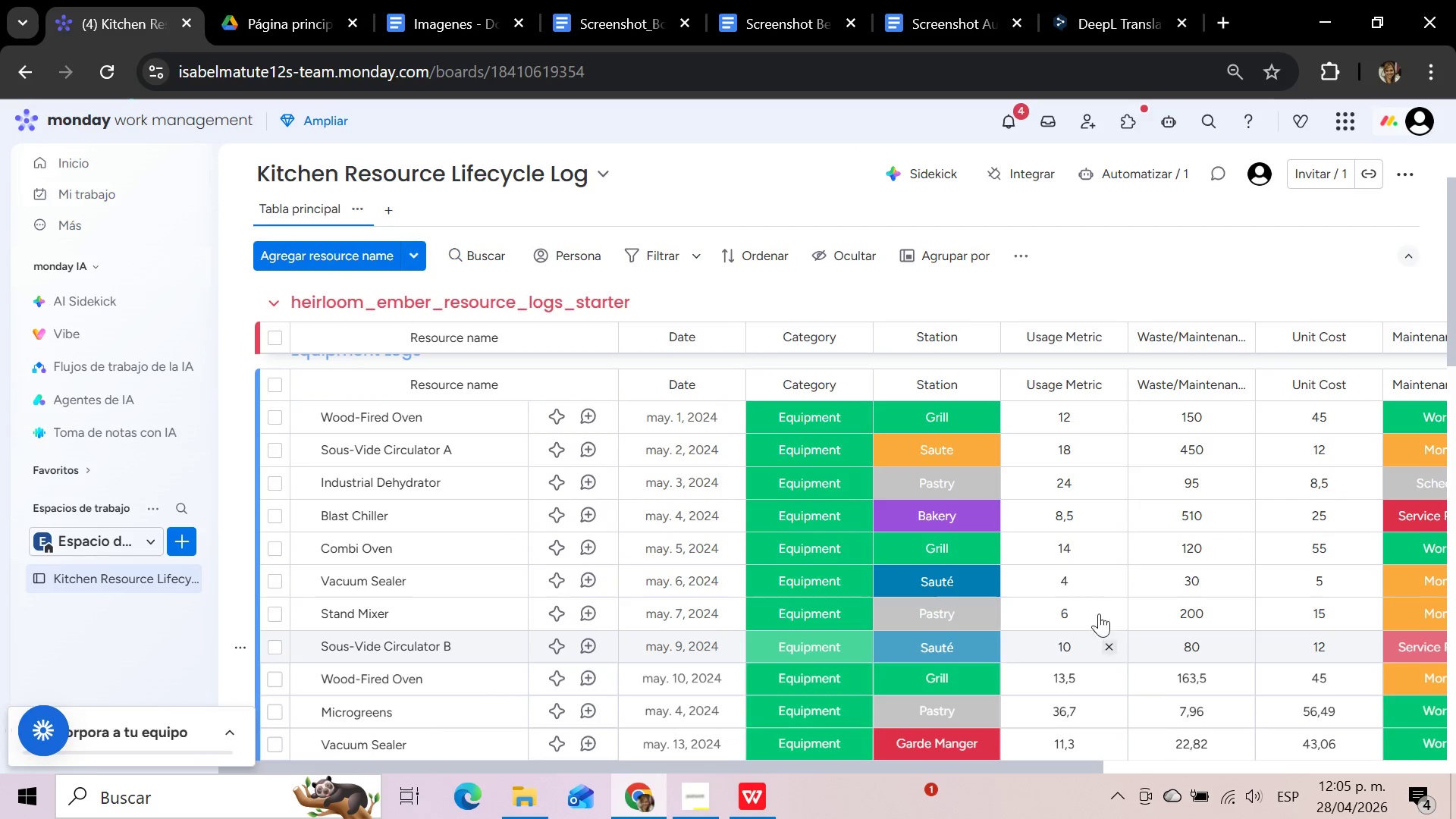 
mouse_move([1081, 551])
 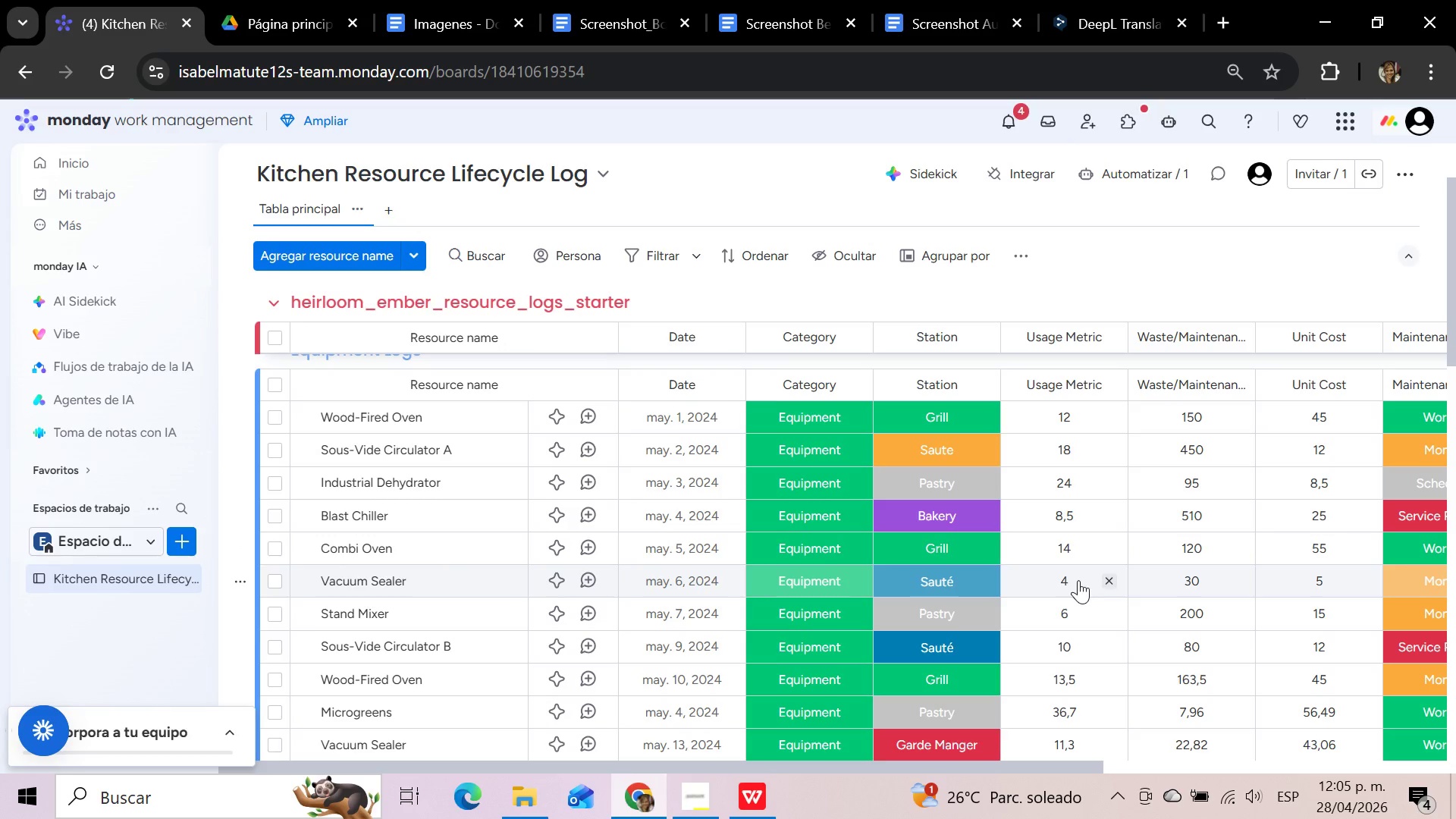 
left_click([1078, 580])
 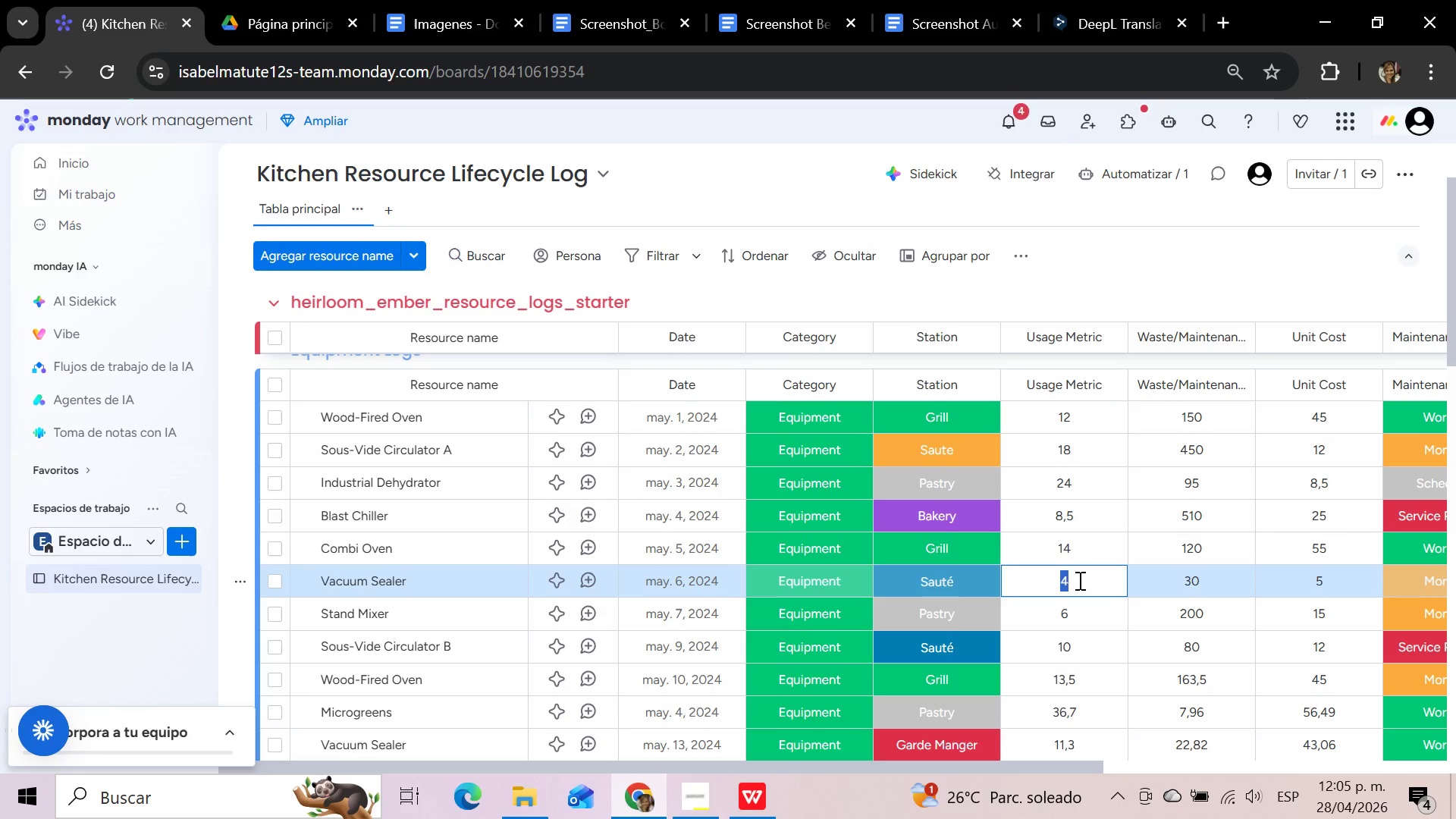 
key(9)
 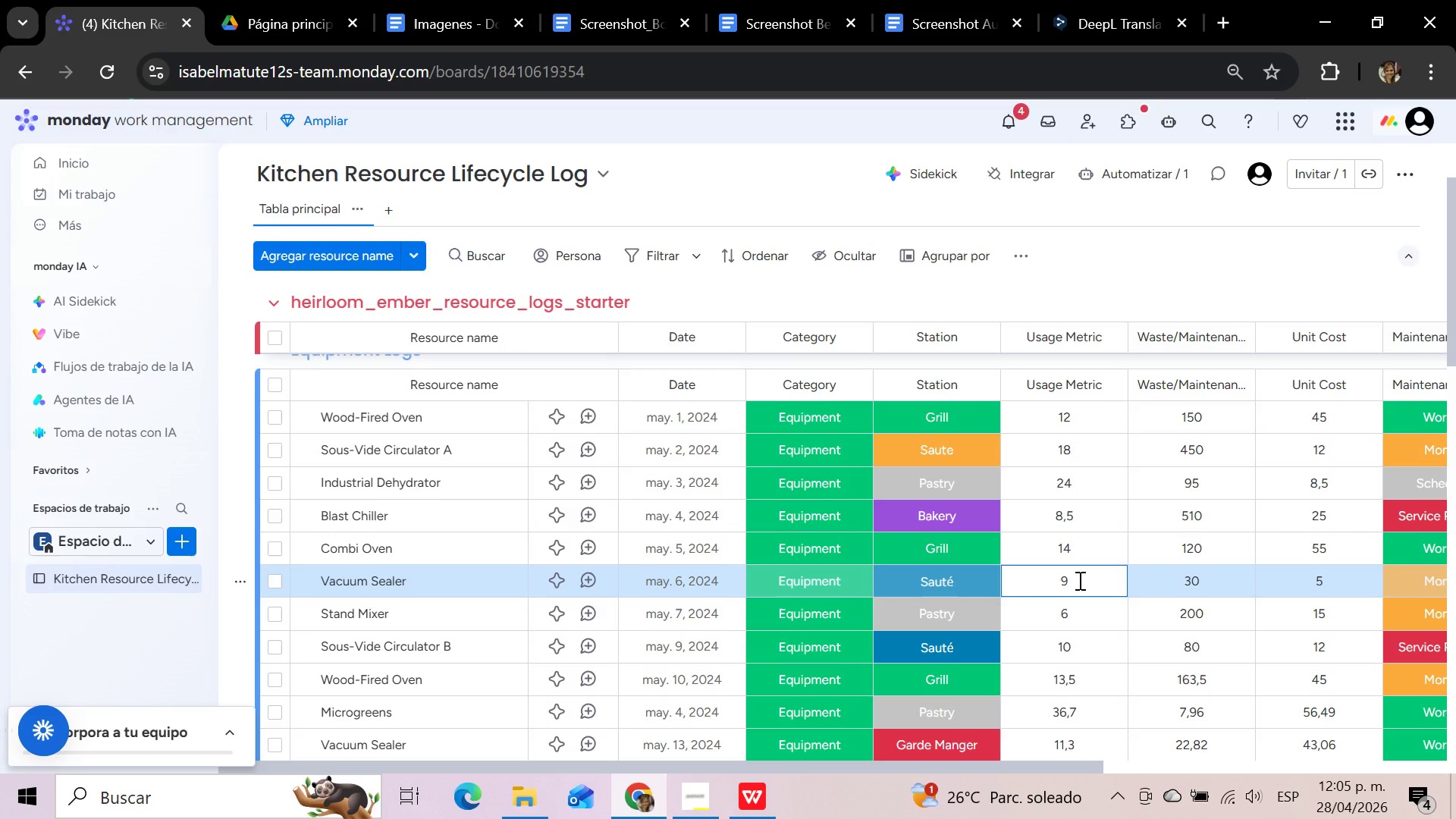 
key(Enter)
 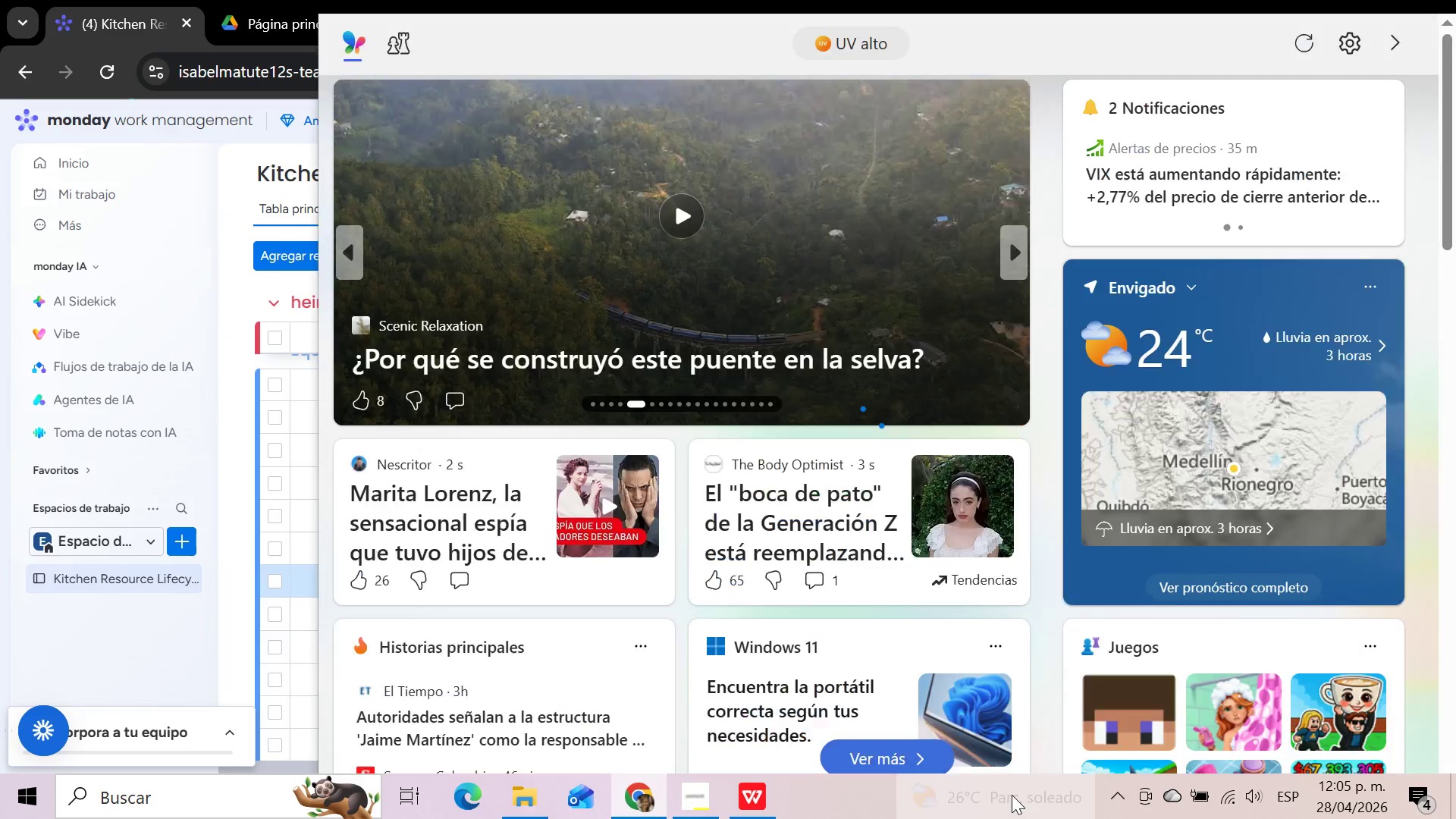 
wait(15.36)
 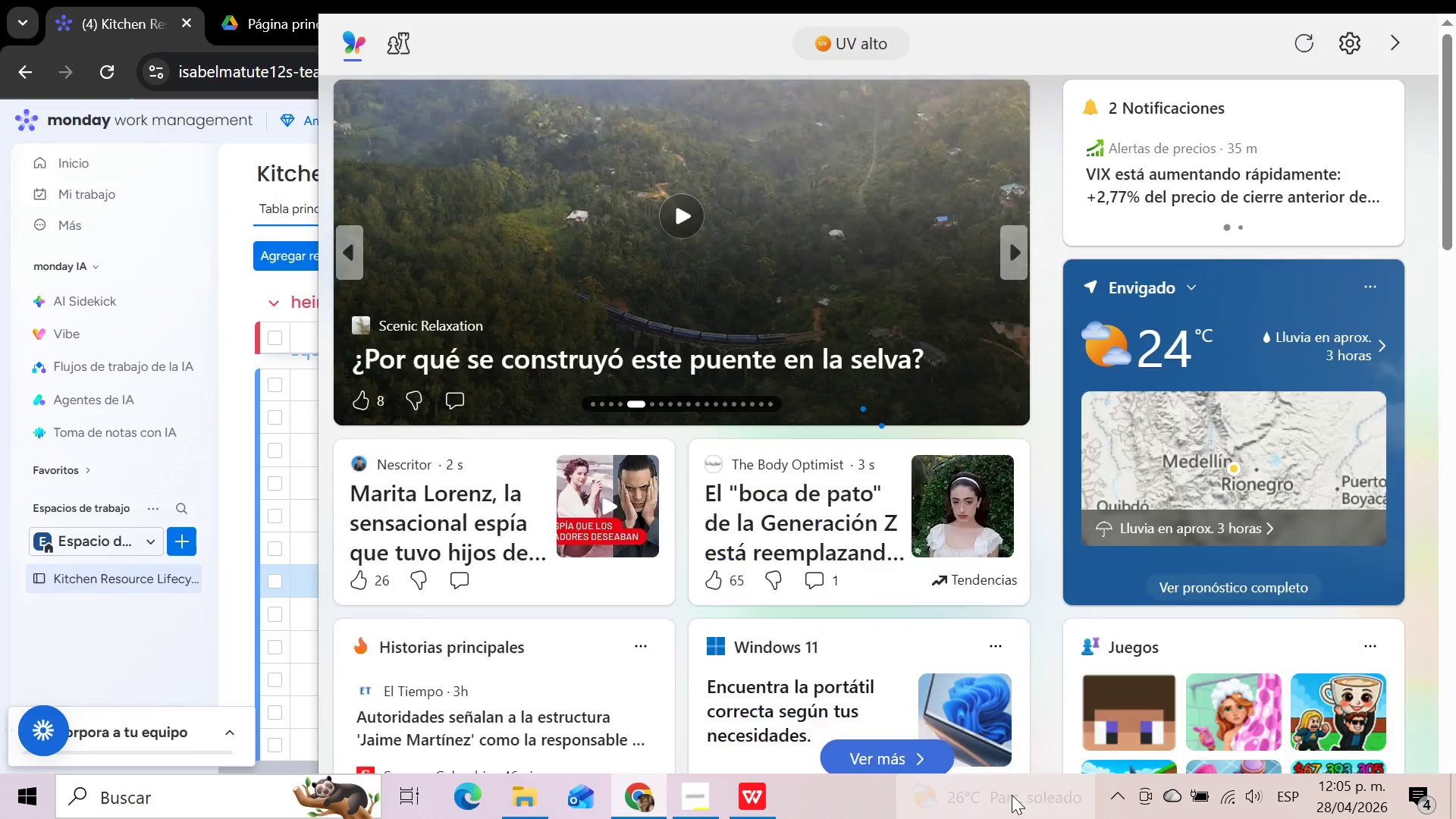 
left_click([227, 641])
 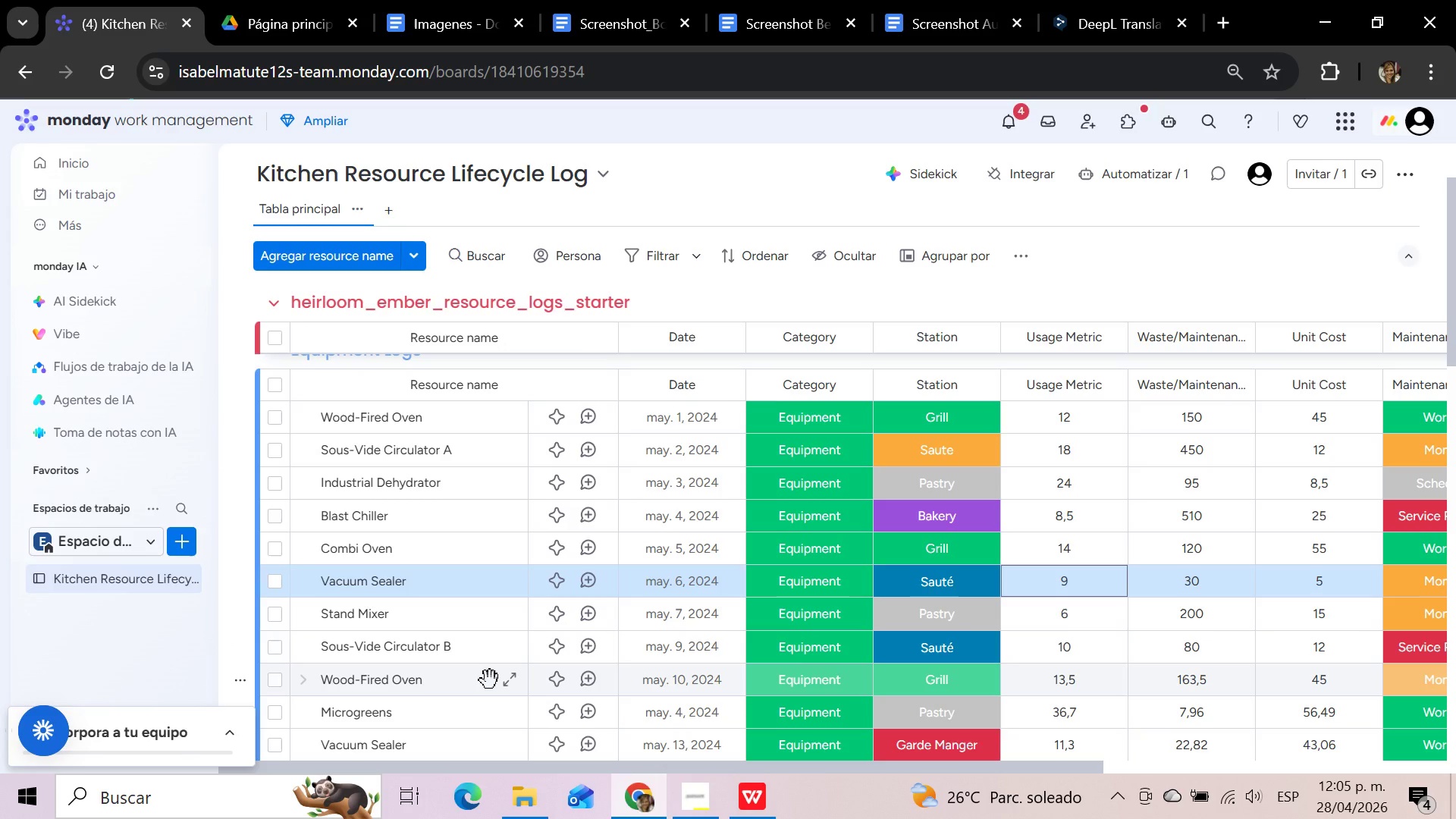 
wait(5.17)
 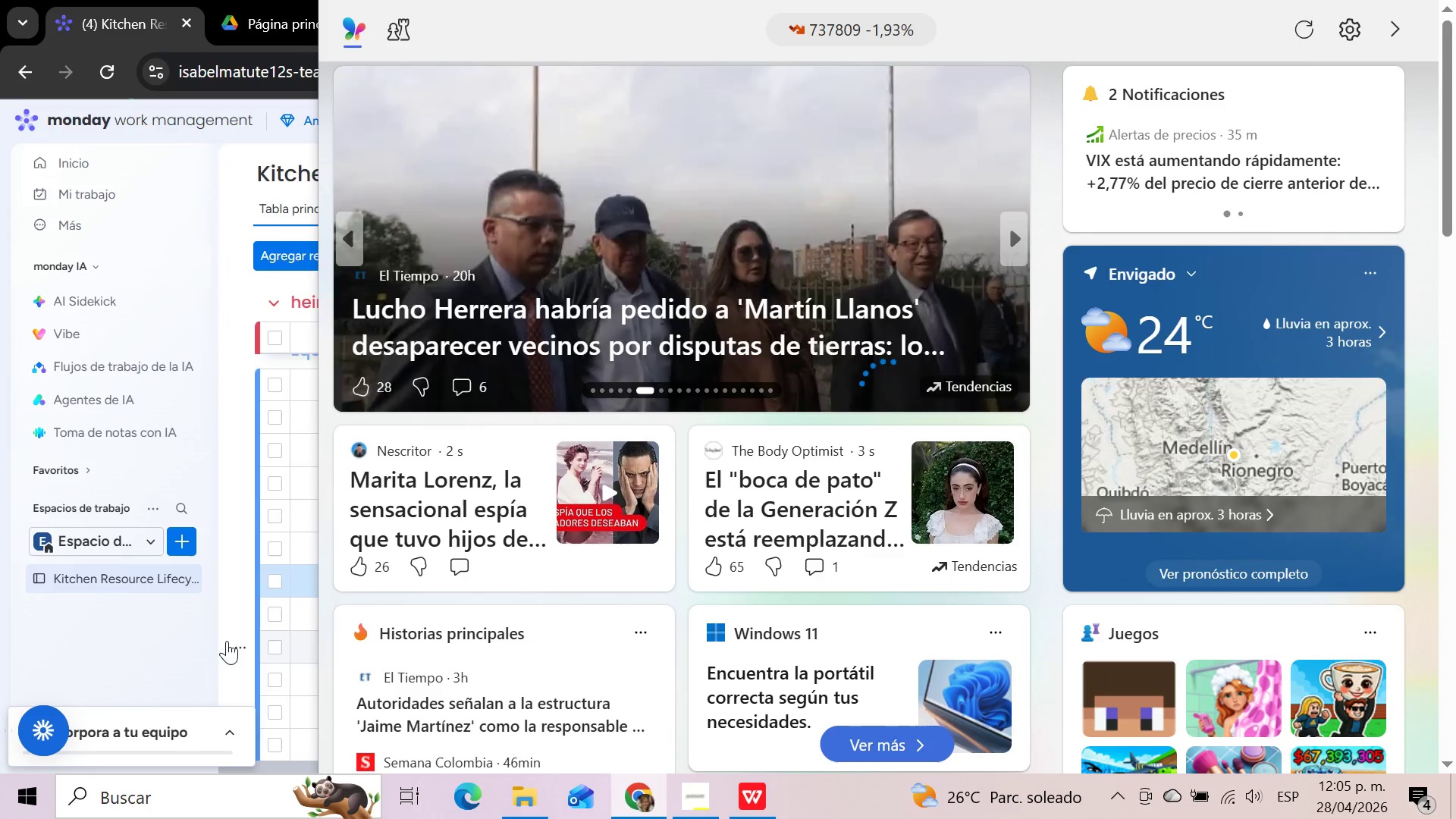 
left_click_drag(start_coordinate=[767, 764], to_coordinate=[620, 765])
 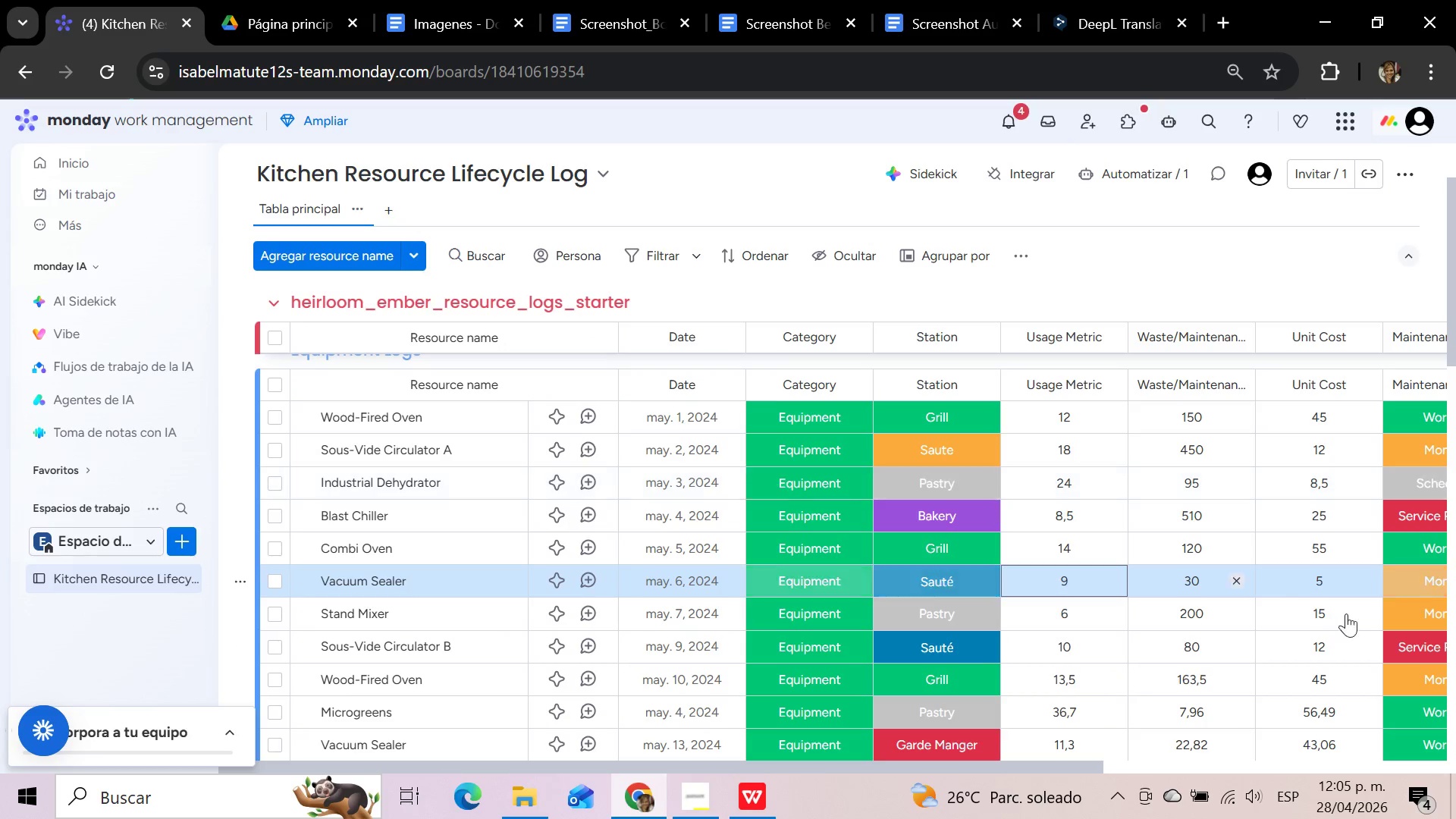 
wait(10.14)
 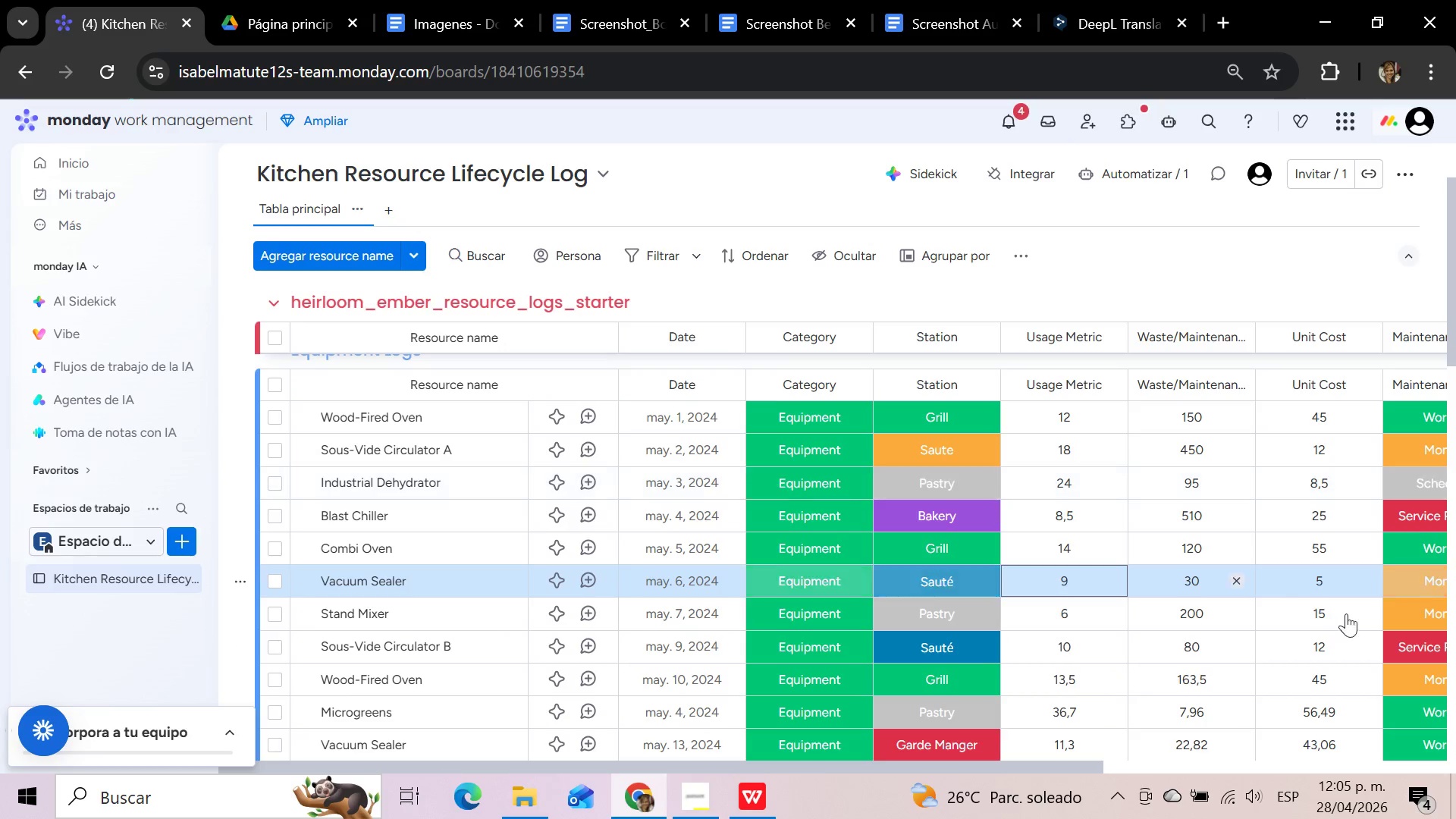 
scroll: coordinate [1122, 547], scroll_direction: up, amount: 5.0
 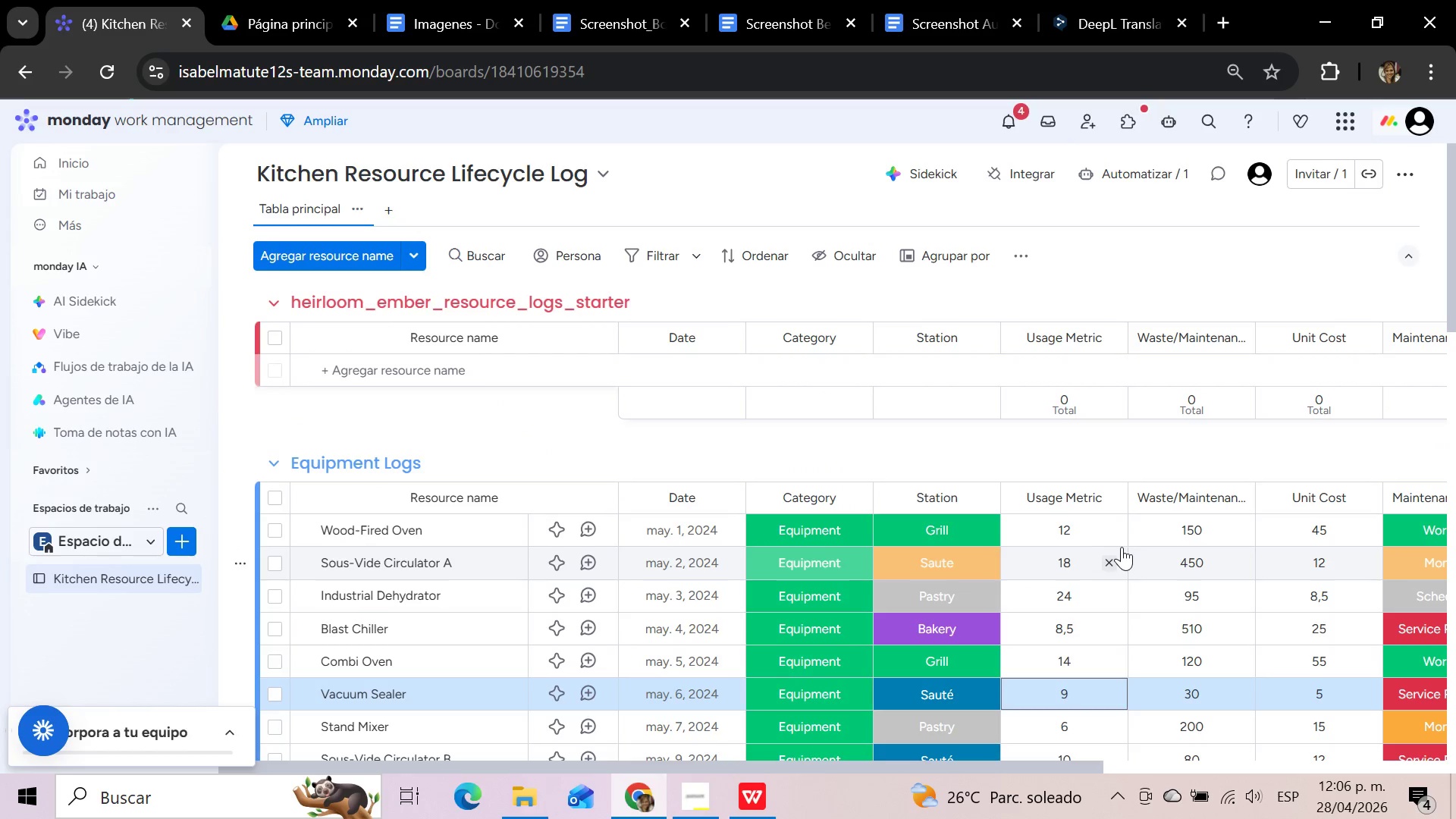 
scroll: coordinate [1122, 547], scroll_direction: down, amount: 2.0
 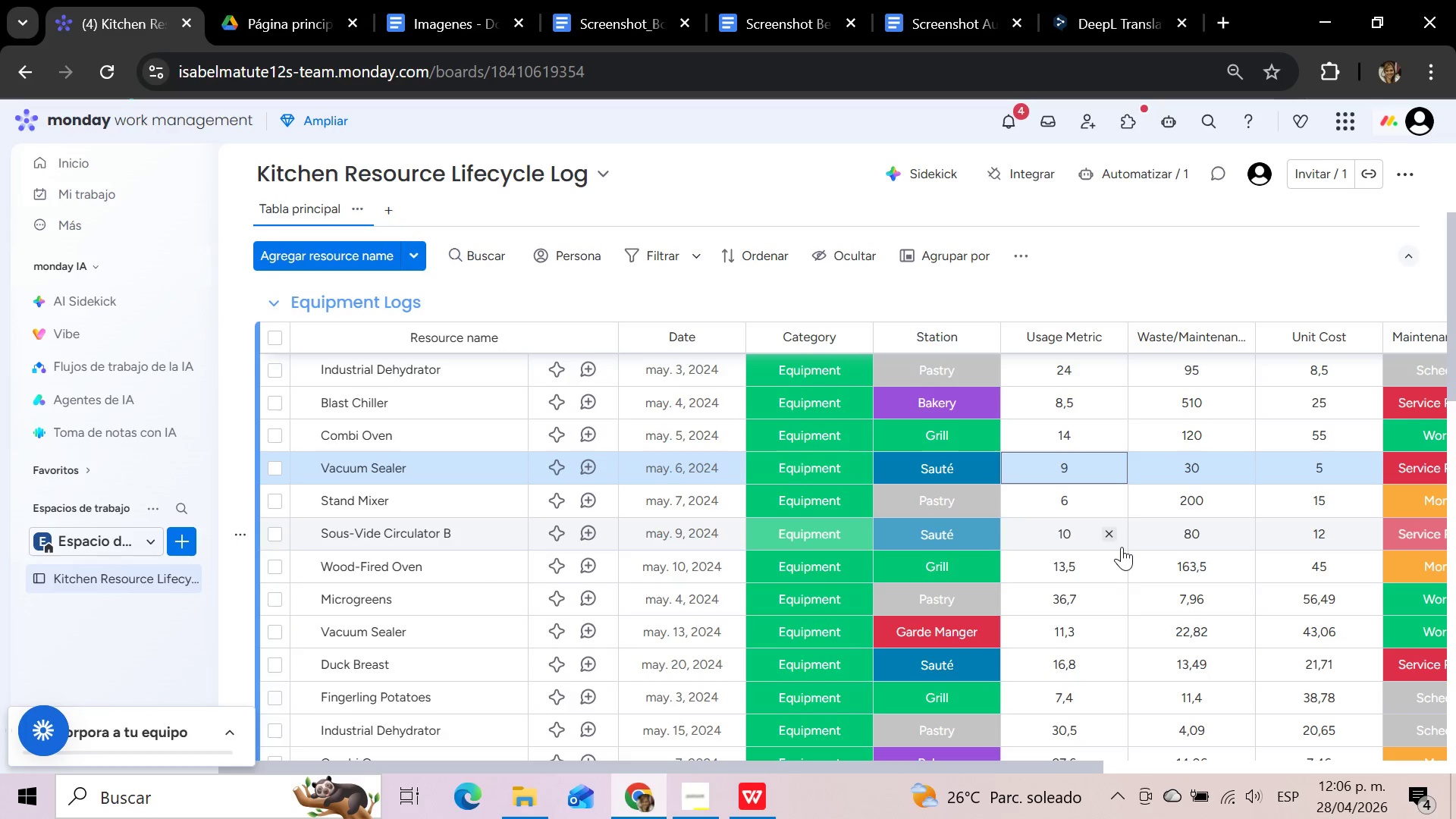 
wait(33.99)
 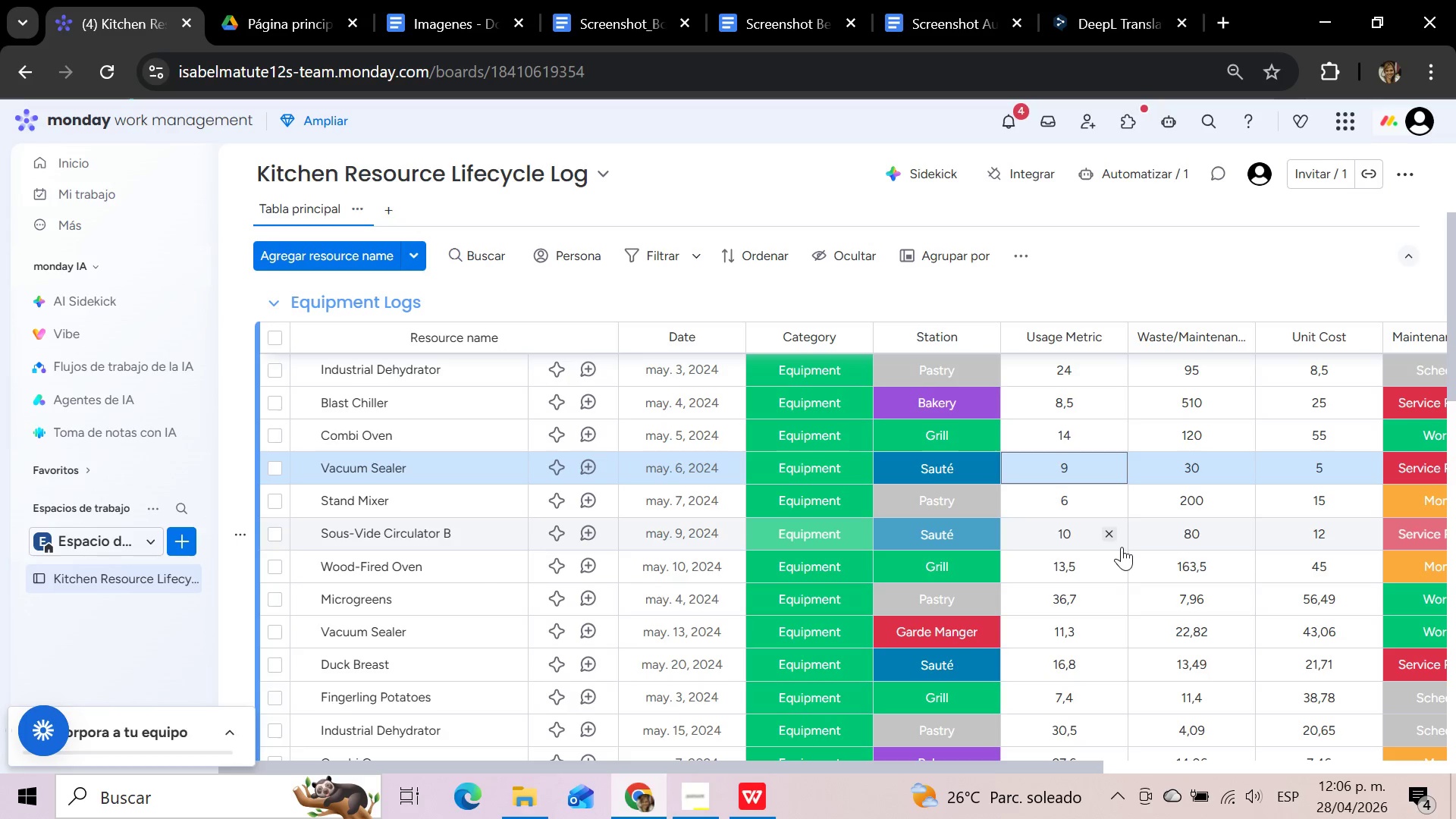 
left_click([1241, 266])
 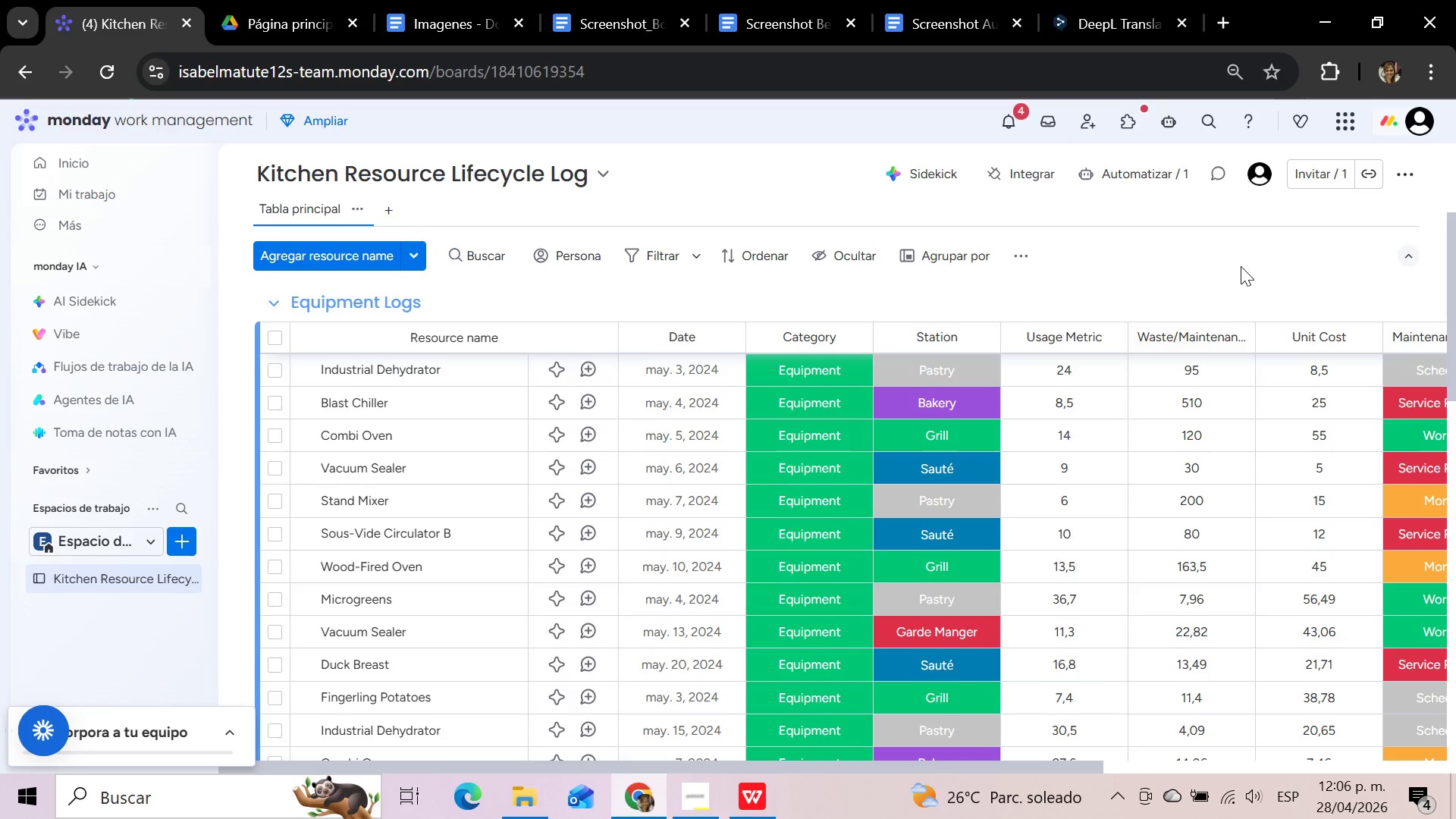 
wait(14.3)
 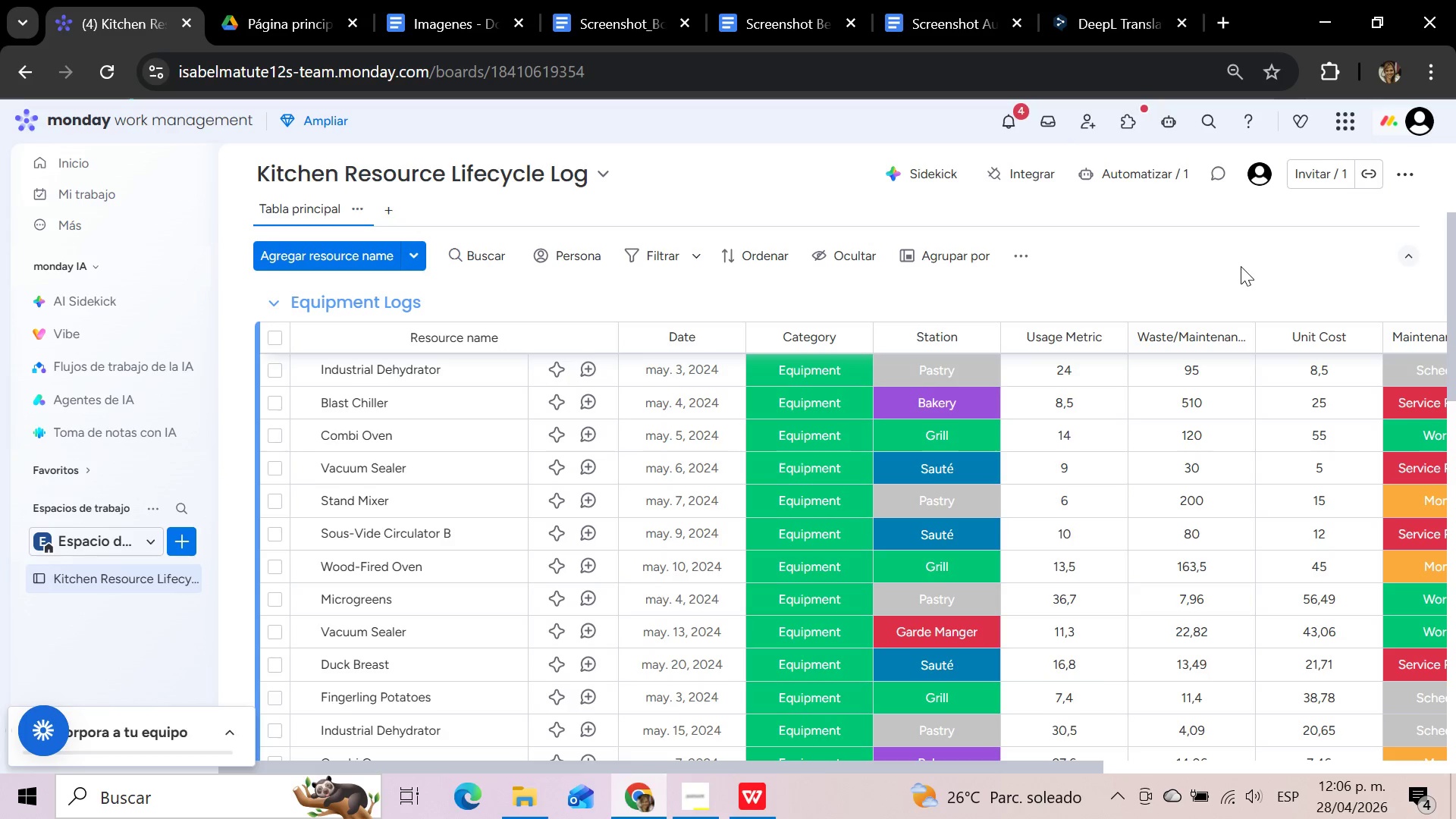 
left_click([1126, 176])
 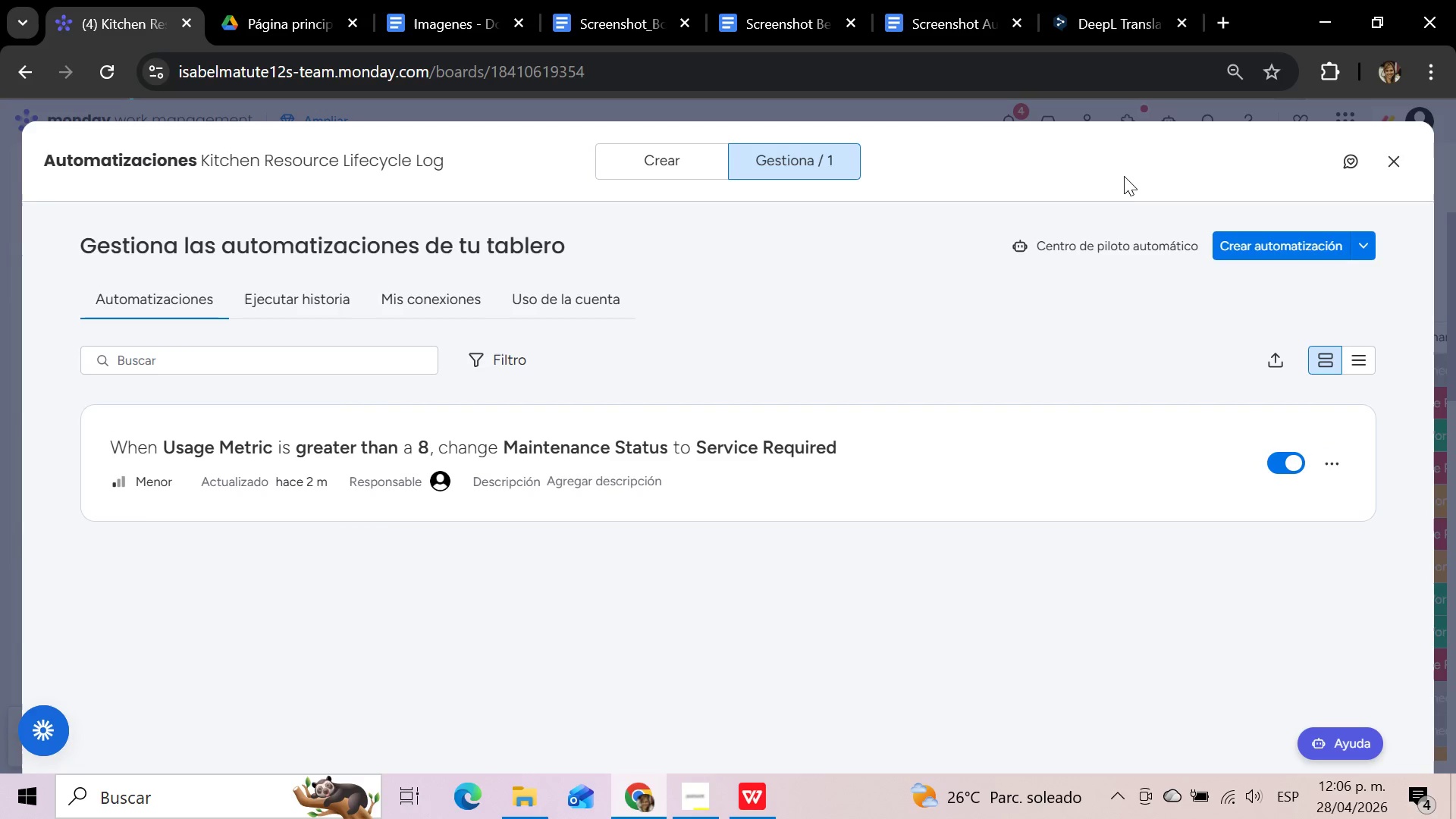 
wait(7.17)
 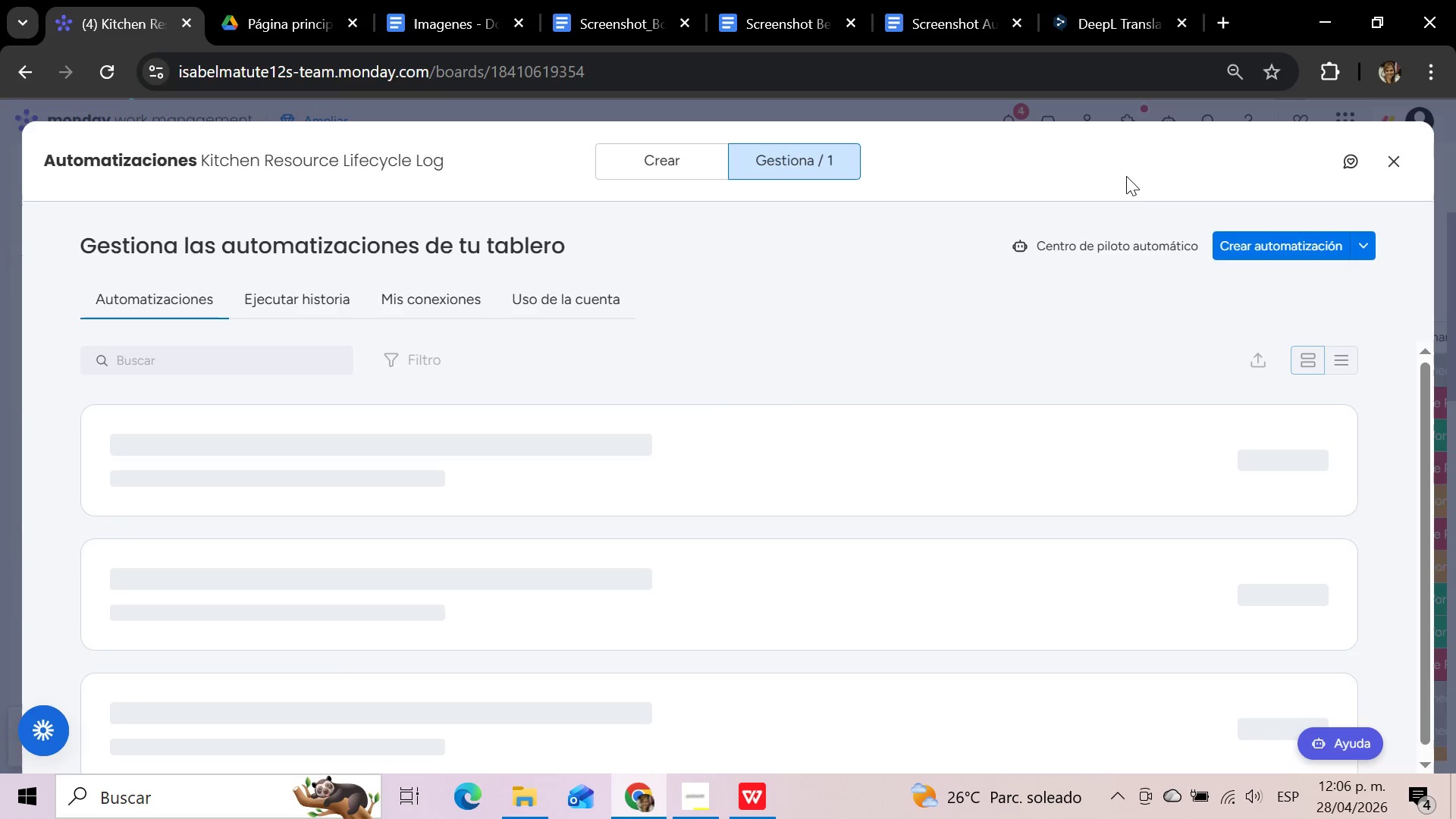 
left_click([634, 169])
 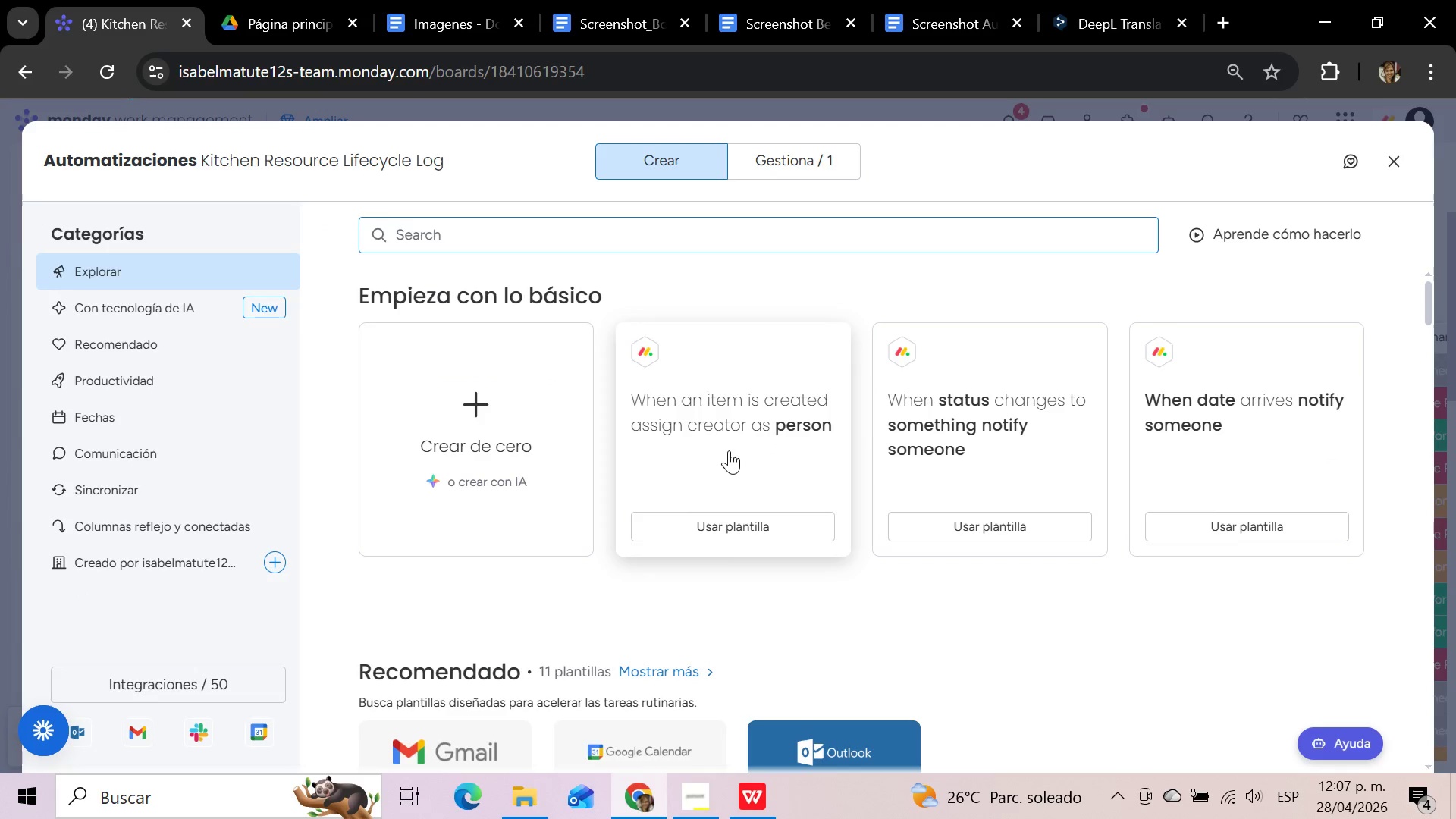 
left_click([975, 444])
 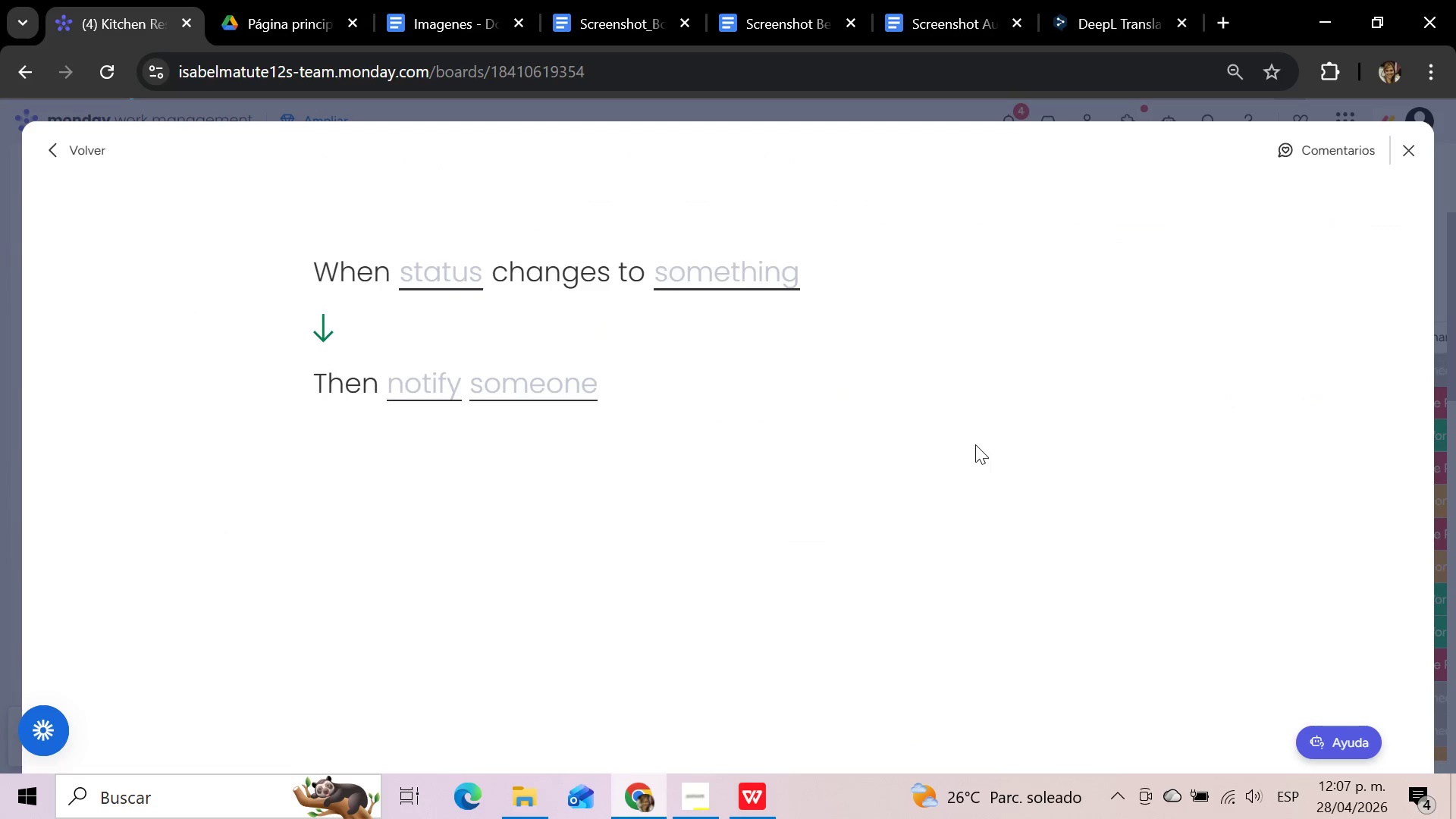 
left_click([453, 272])
 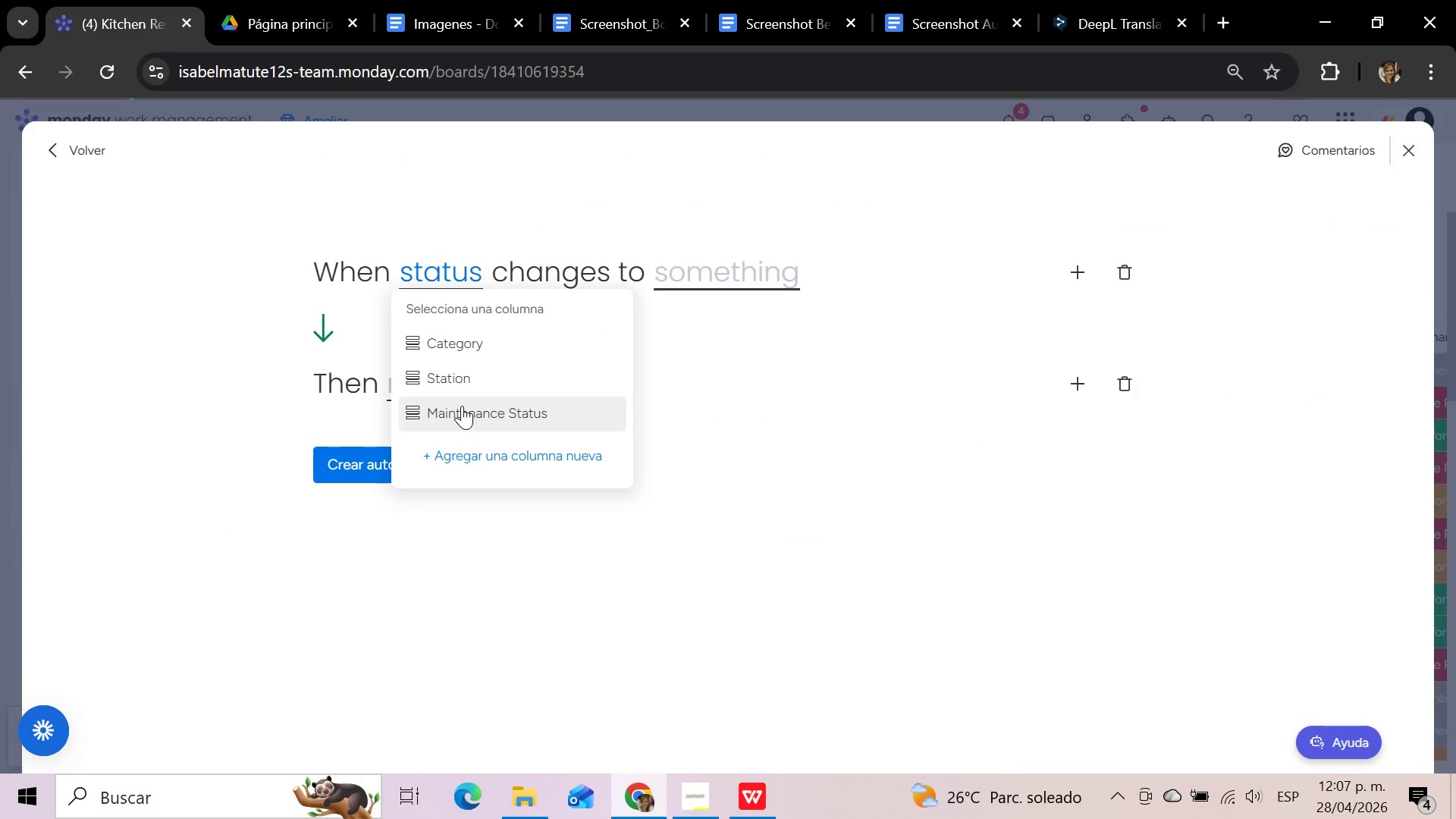 
left_click([462, 406])
 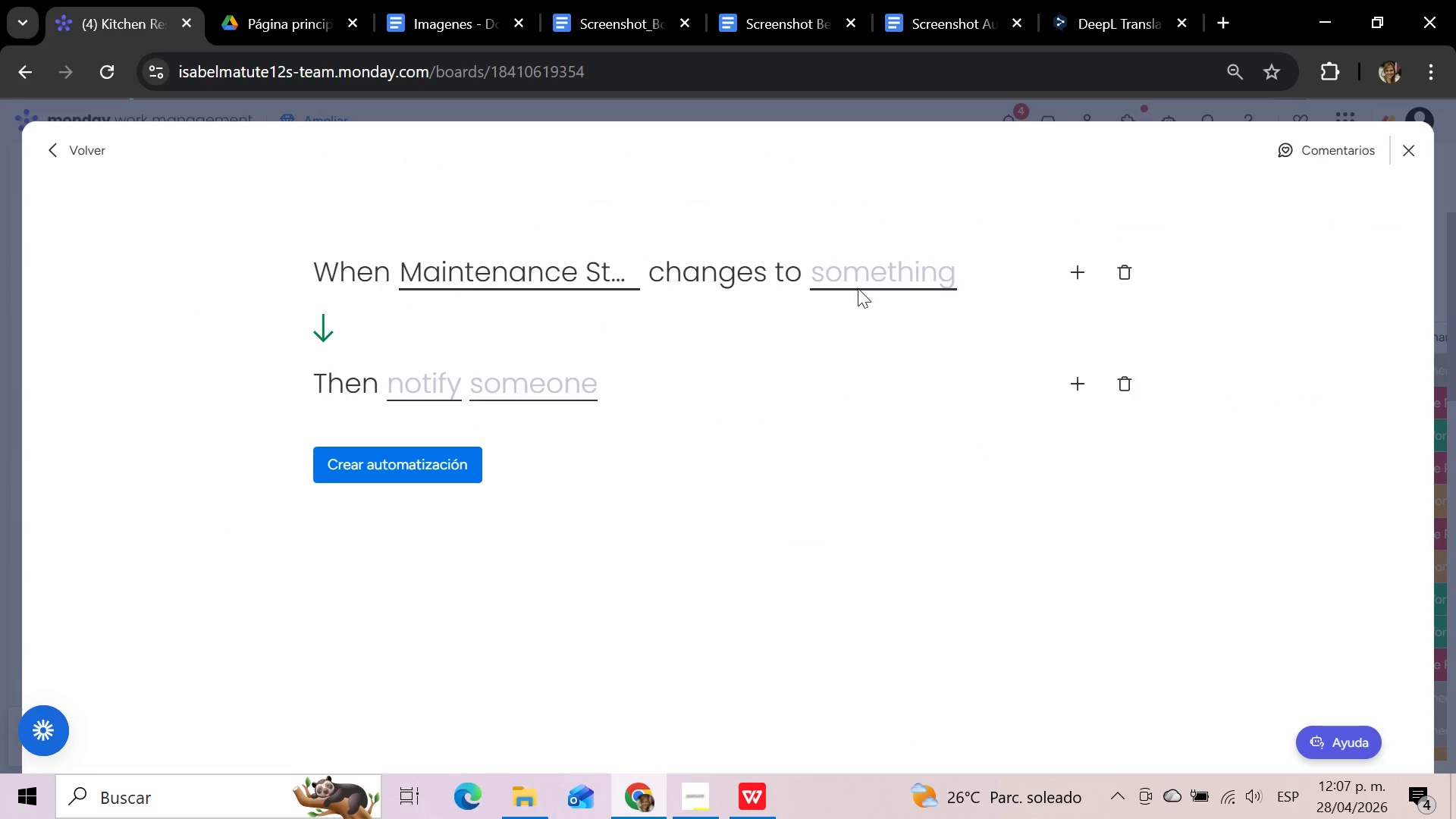 
left_click([880, 275])
 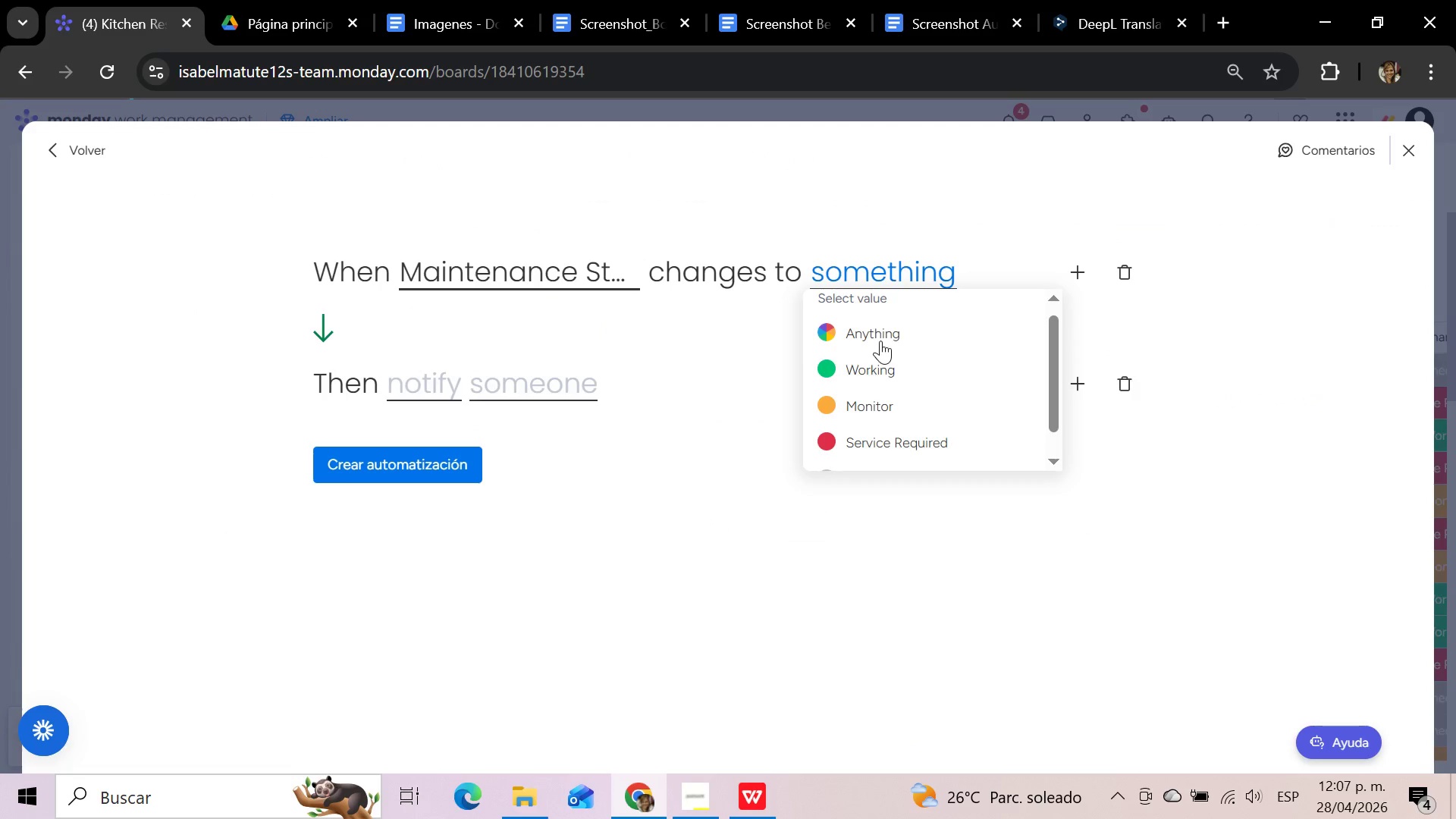 
left_click([886, 445])
 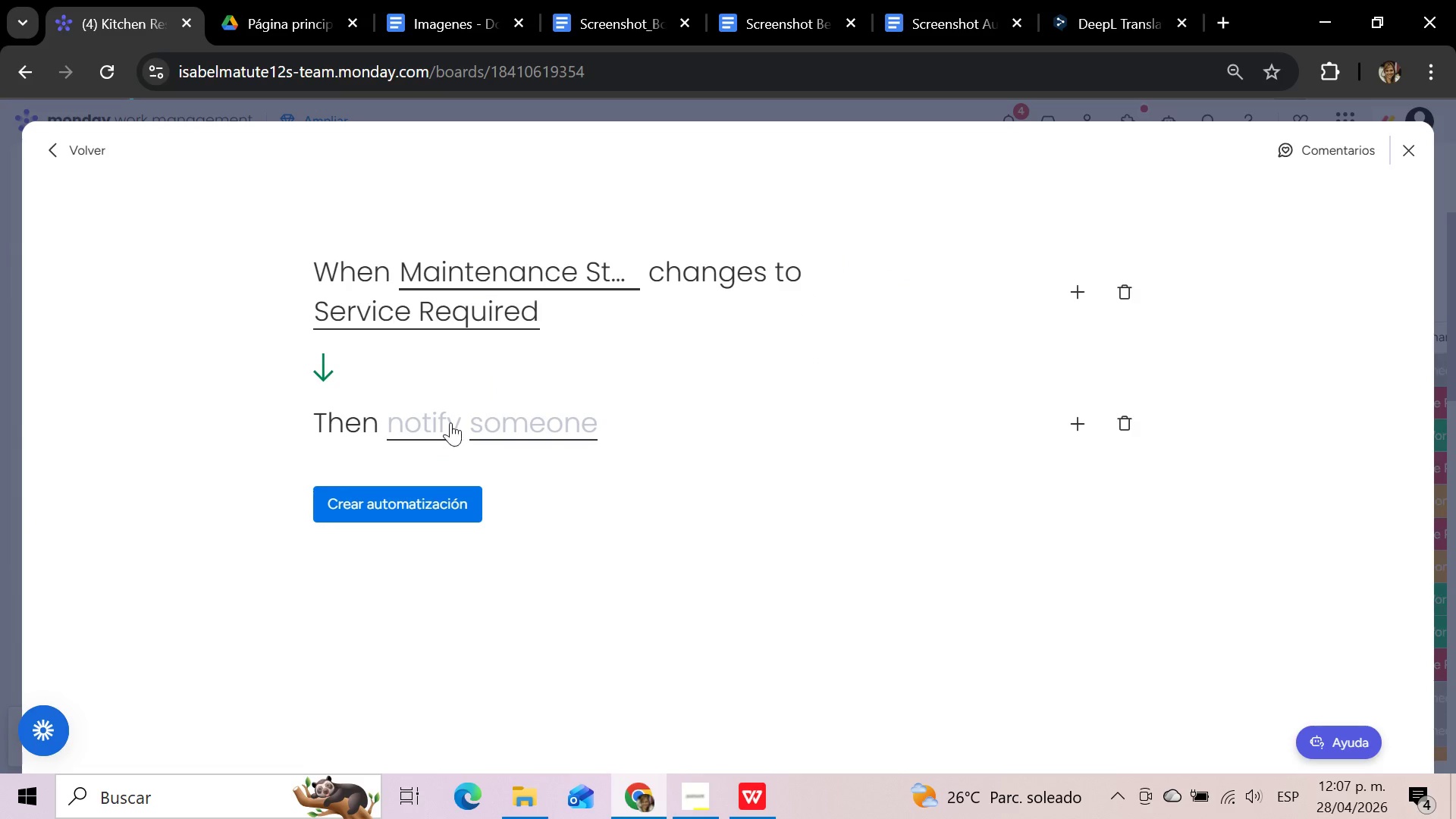 
left_click([447, 425])
 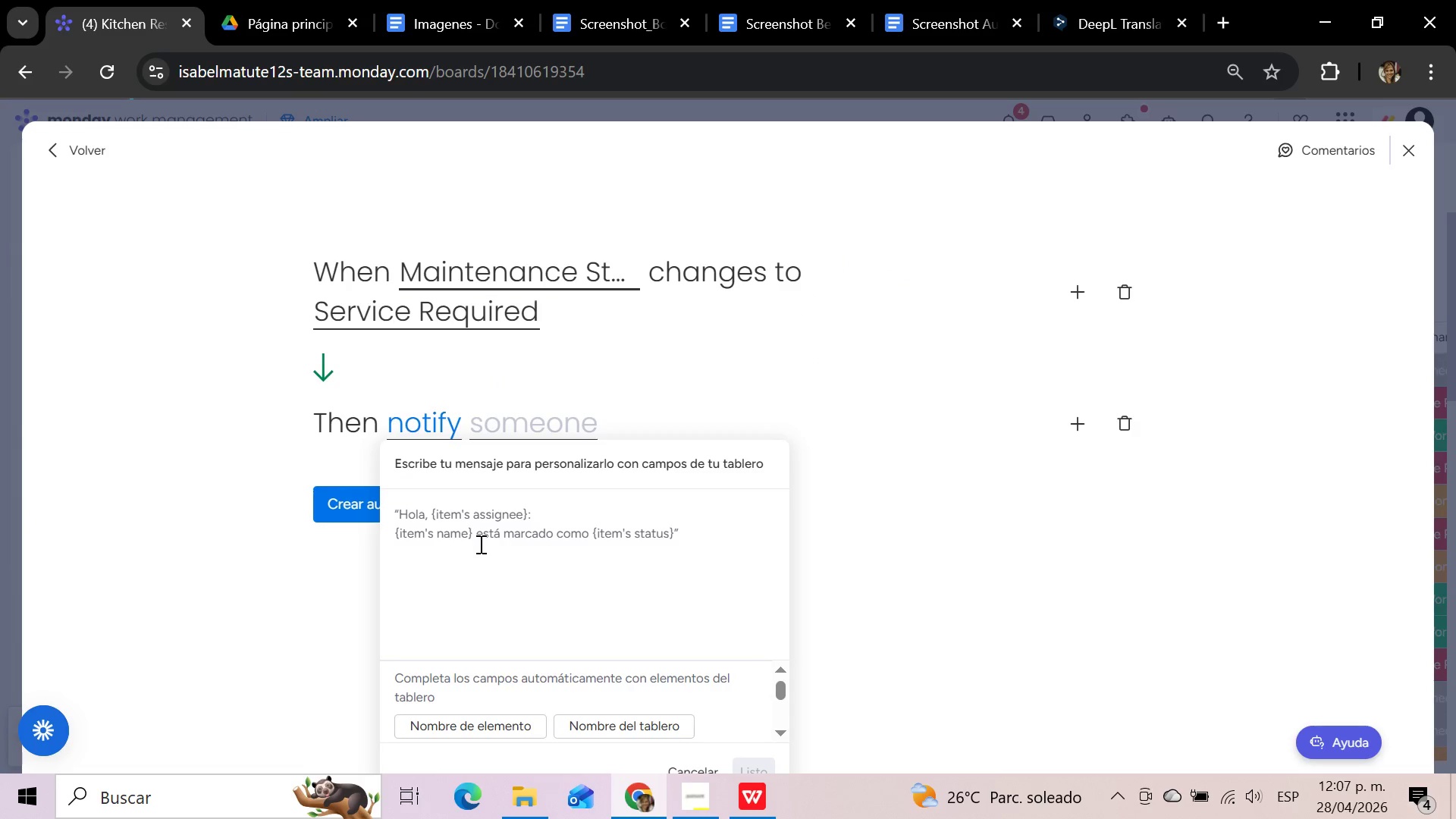 
left_click([479, 544])
 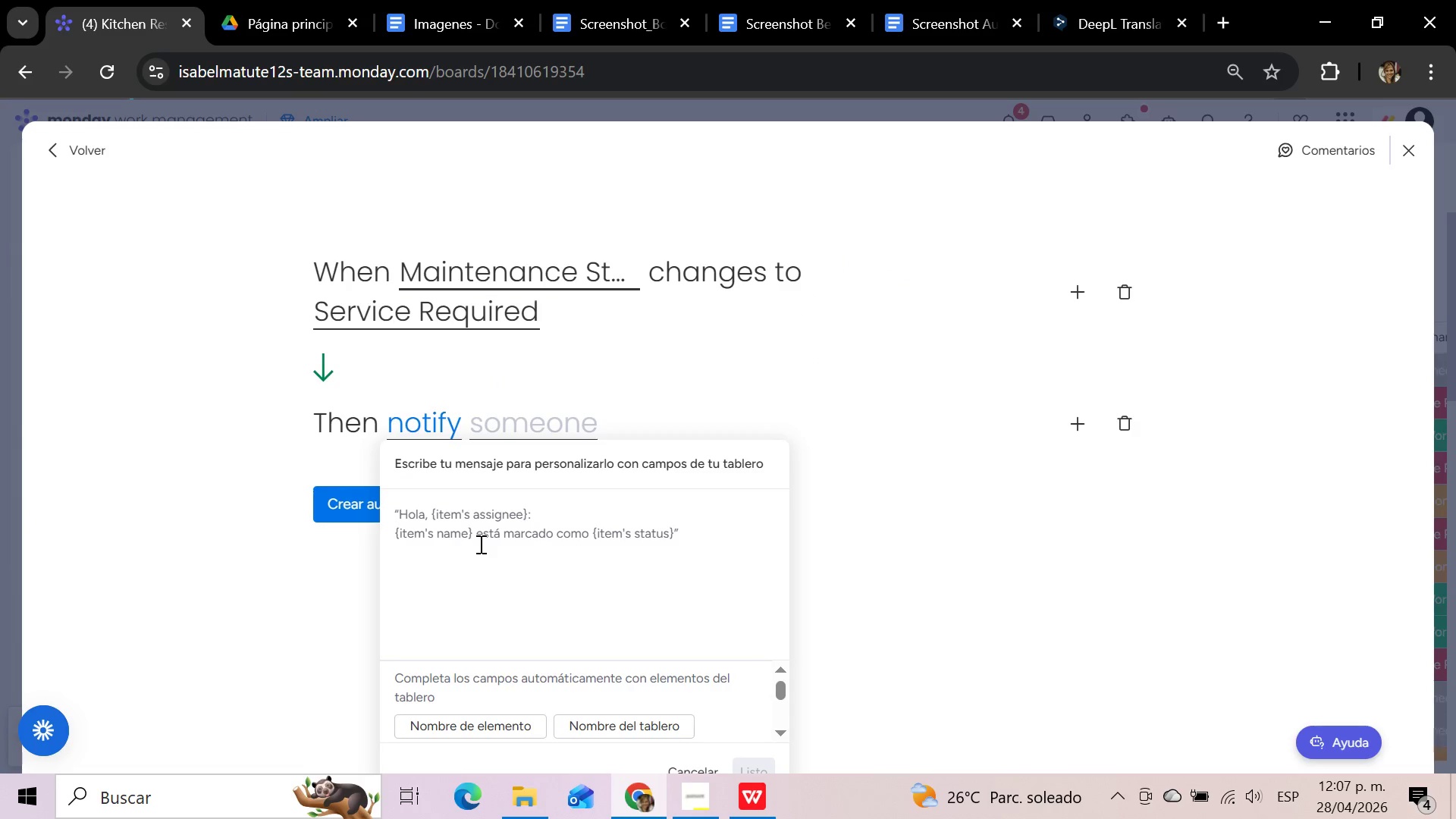 
type(Equipment exceeded usage threshold. Please )
 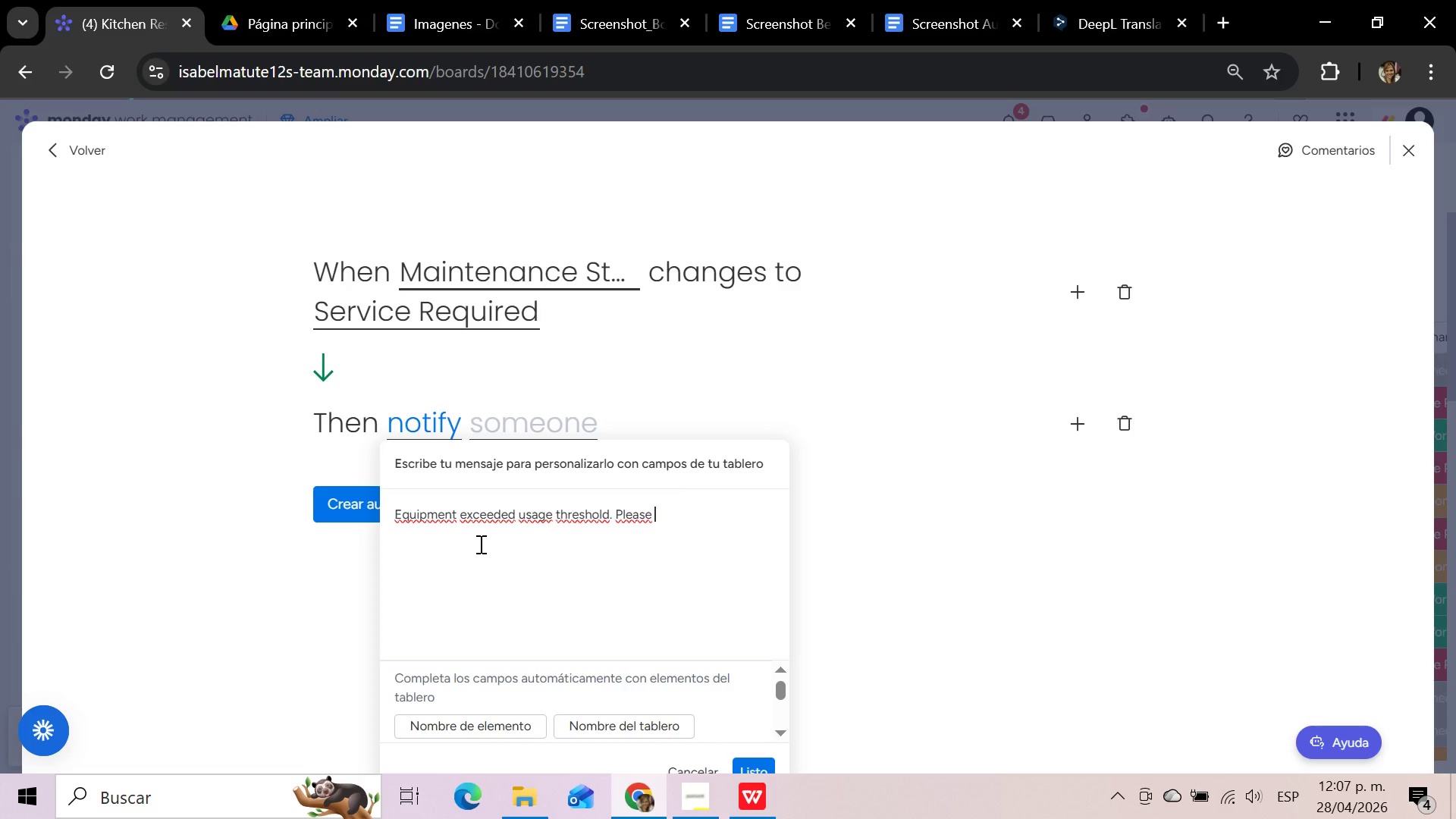 
type(schedule maintenance inspection.)
 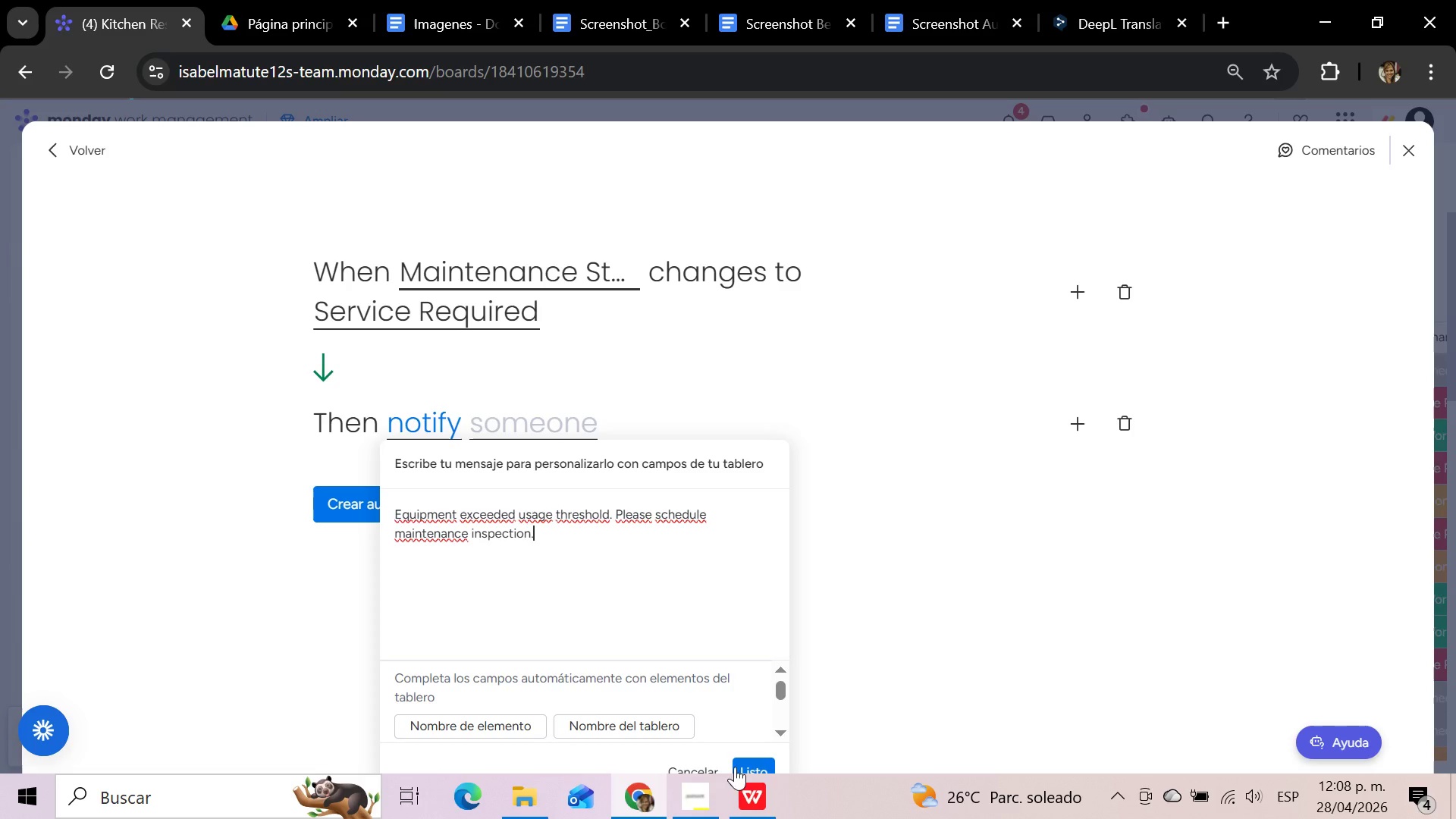 
left_click([749, 759])
 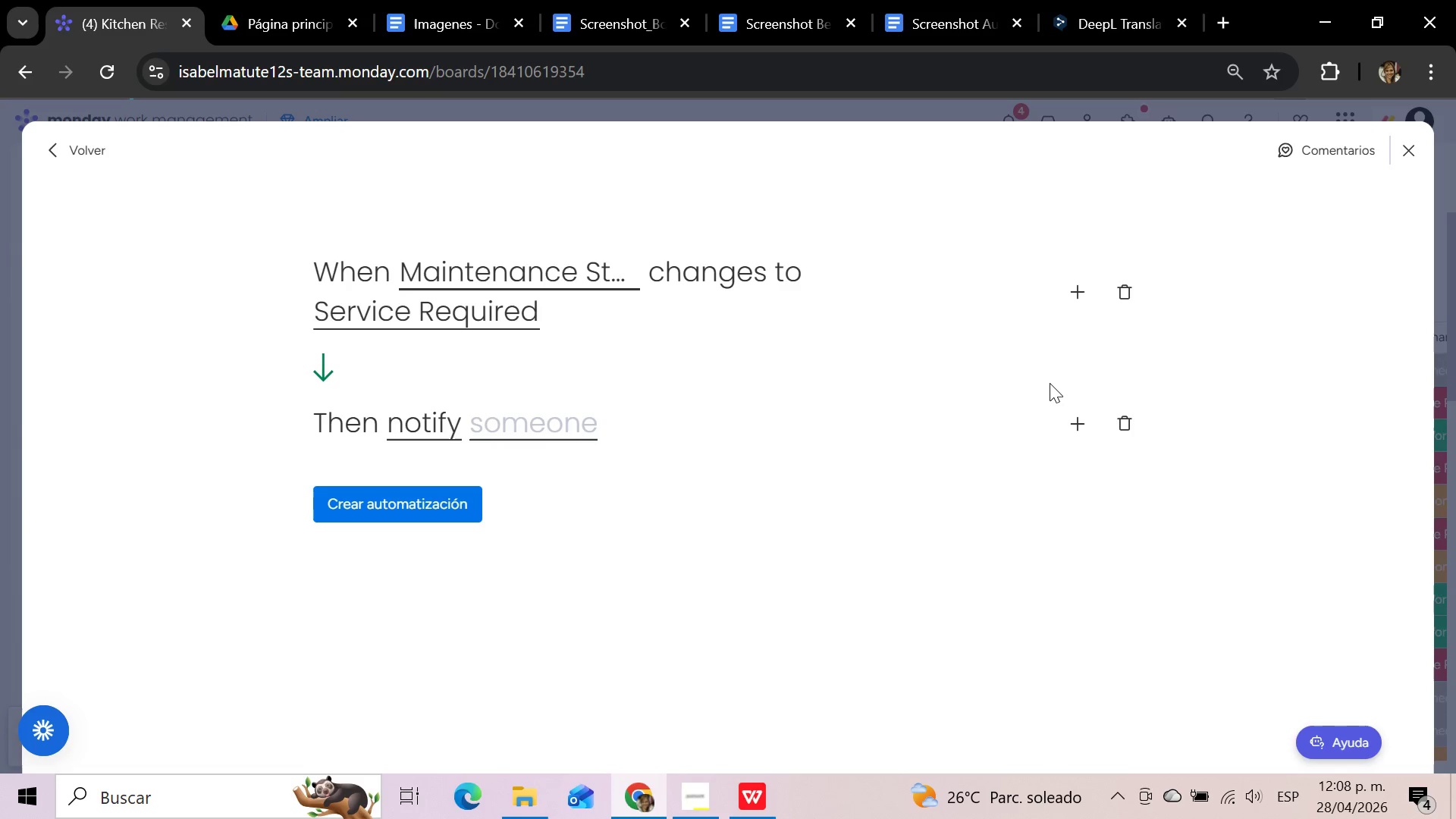 
wait(17.52)
 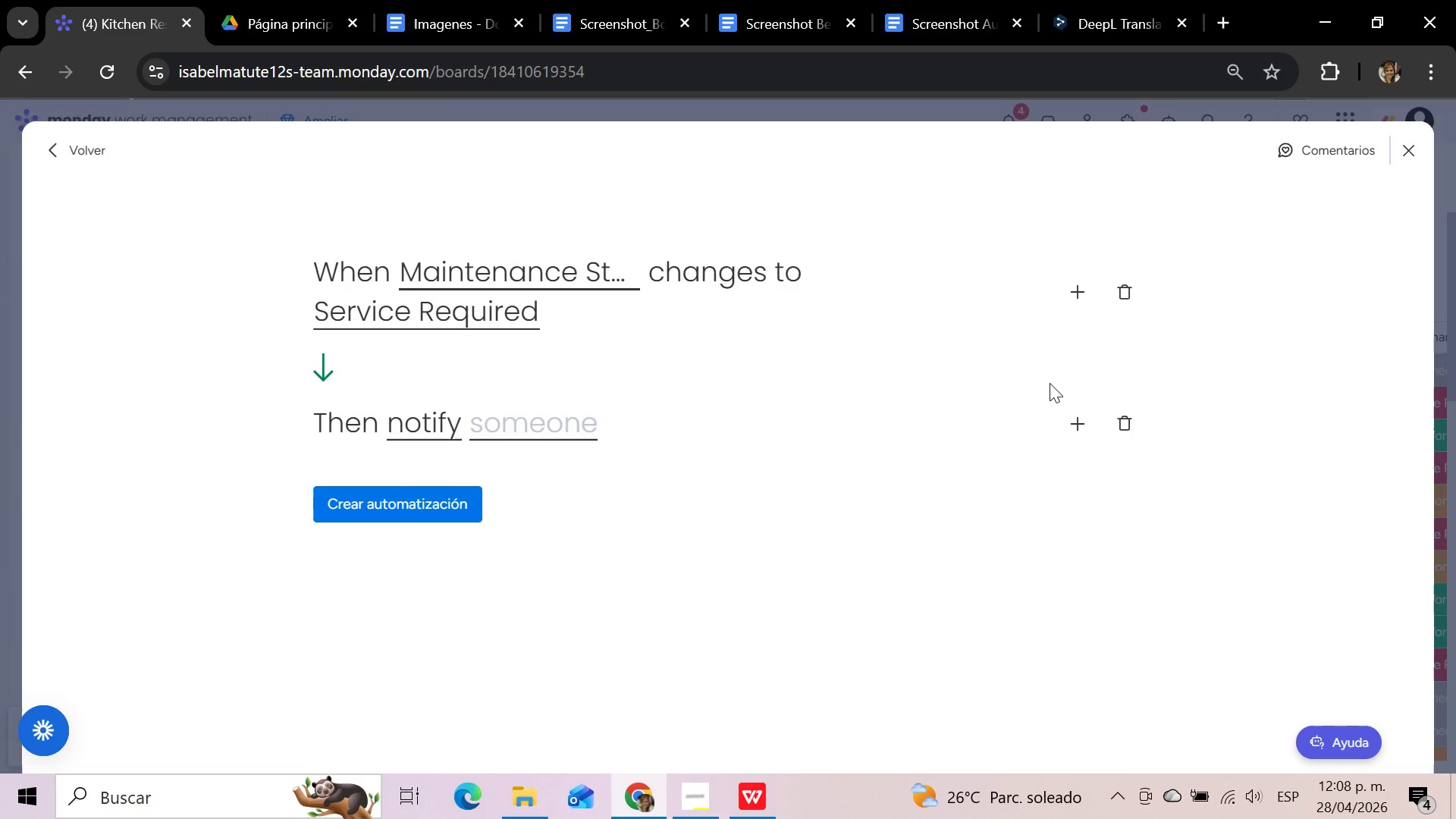 
mouse_move([582, 435])
 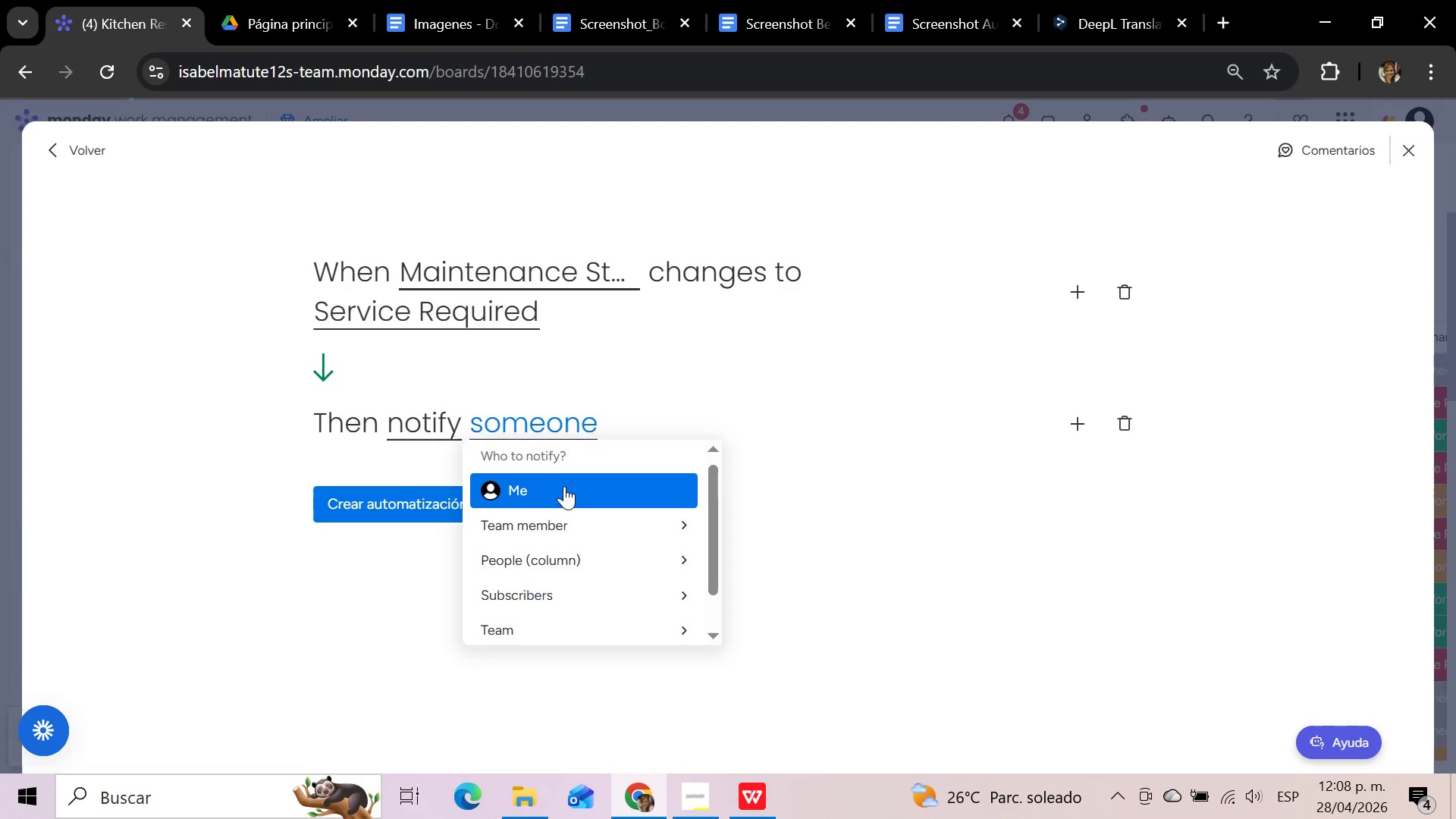 
left_click([564, 486])
 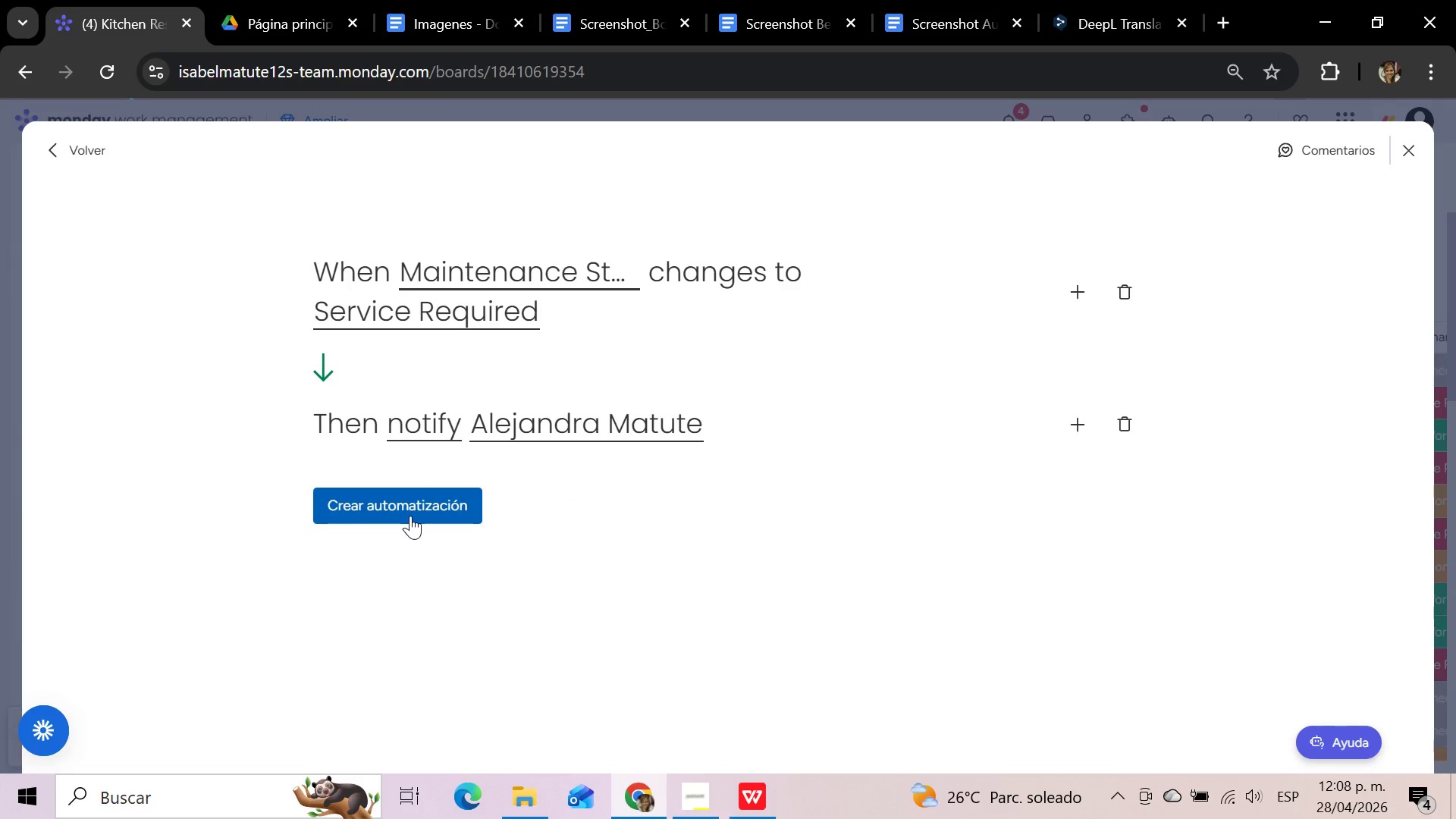 
left_click([410, 516])
 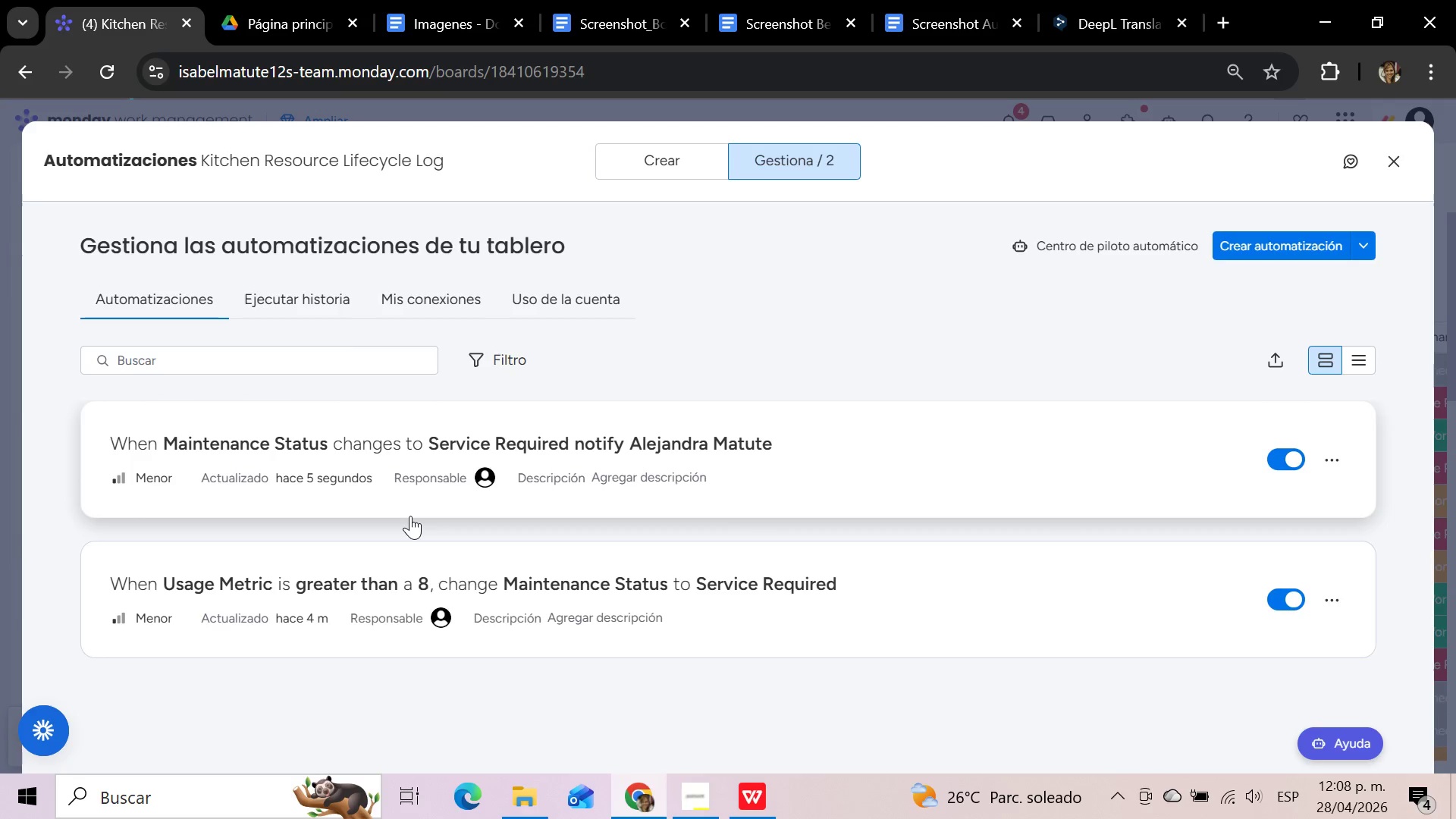 
wait(12.73)
 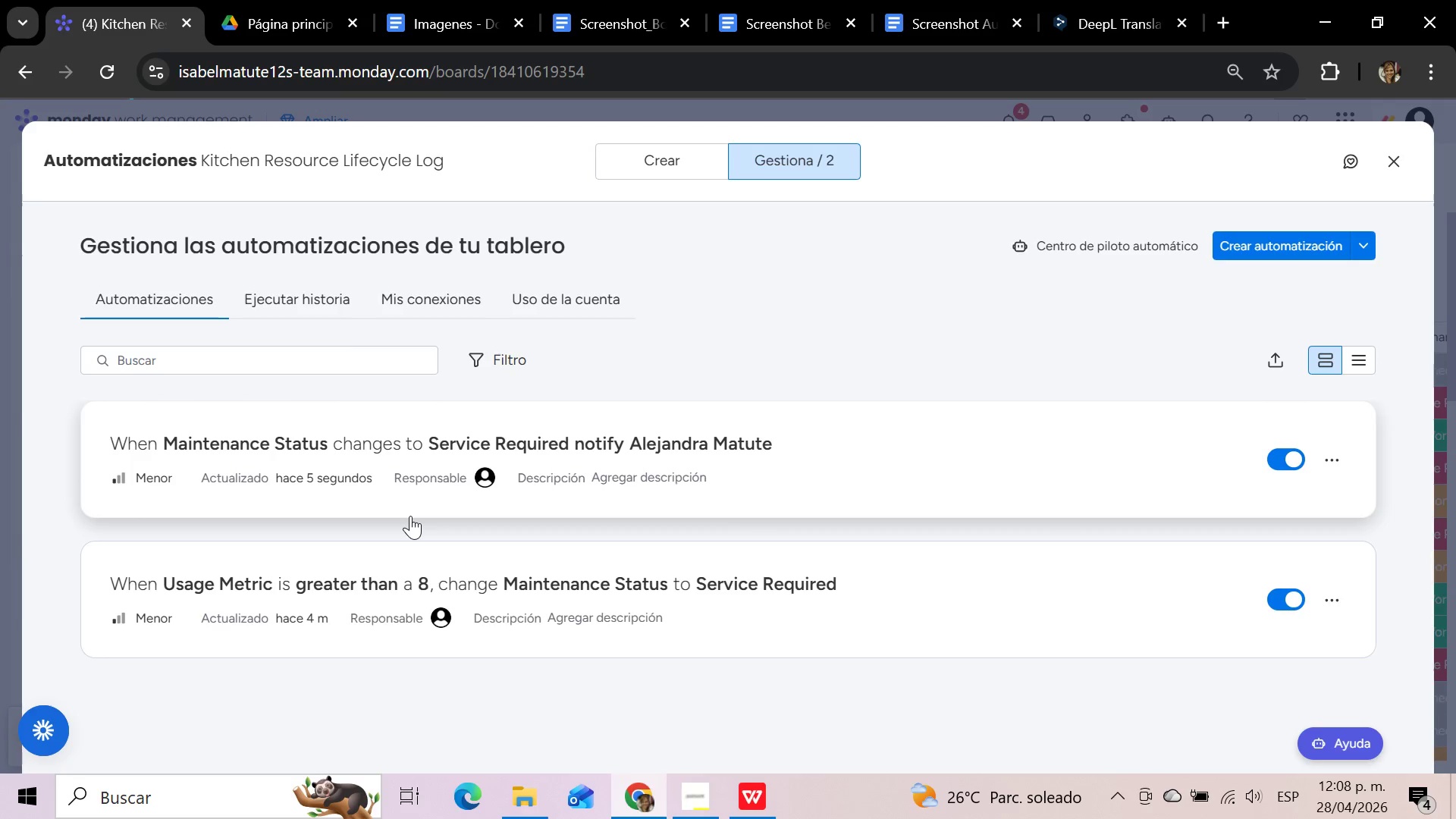 
scroll: coordinate [1159, 535], scroll_direction: up, amount: 4.0
 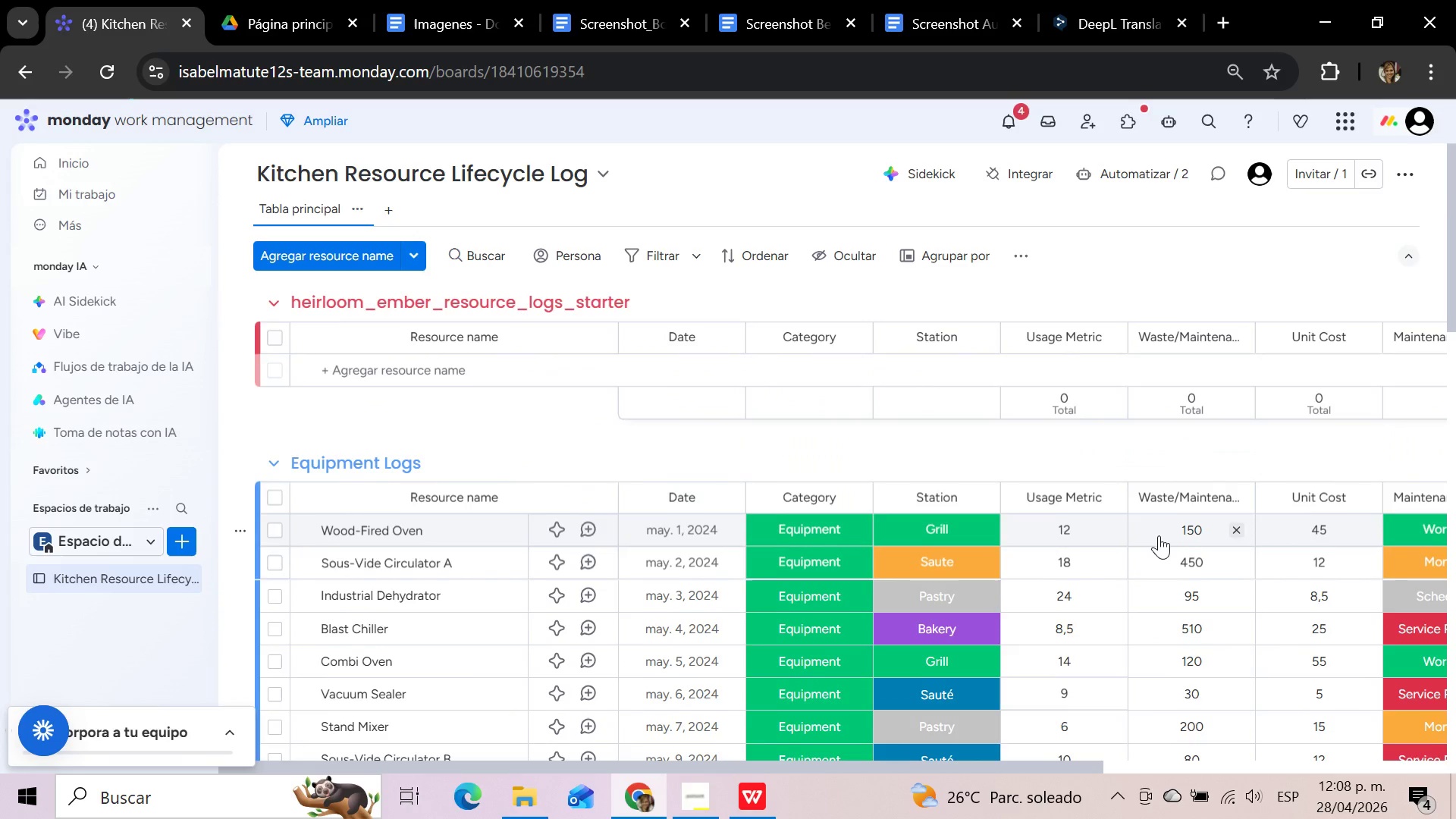 
scroll: coordinate [1159, 535], scroll_direction: down, amount: 2.0
 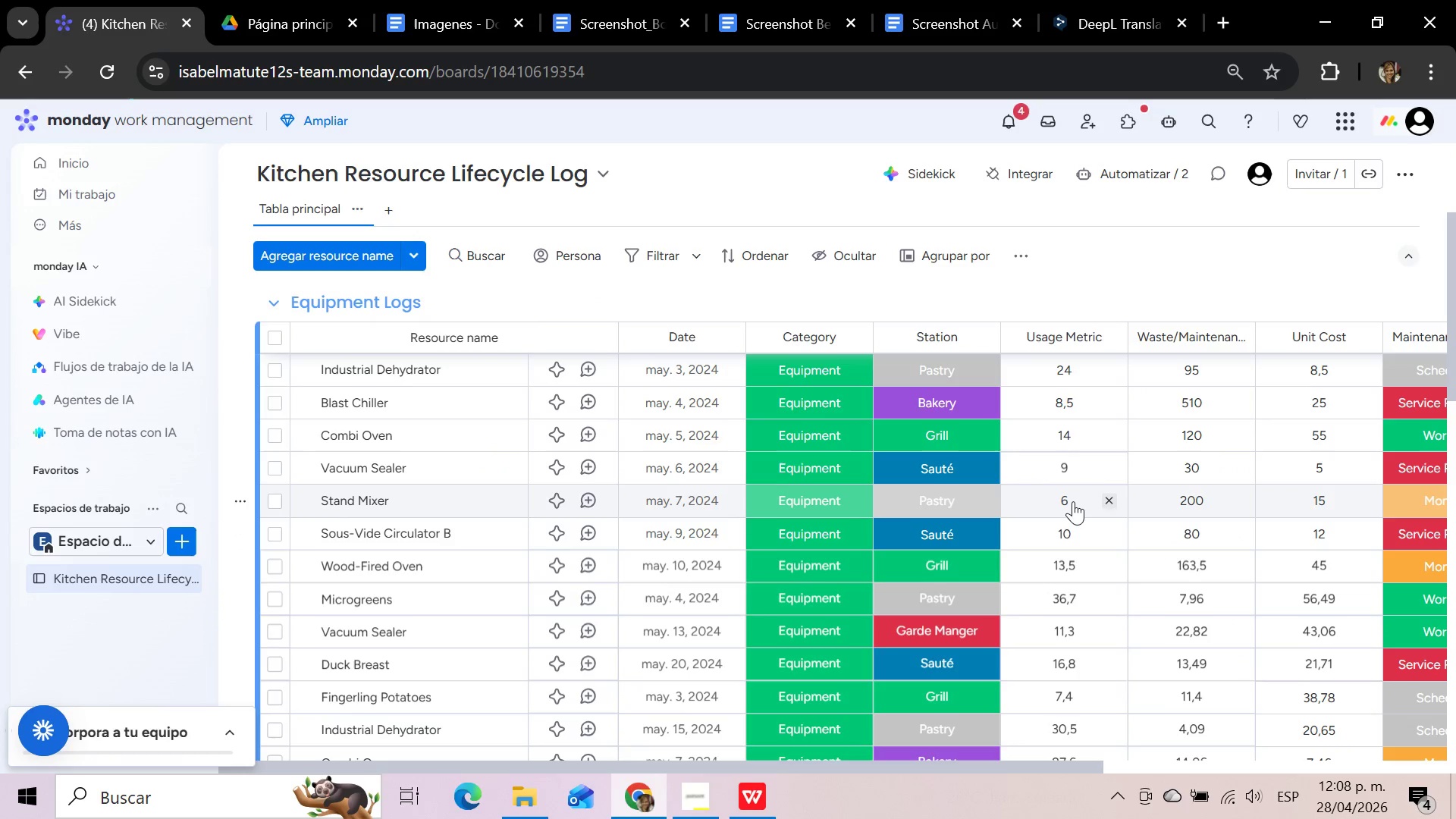 
left_click([1070, 501])
 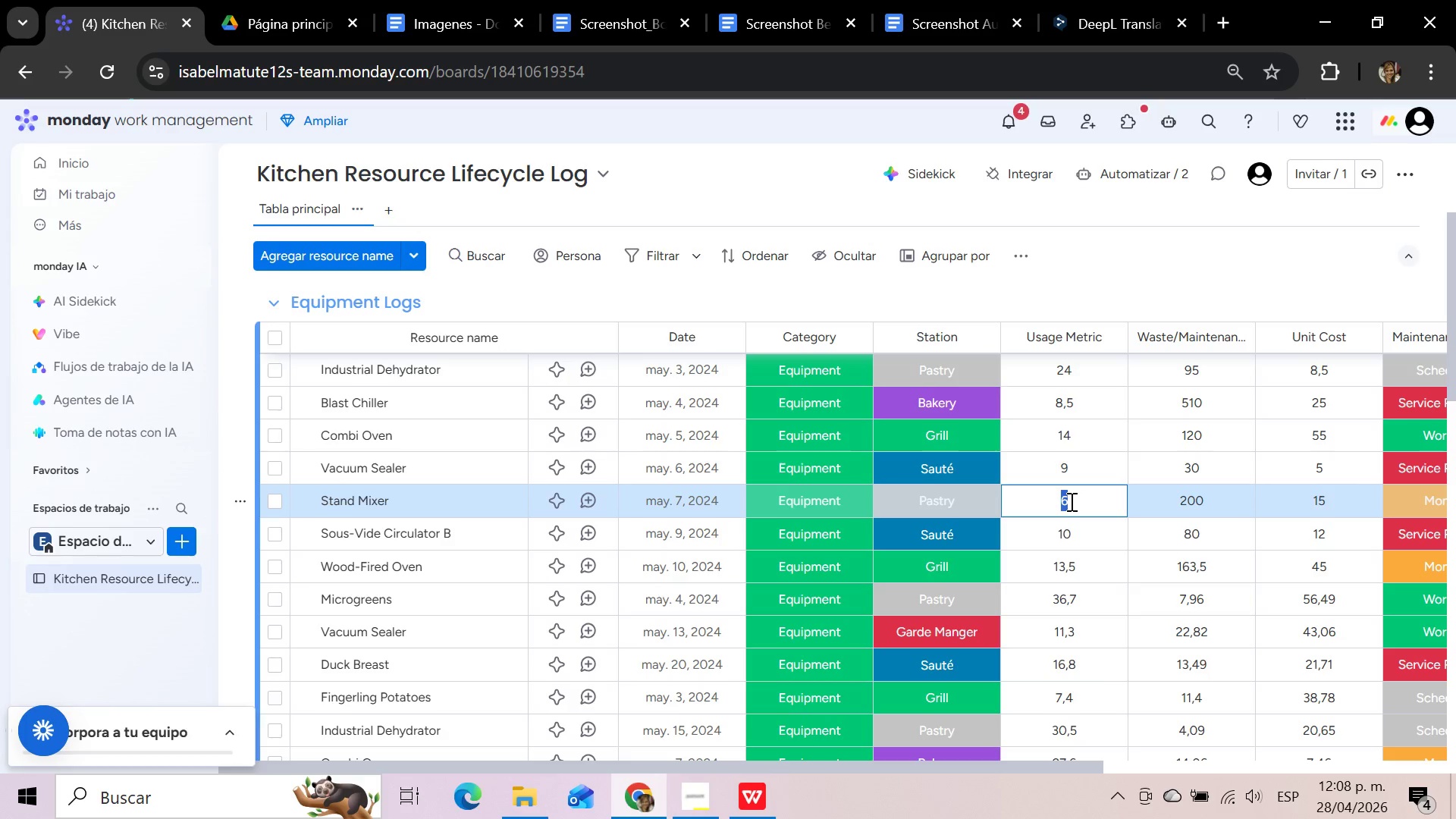 
type(10)
 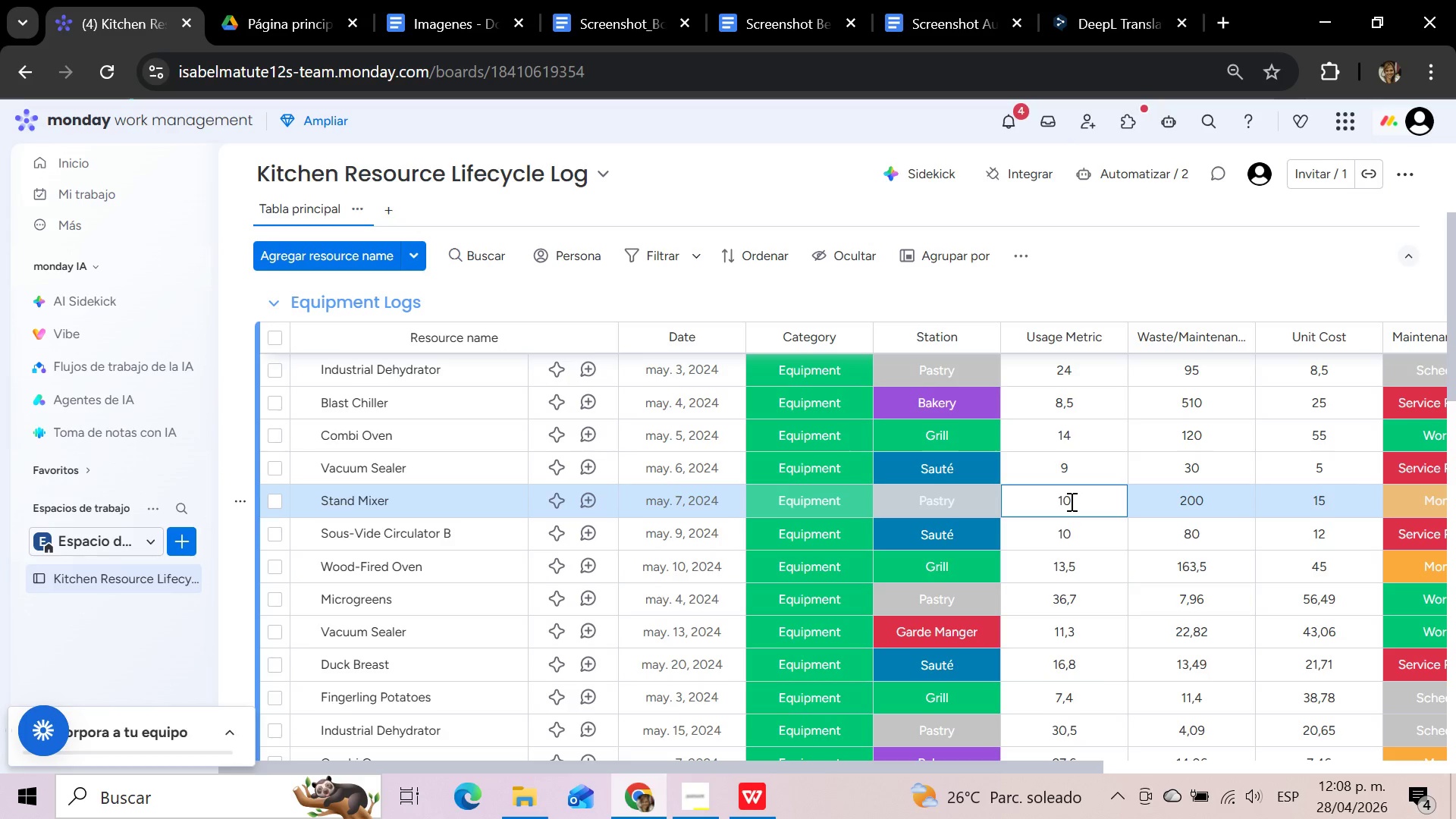 
key(Enter)
 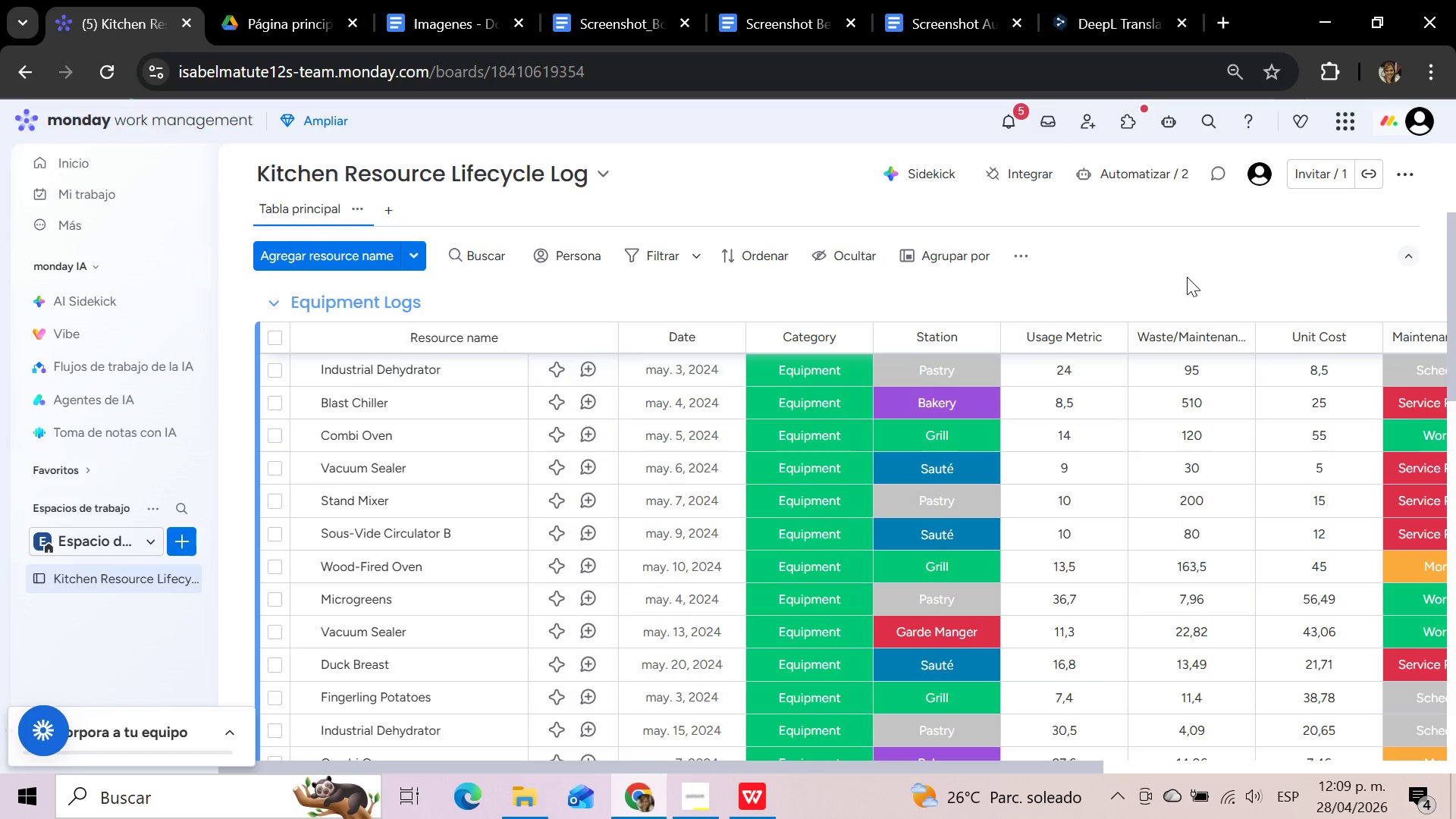 
wait(57.84)
 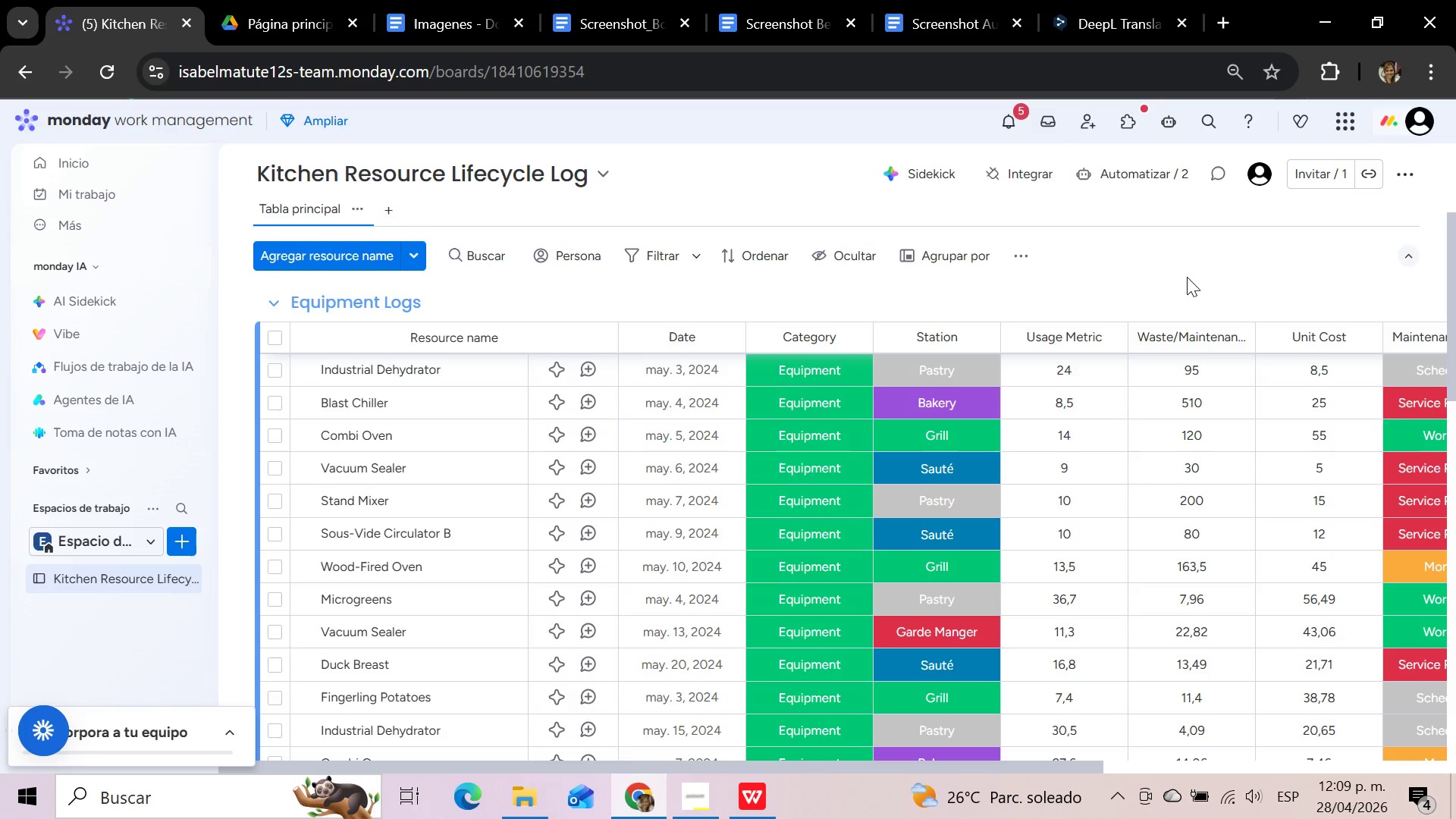 
left_click([1191, 279])
 